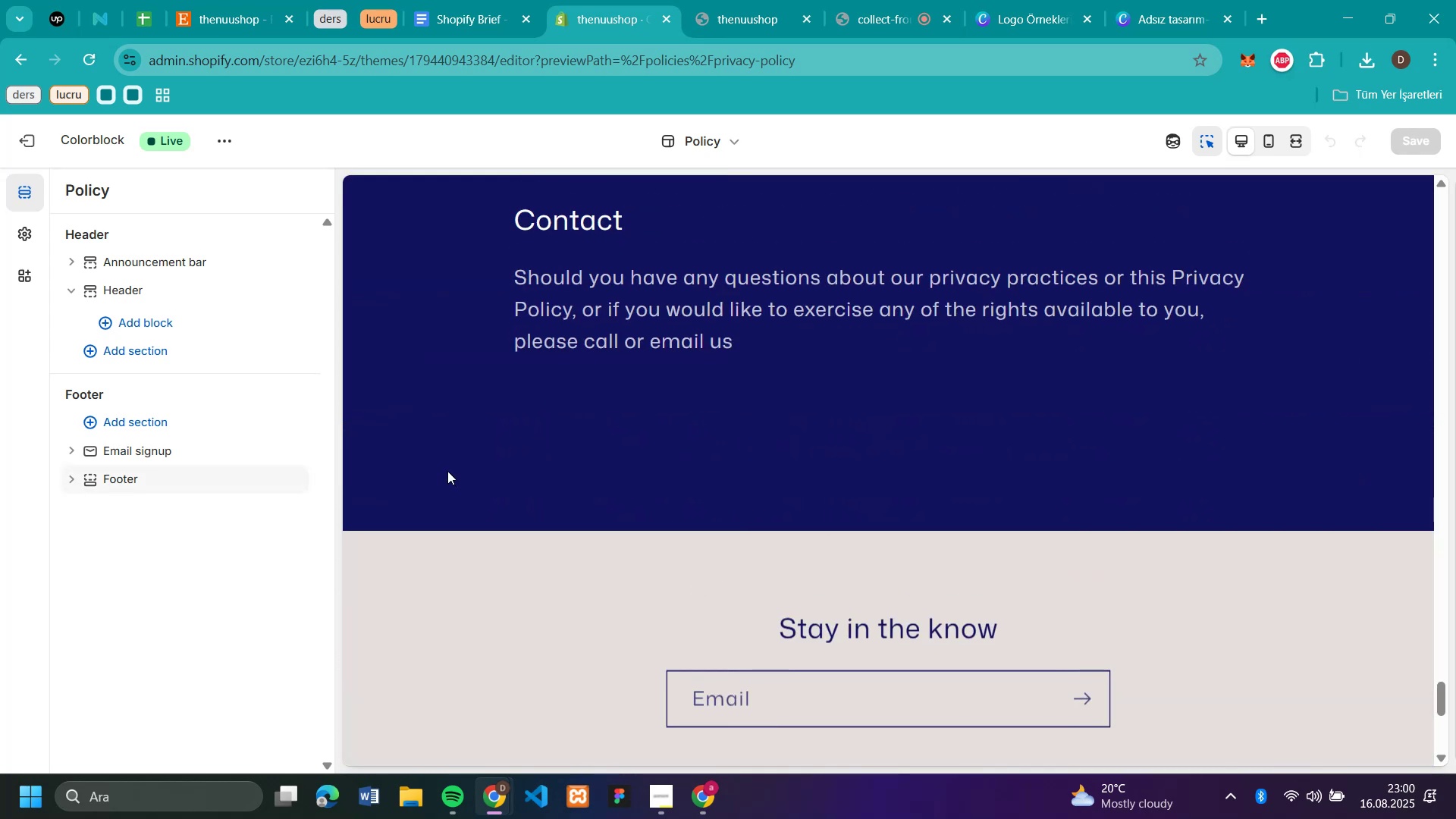 
scroll: coordinate [447, 471], scroll_direction: up, amount: 93.0
 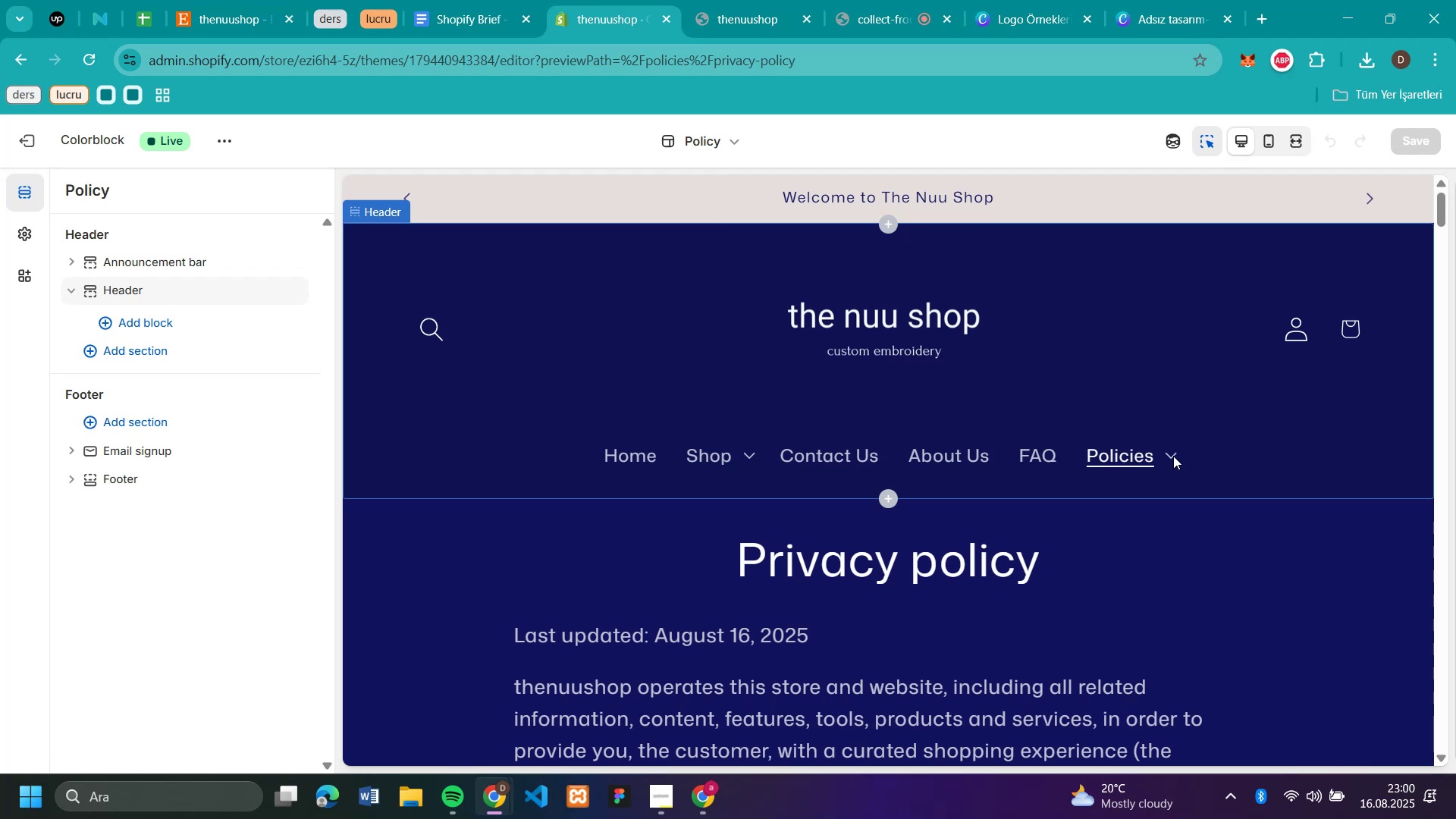 
double_click([1173, 456])
 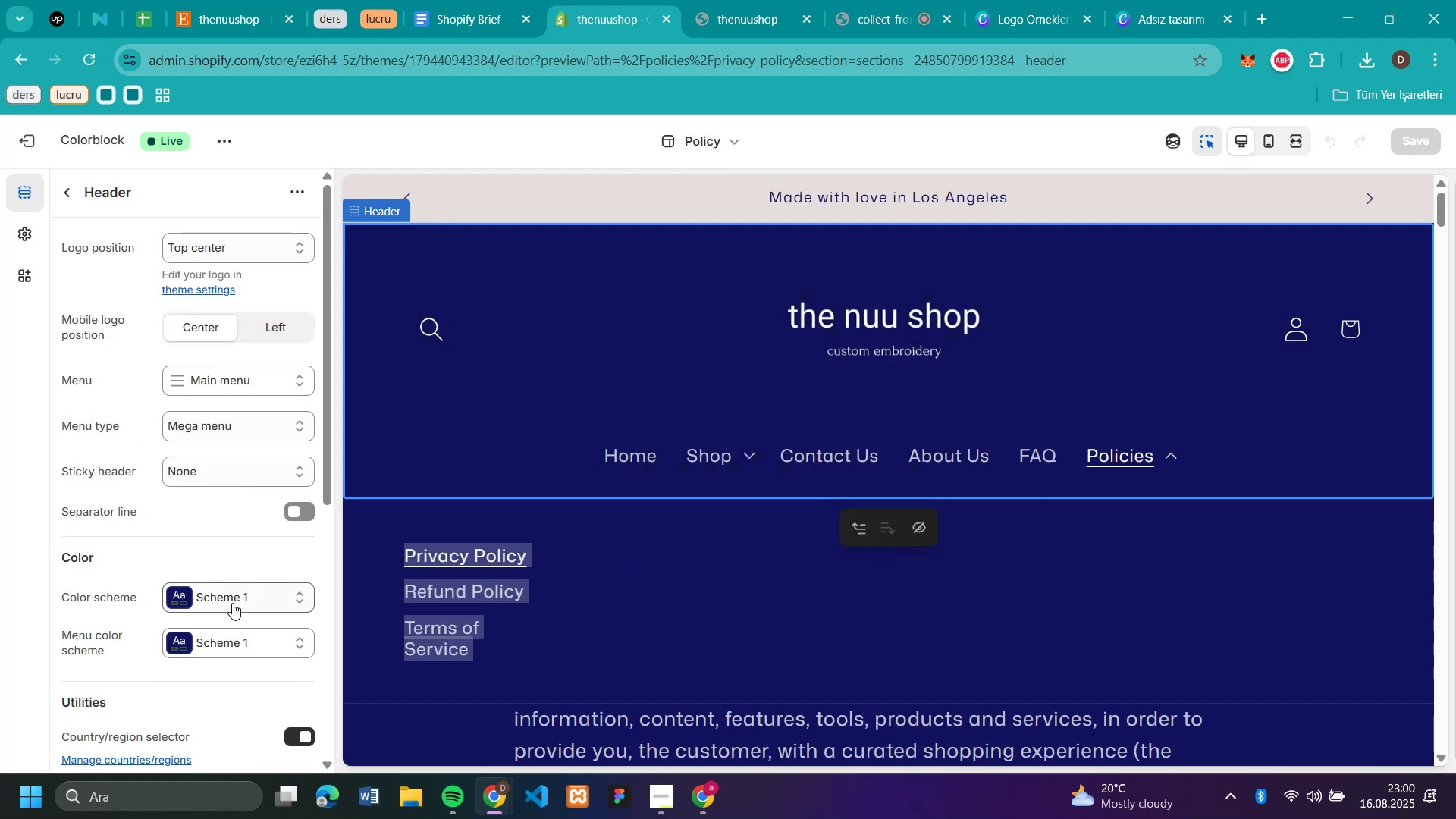 
wait(7.7)
 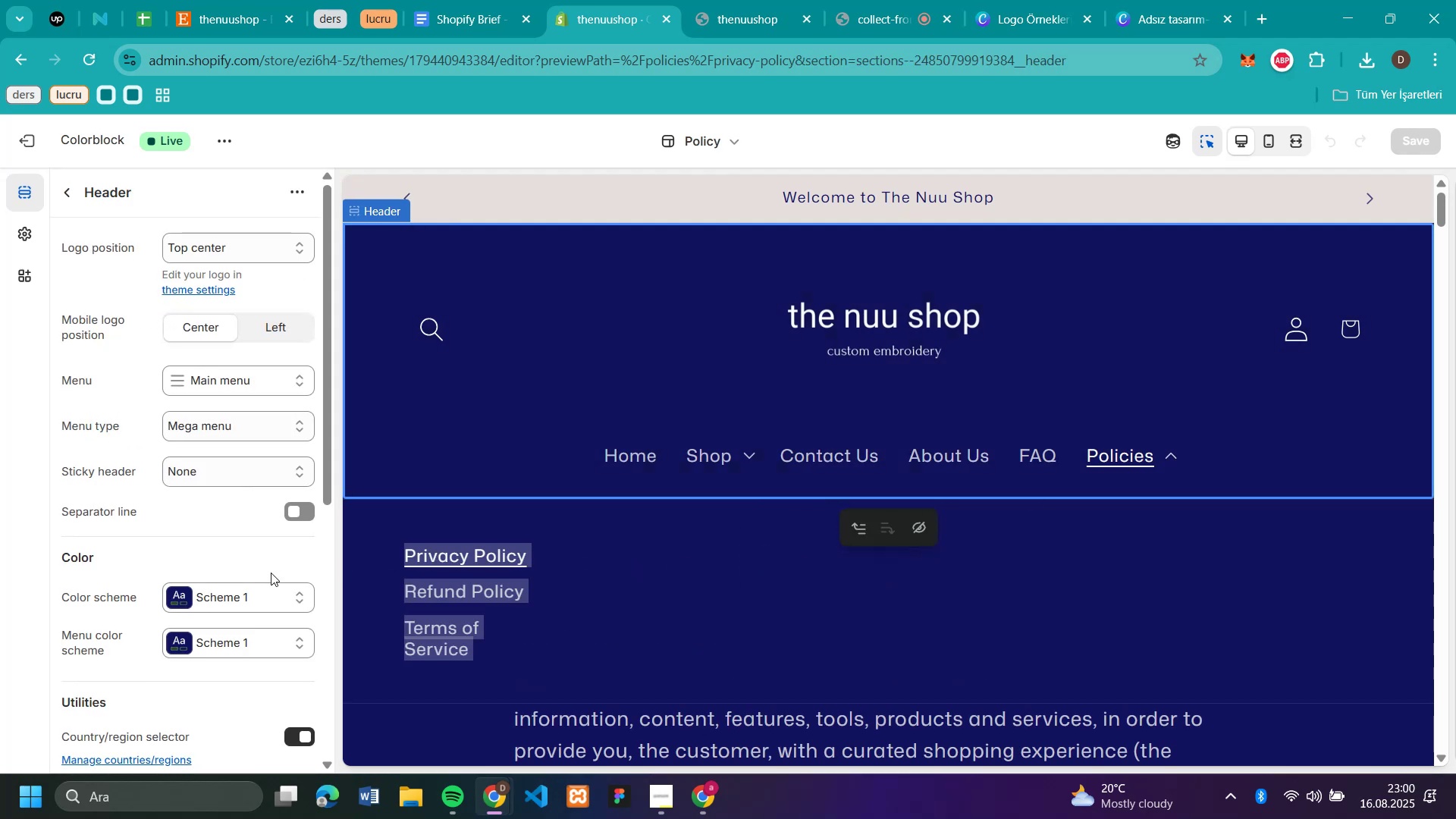 
left_click([487, 580])
 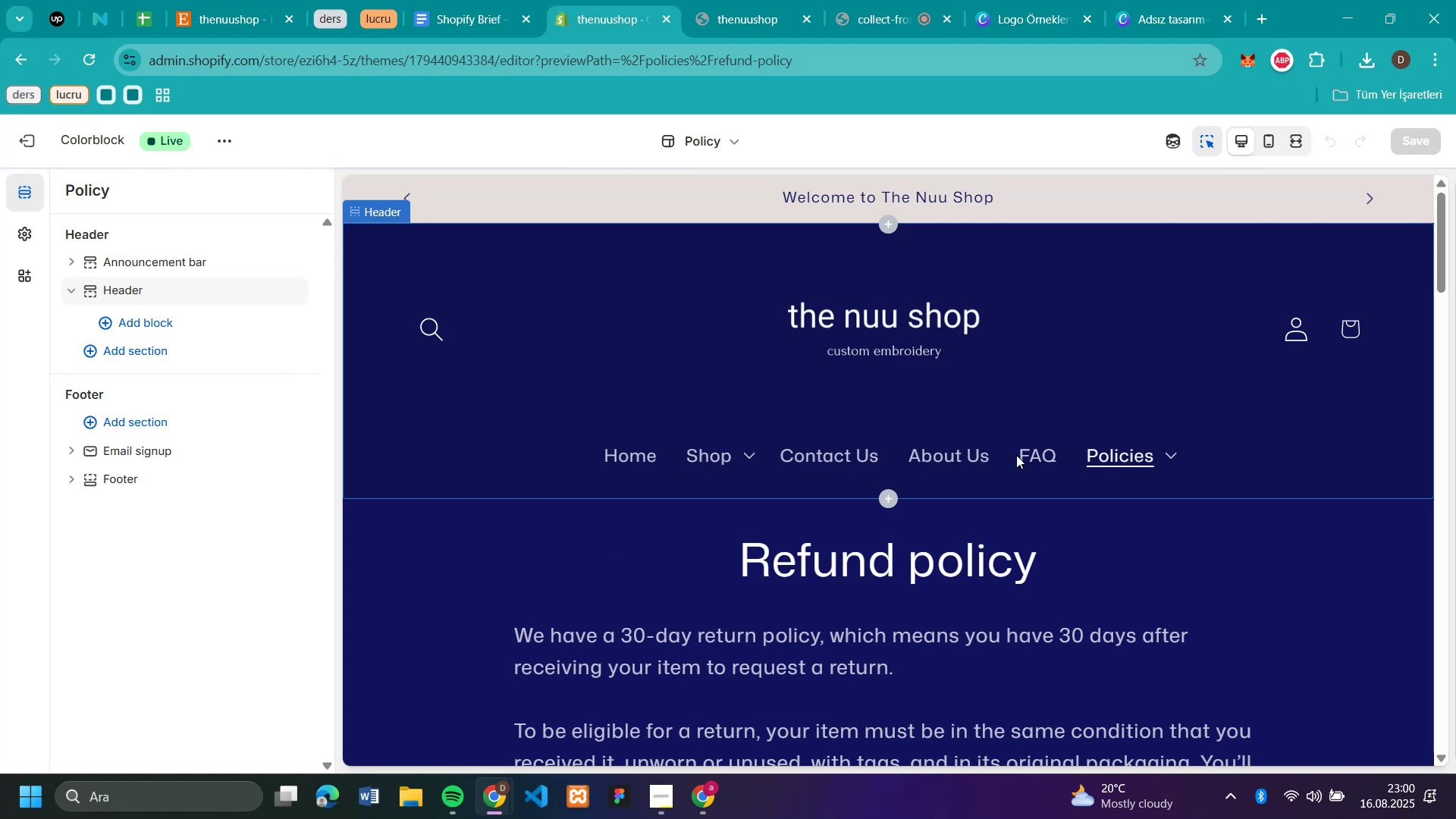 
double_click([1018, 455])
 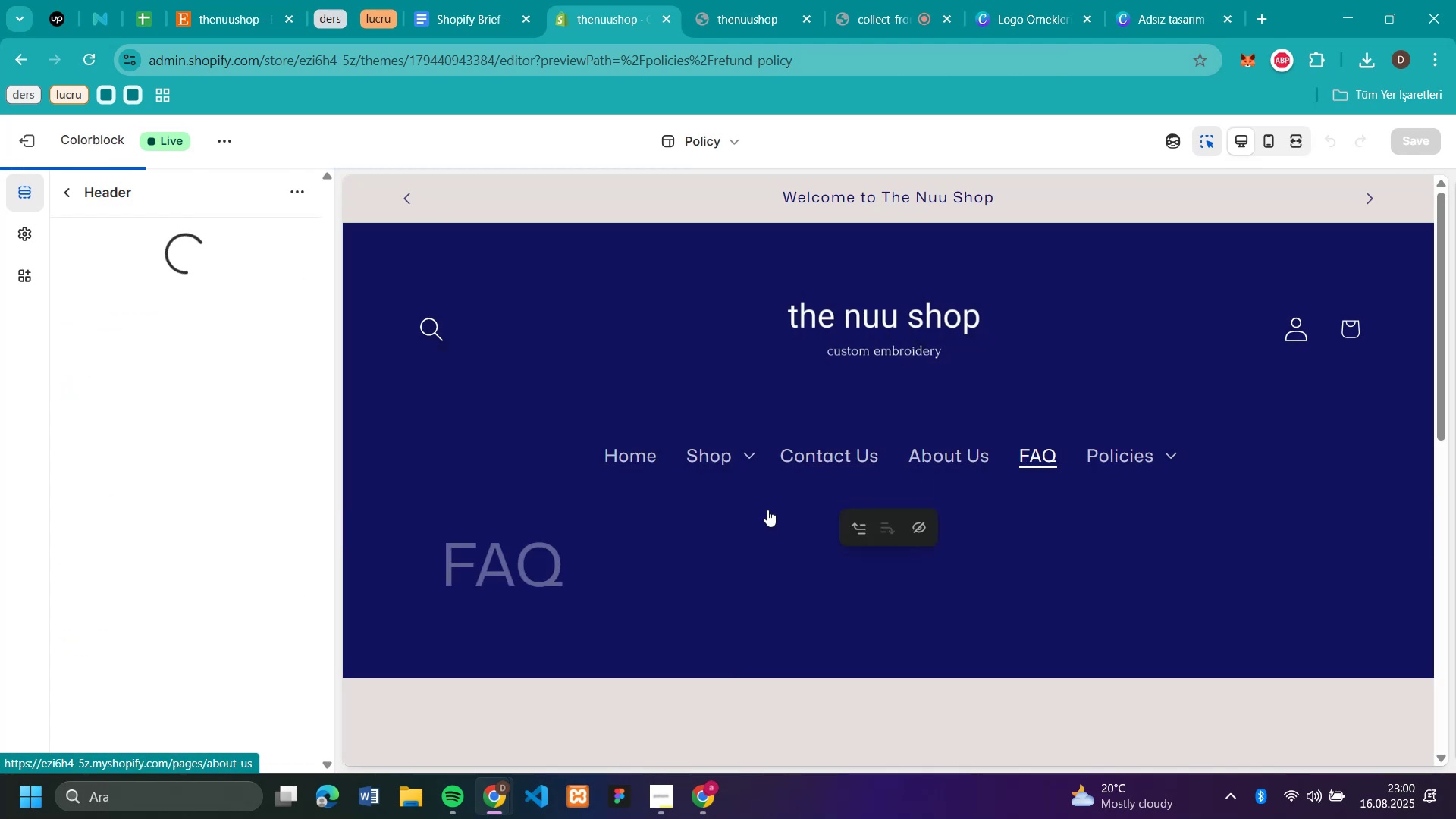 
scroll: coordinate [612, 517], scroll_direction: down, amount: 4.0
 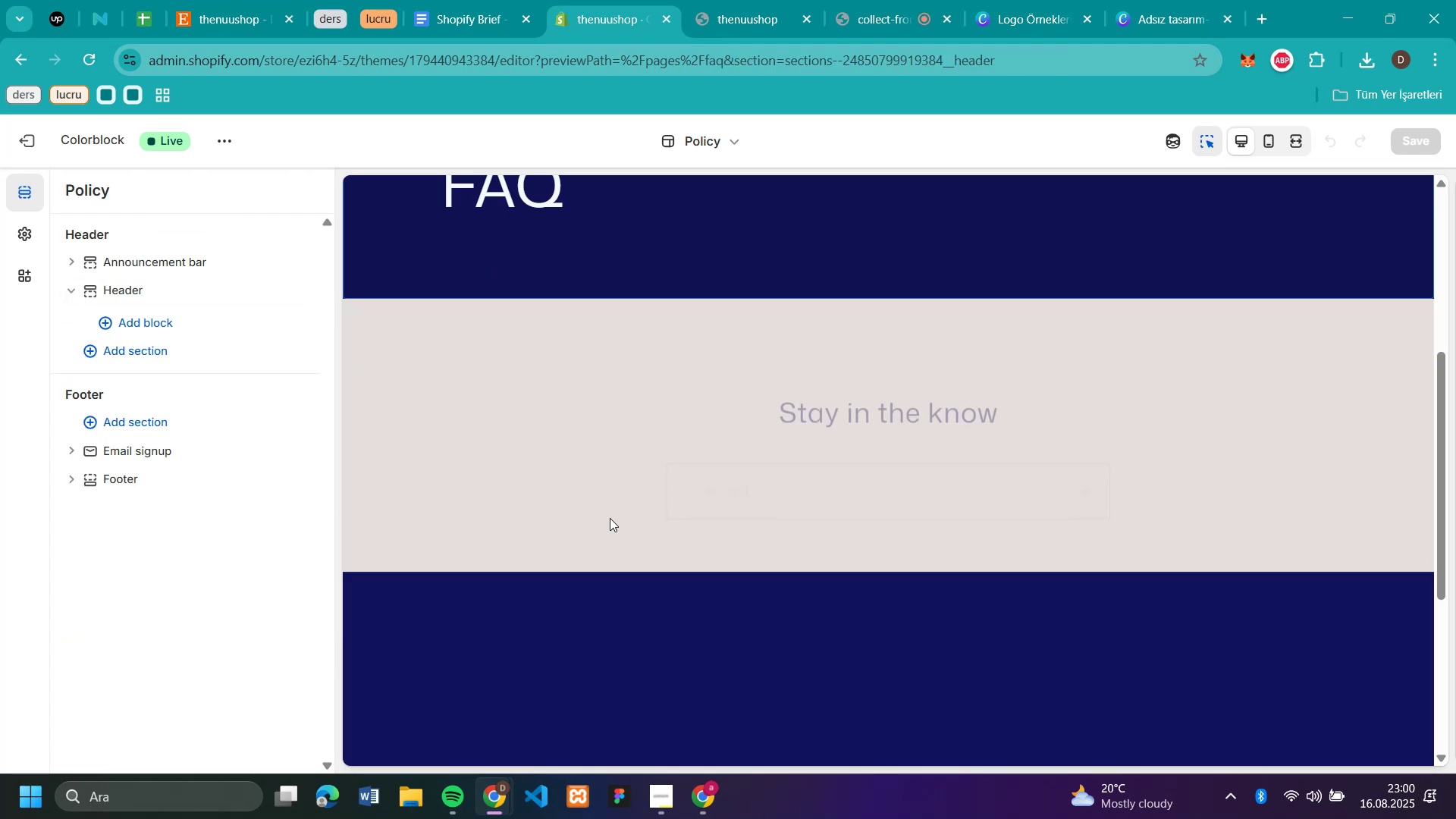 
scroll: coordinate [609, 519], scroll_direction: up, amount: 2.0
 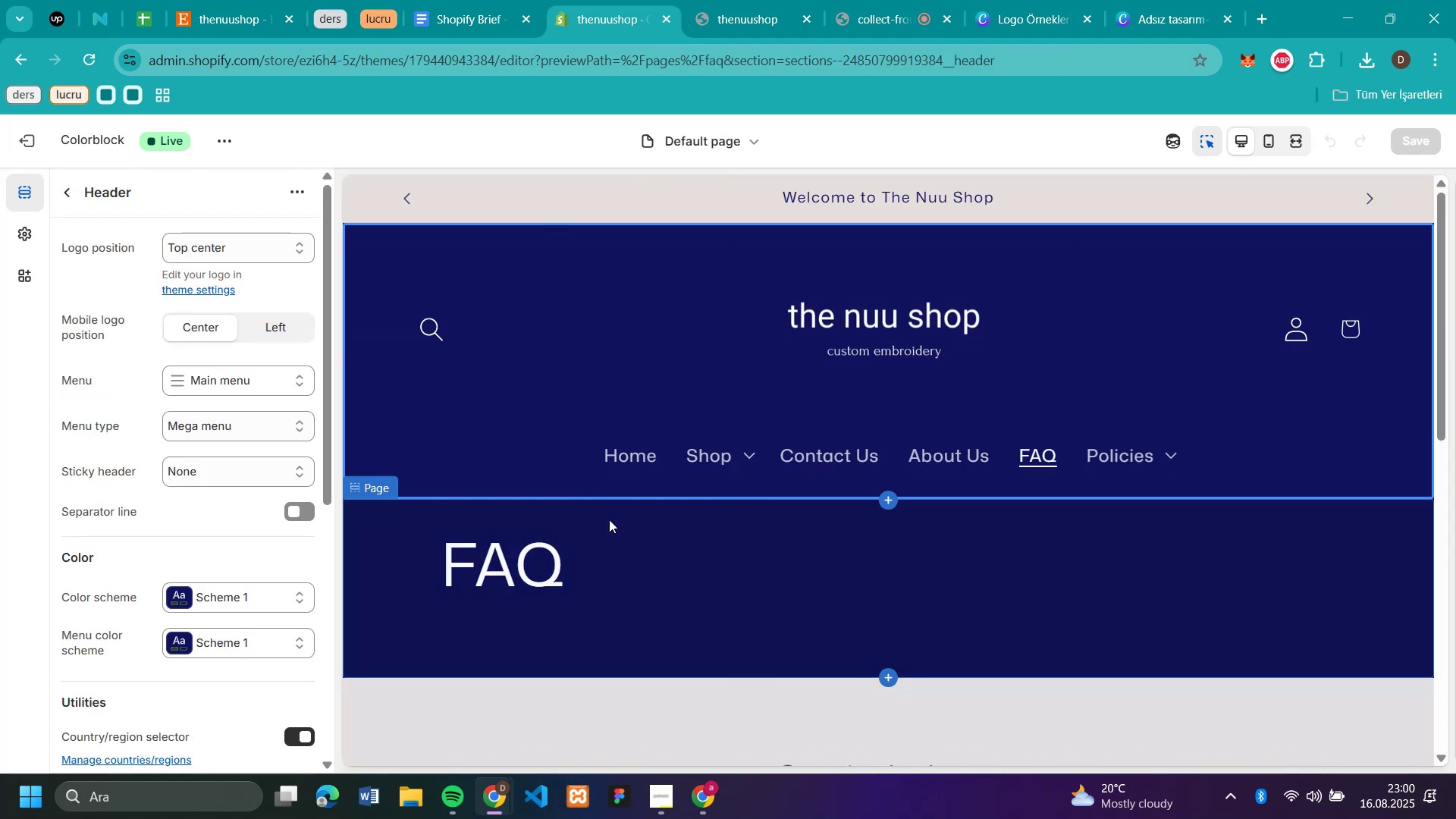 
scroll: coordinate [609, 519], scroll_direction: down, amount: 2.0
 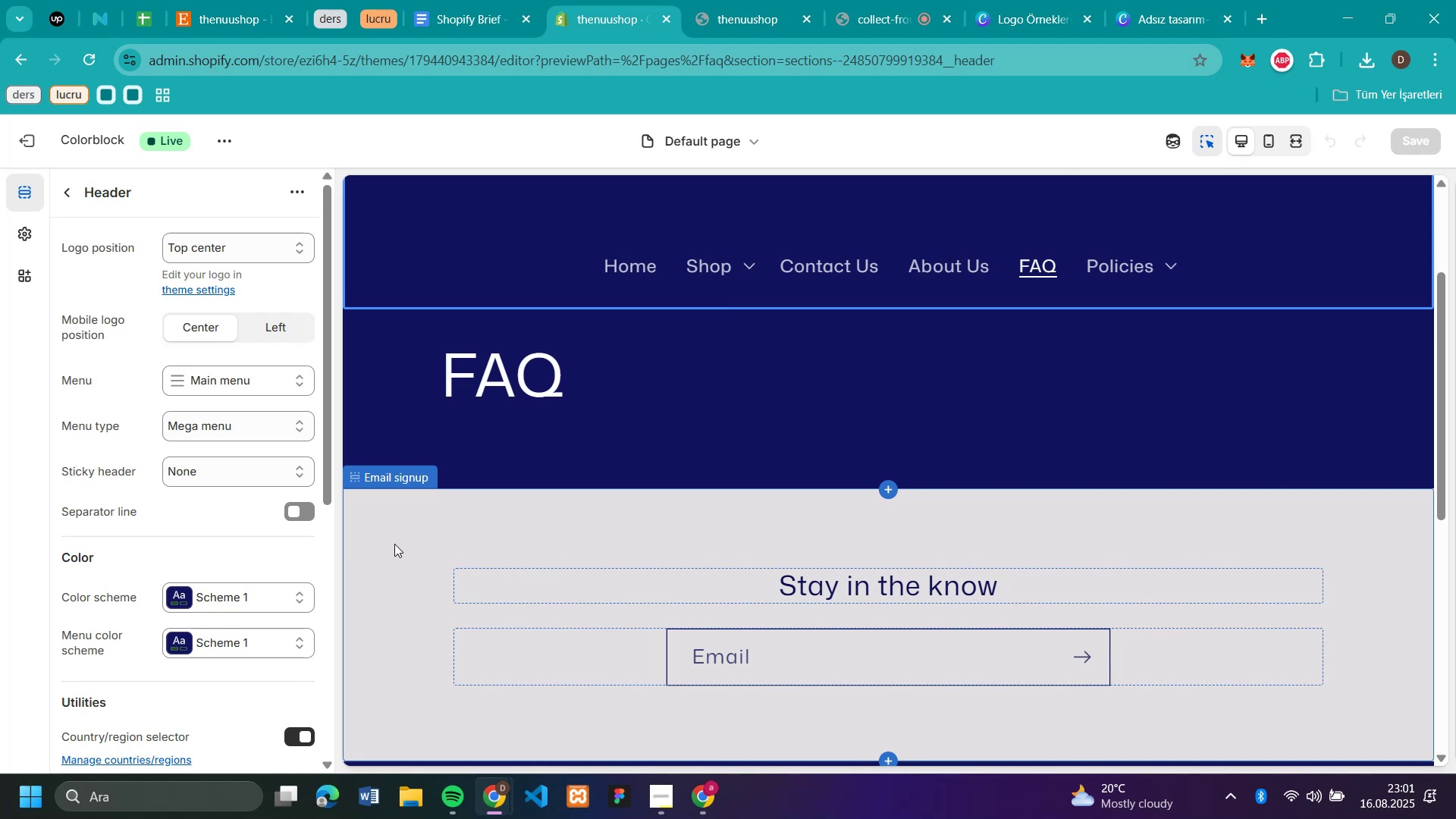 
wait(7.97)
 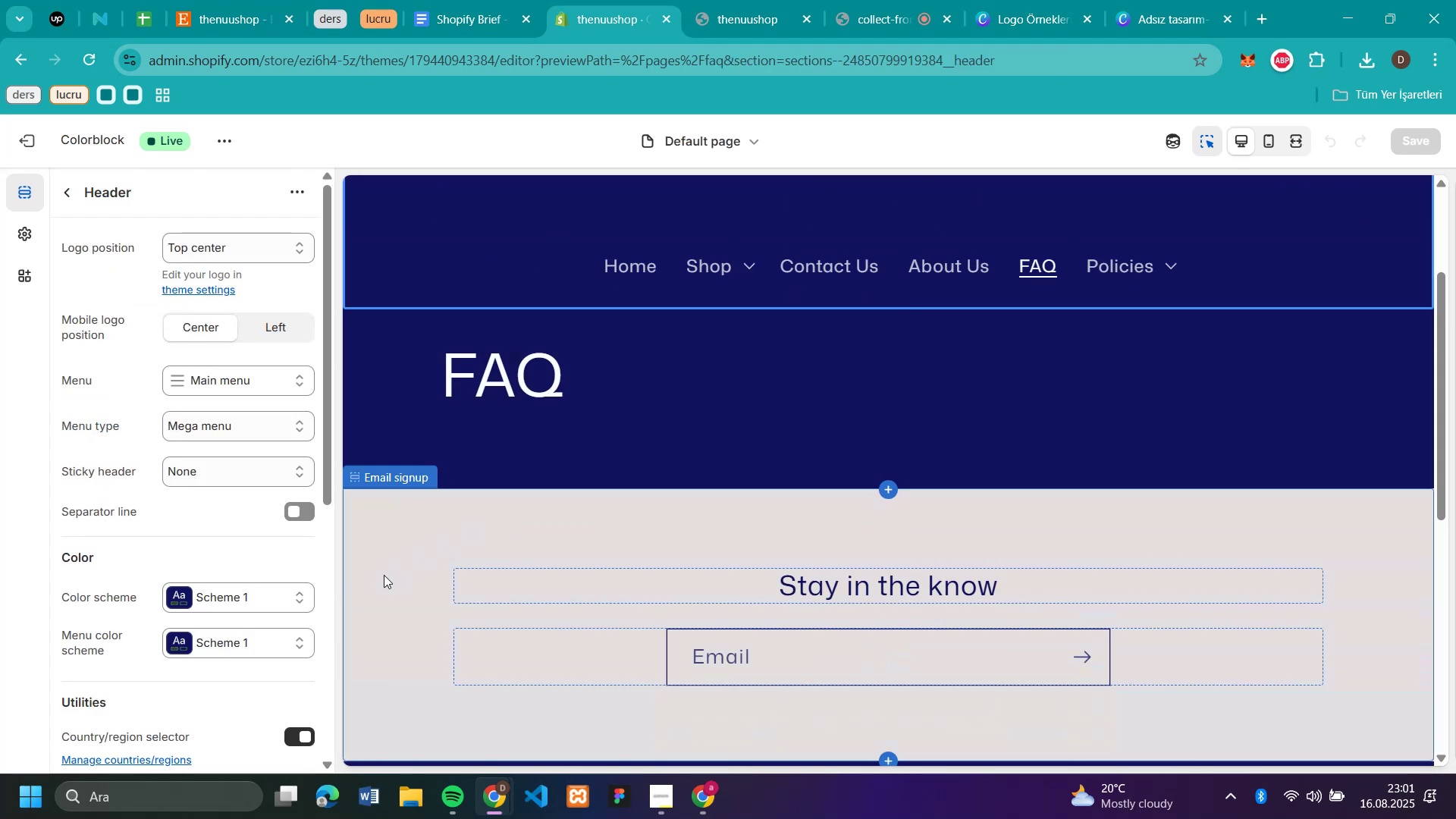 
left_click([394, 544])
 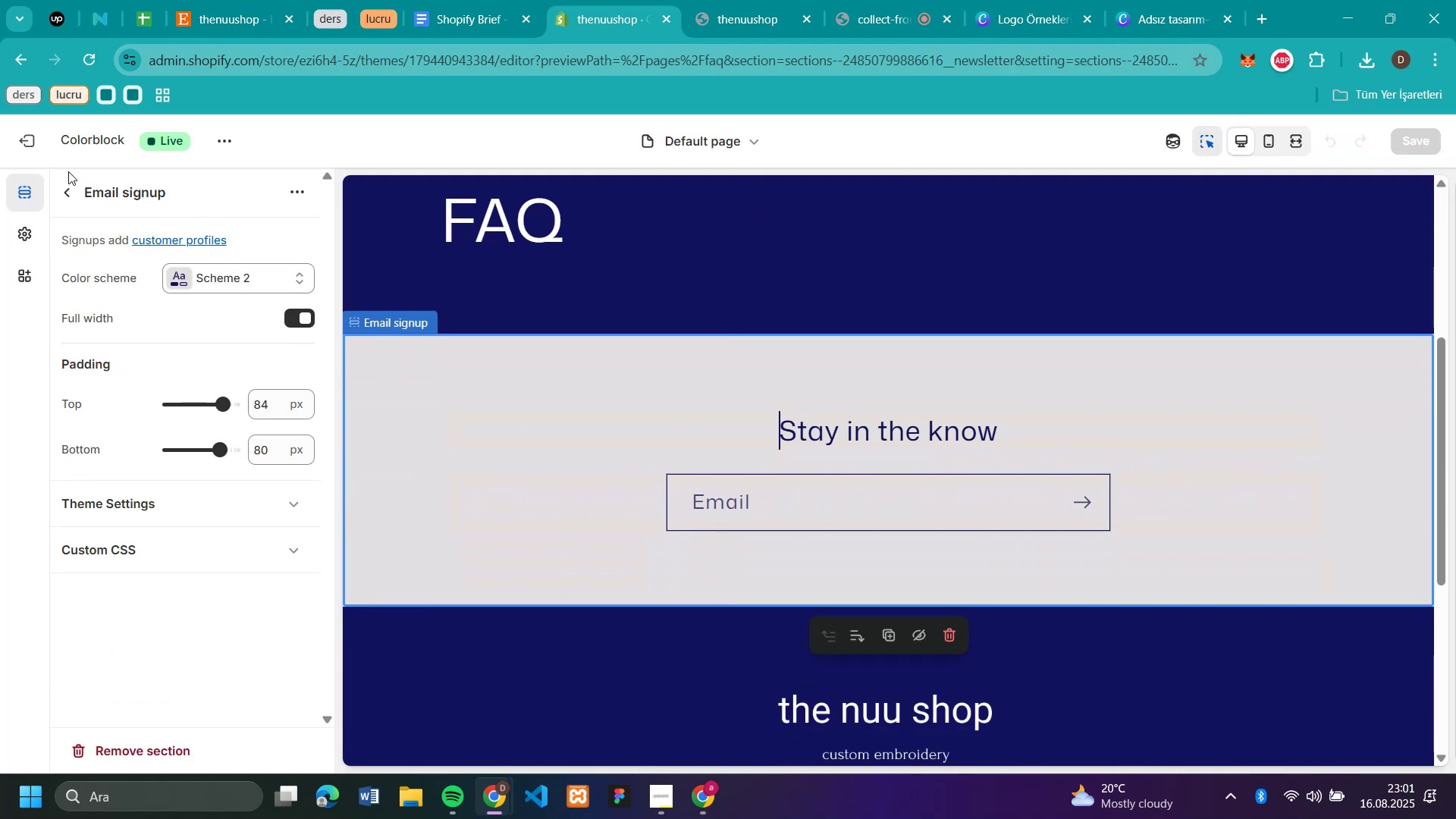 
left_click([67, 195])
 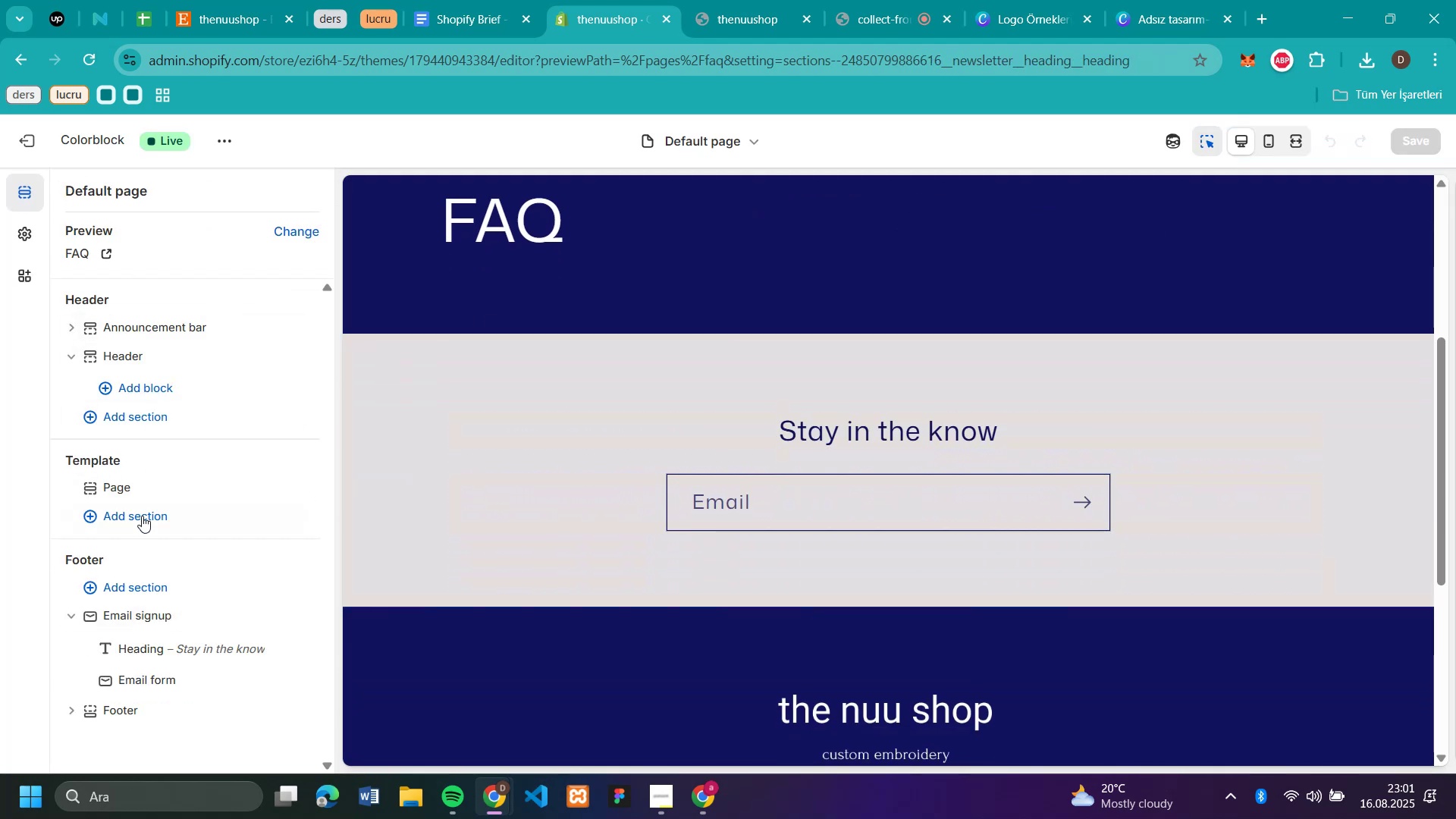 
left_click([141, 517])
 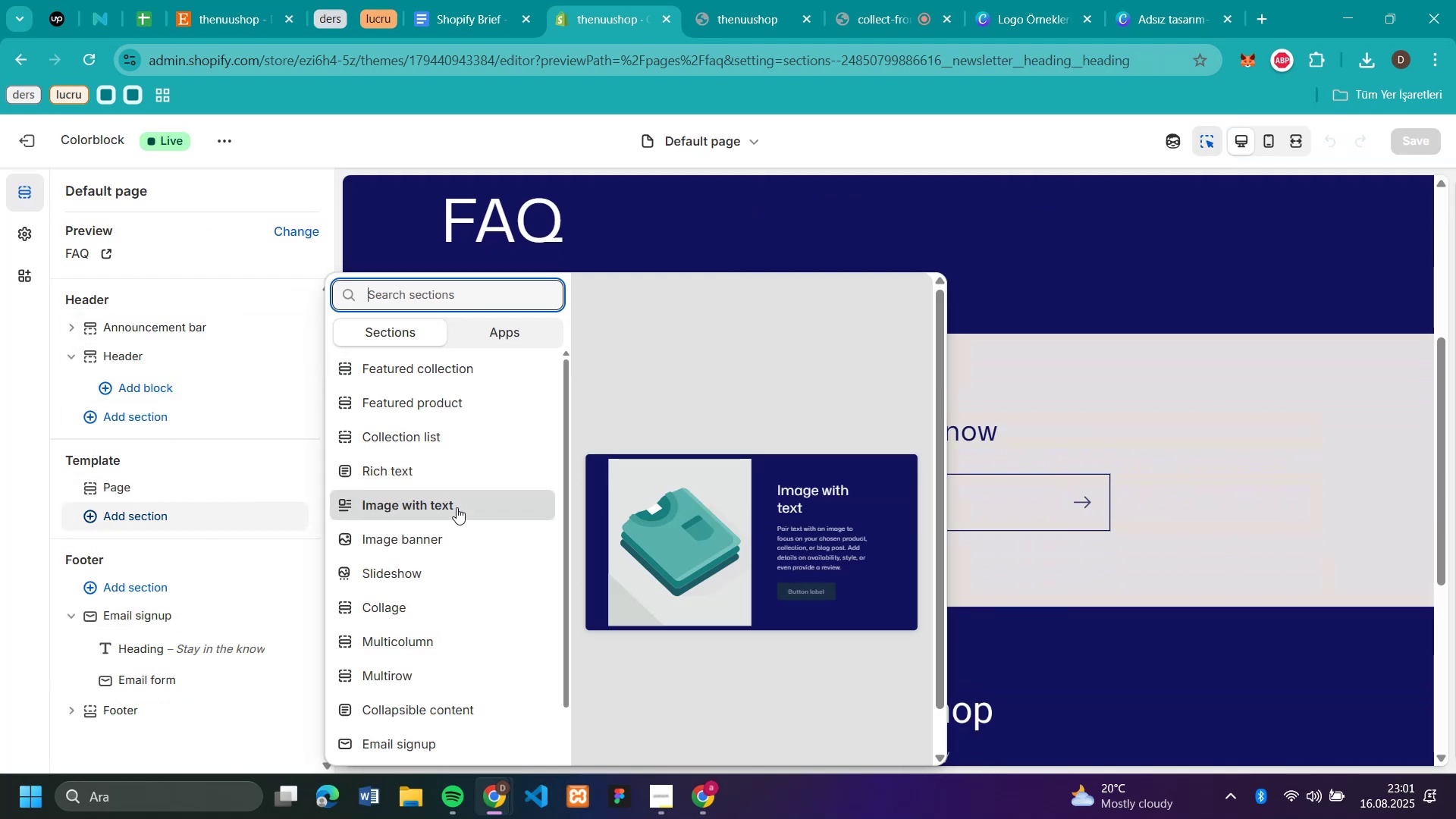 
scroll: coordinate [431, 644], scroll_direction: down, amount: 8.0
 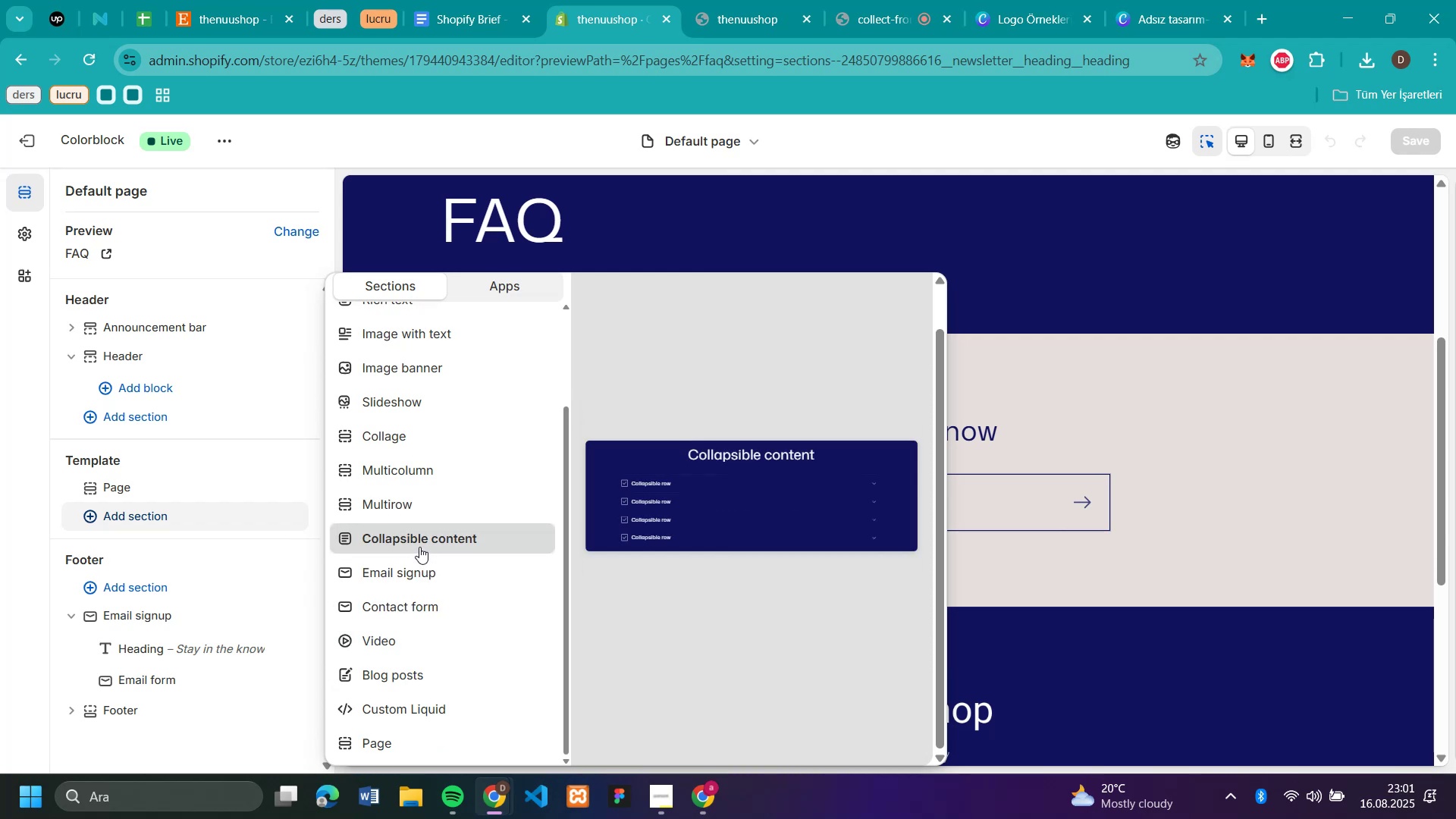 
left_click([419, 547])
 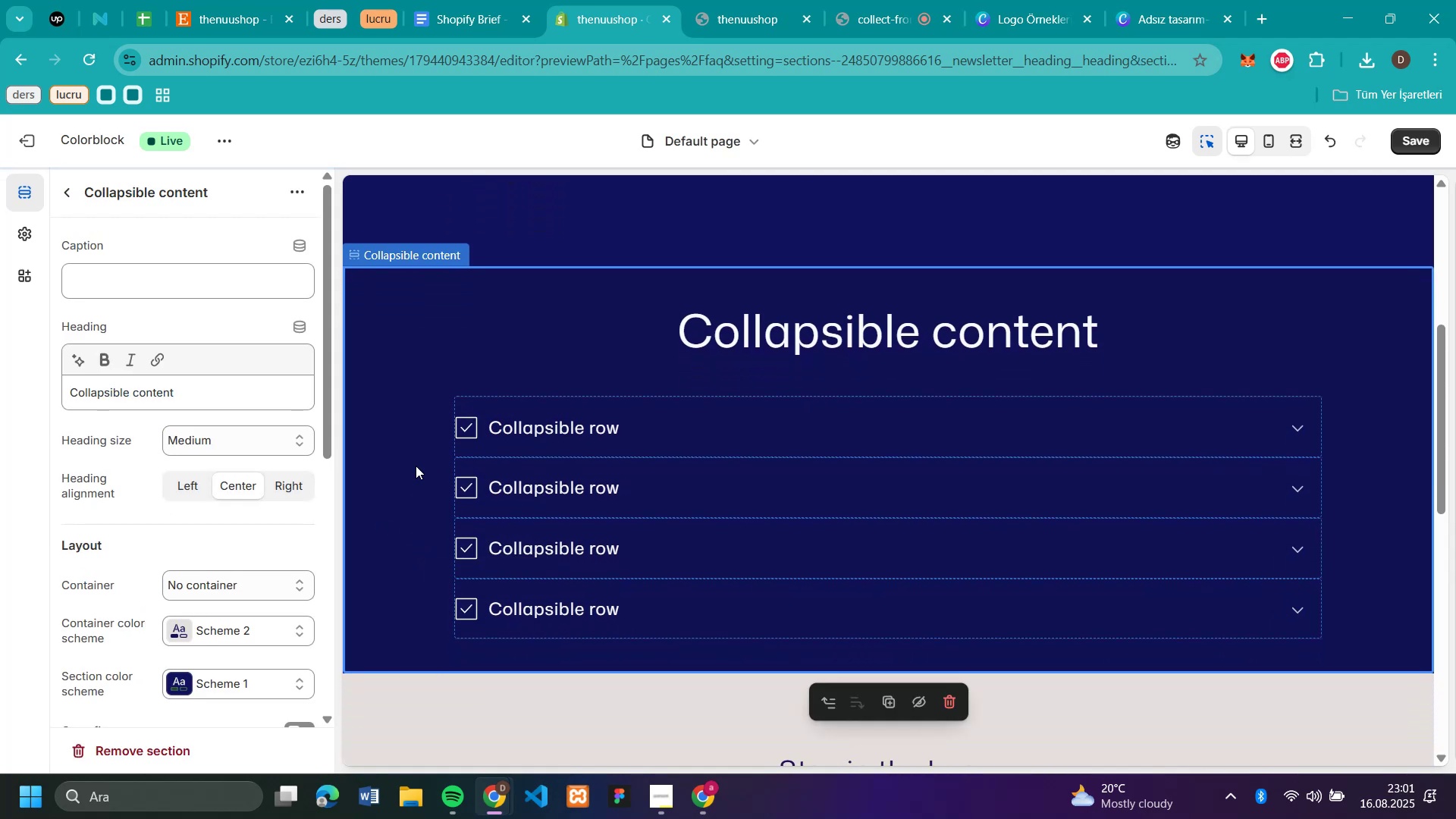 
left_click([399, 416])
 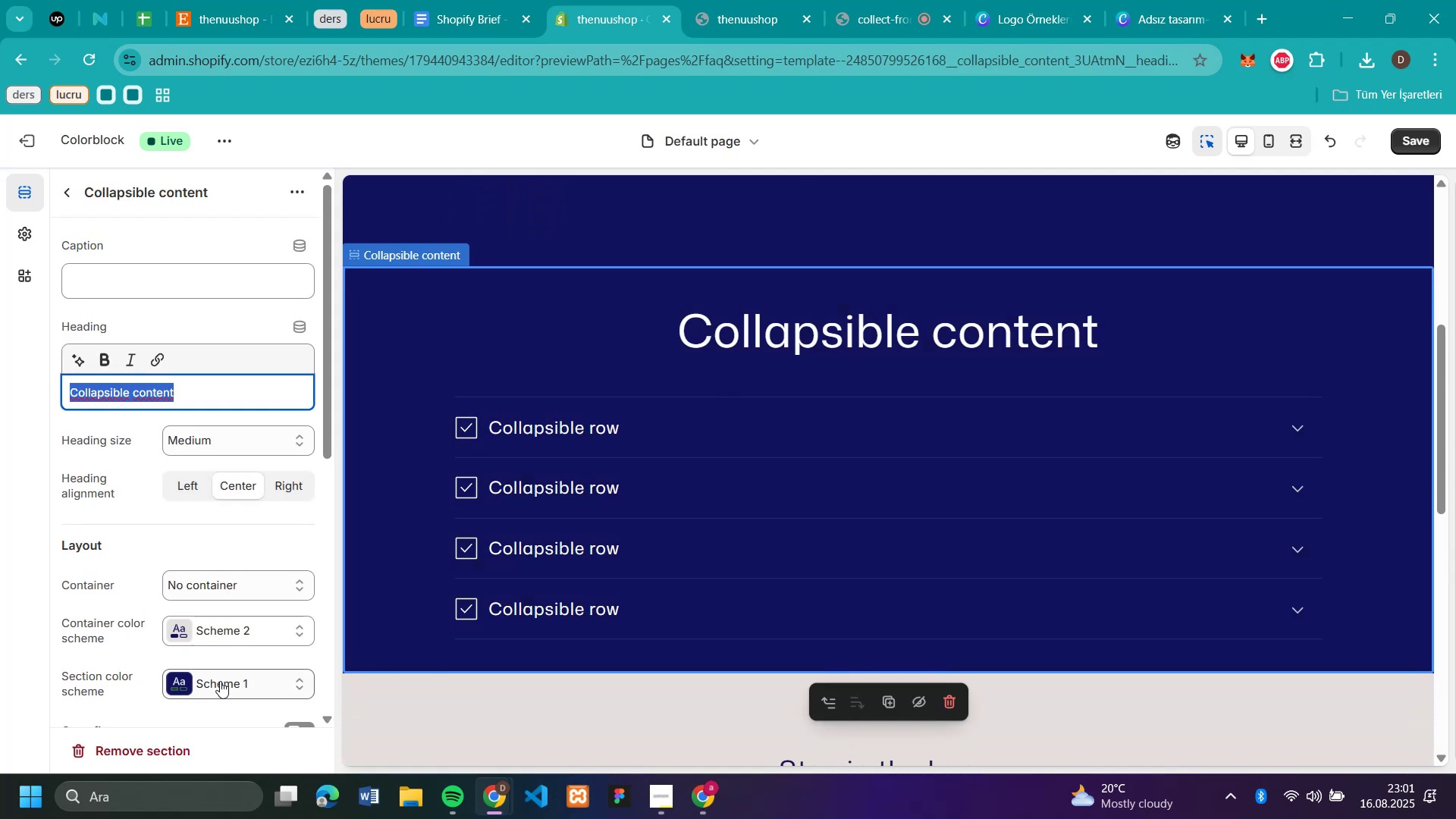 
left_click([220, 681])
 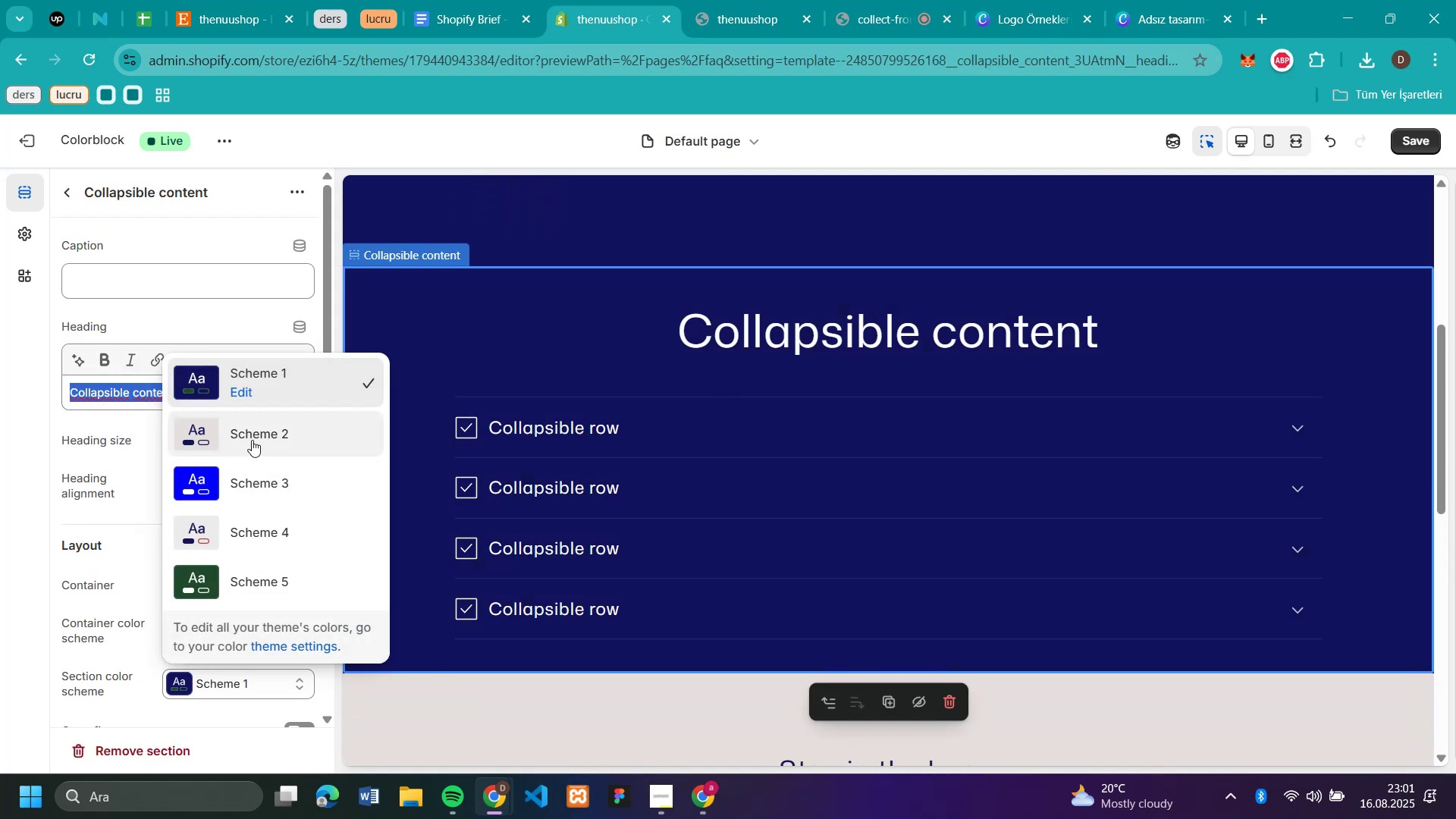 
left_click([252, 440])
 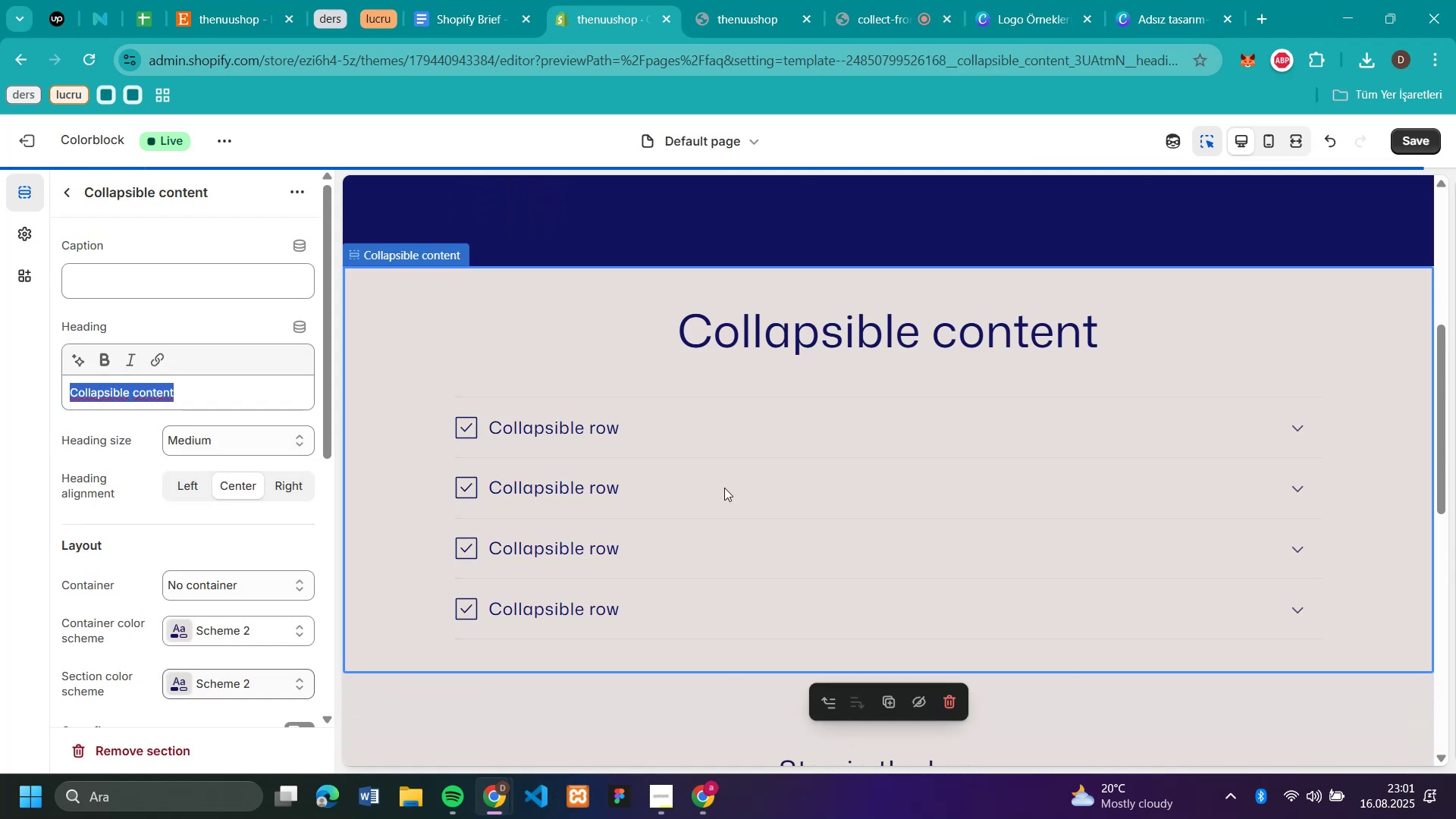 
scroll: coordinate [1106, 481], scroll_direction: up, amount: 4.0
 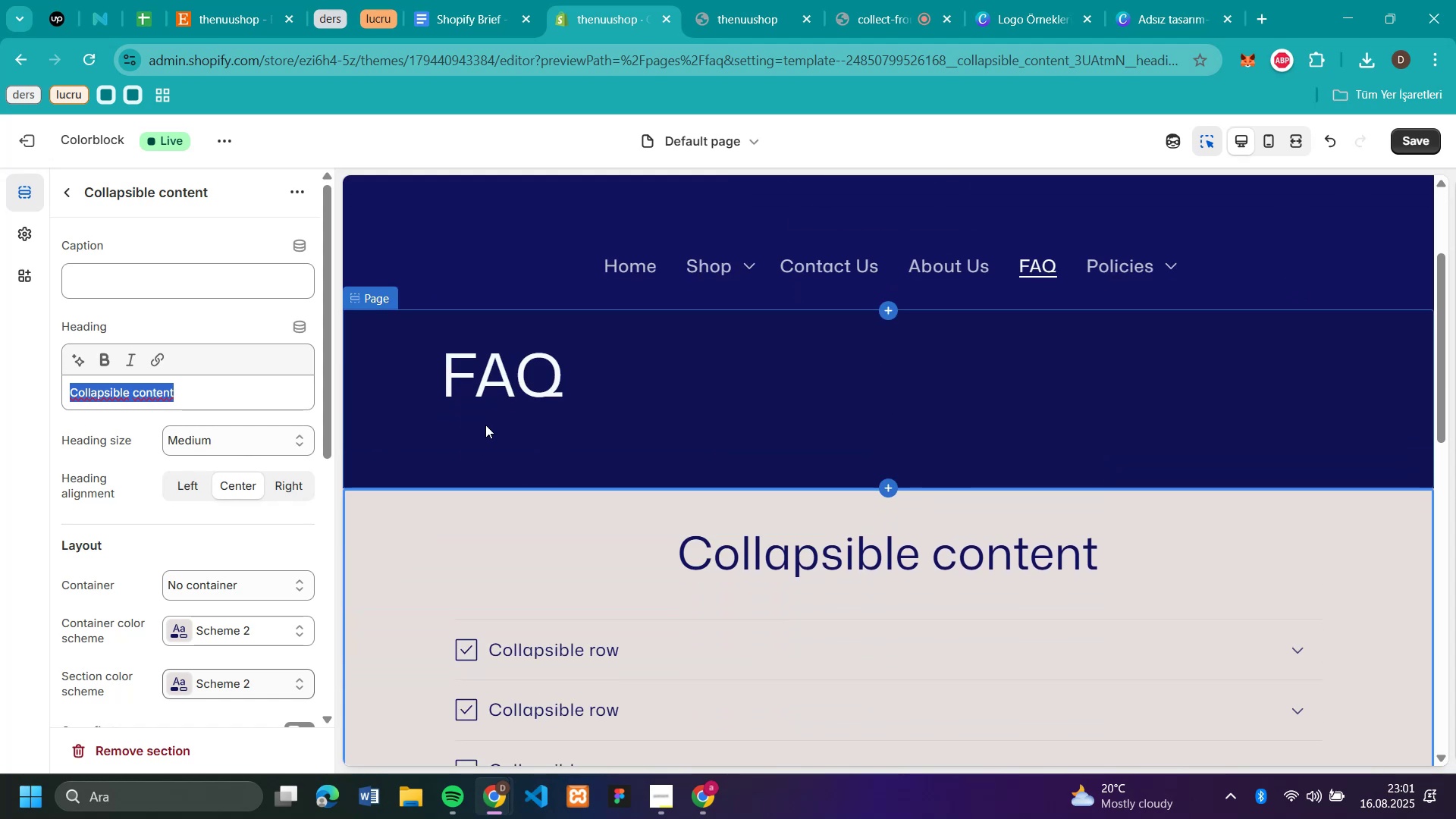 
left_click([483, 426])
 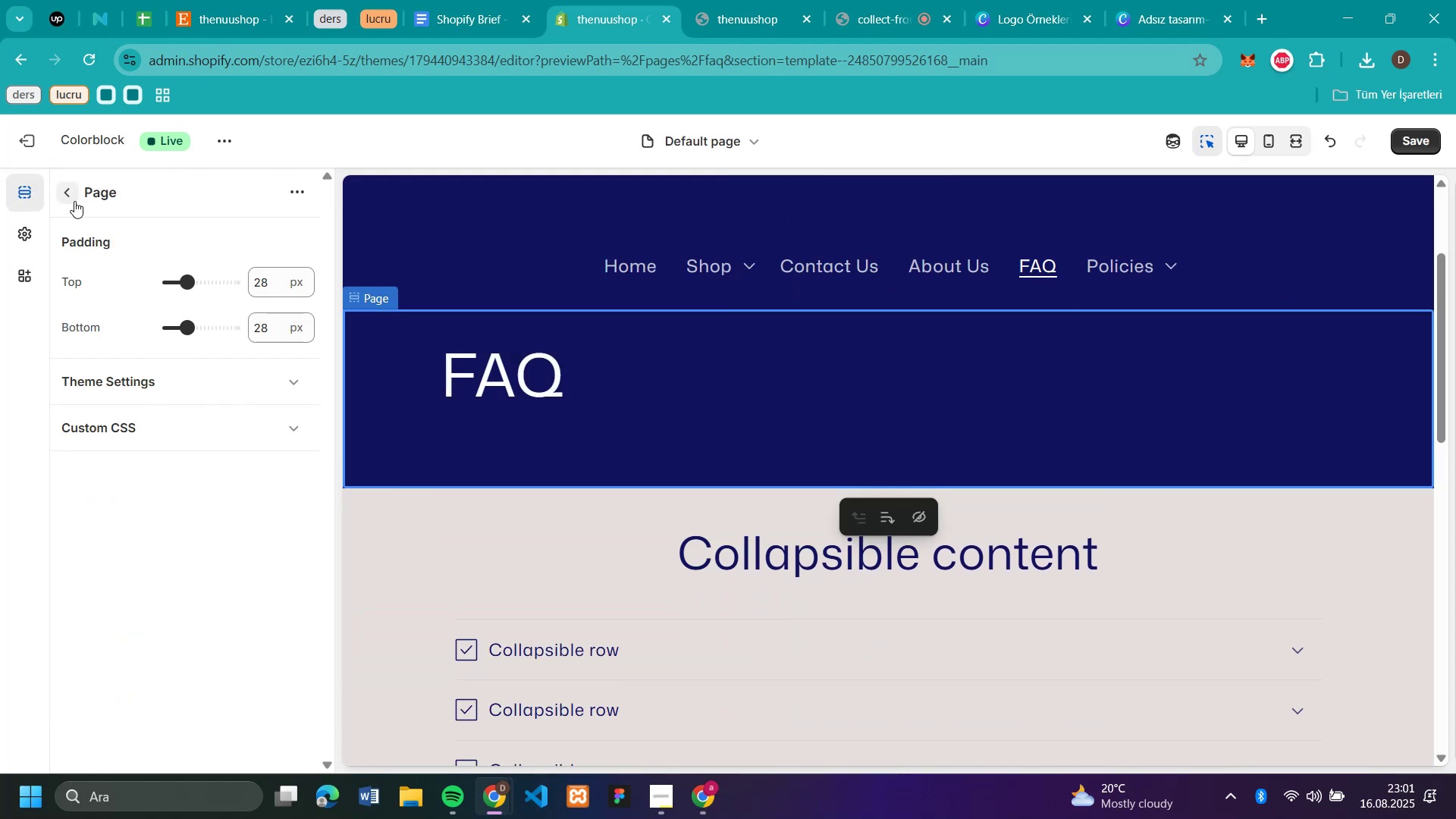 
wait(5.46)
 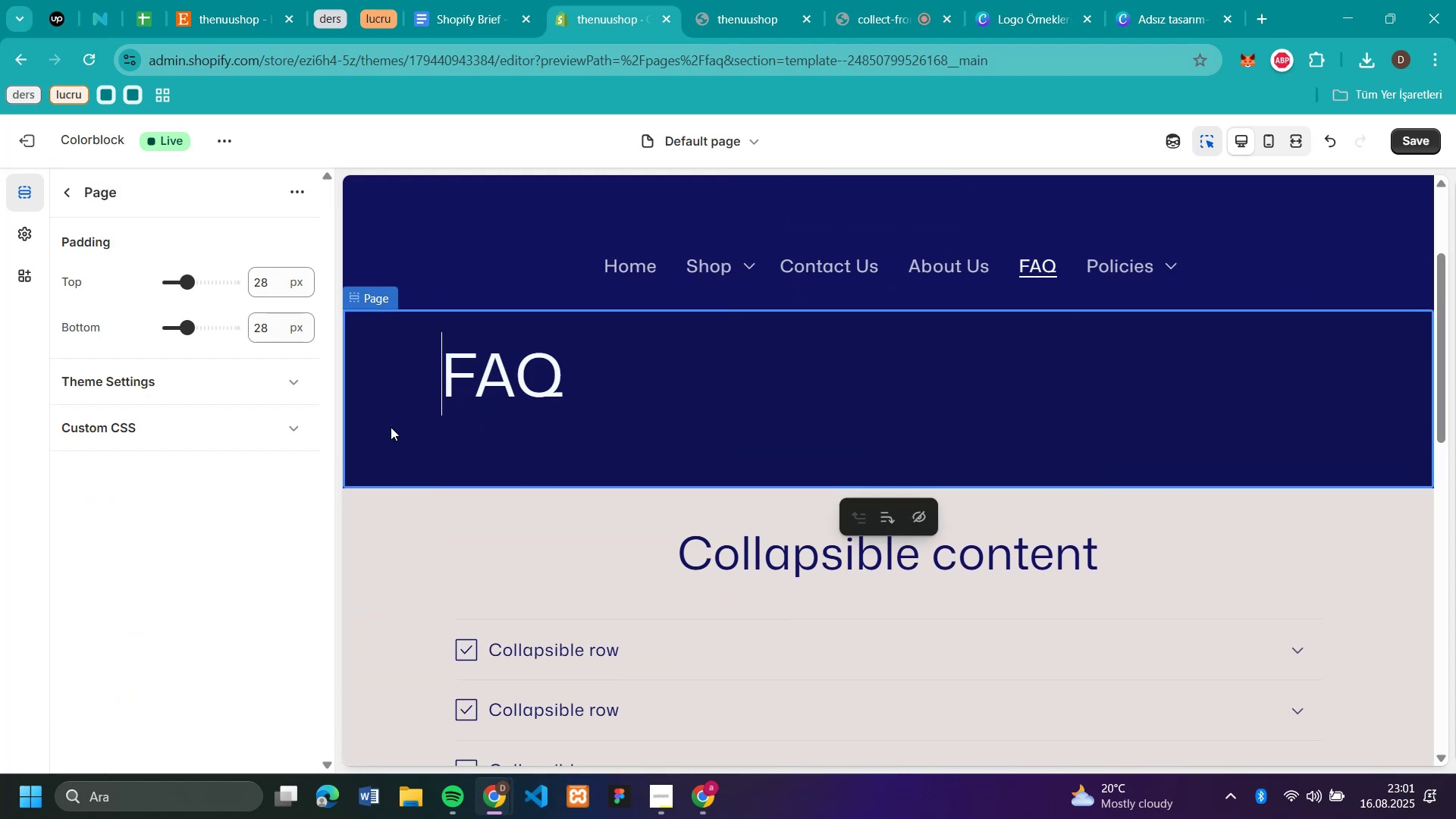 
left_click([74, 201])
 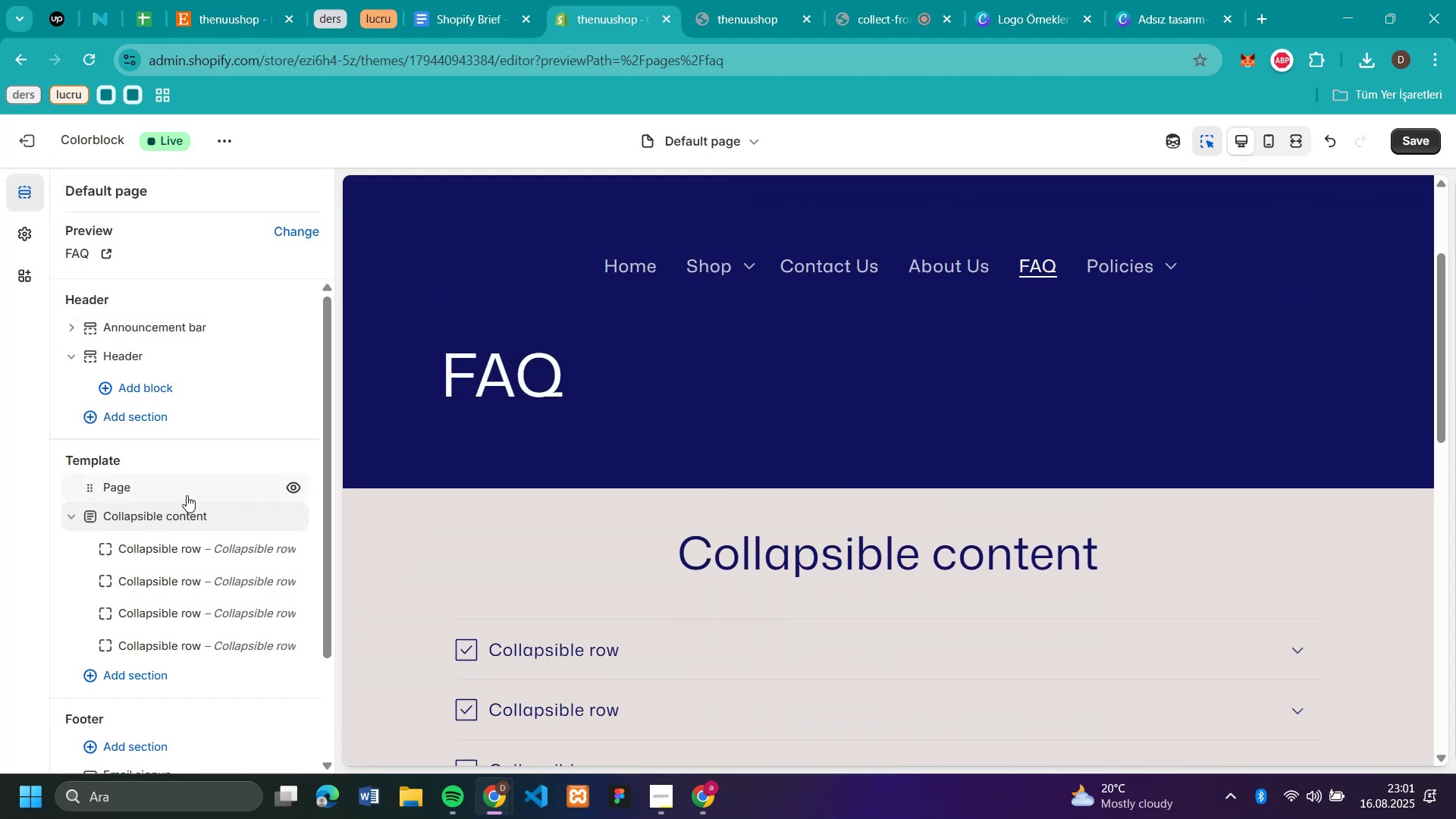 
left_click([151, 485])
 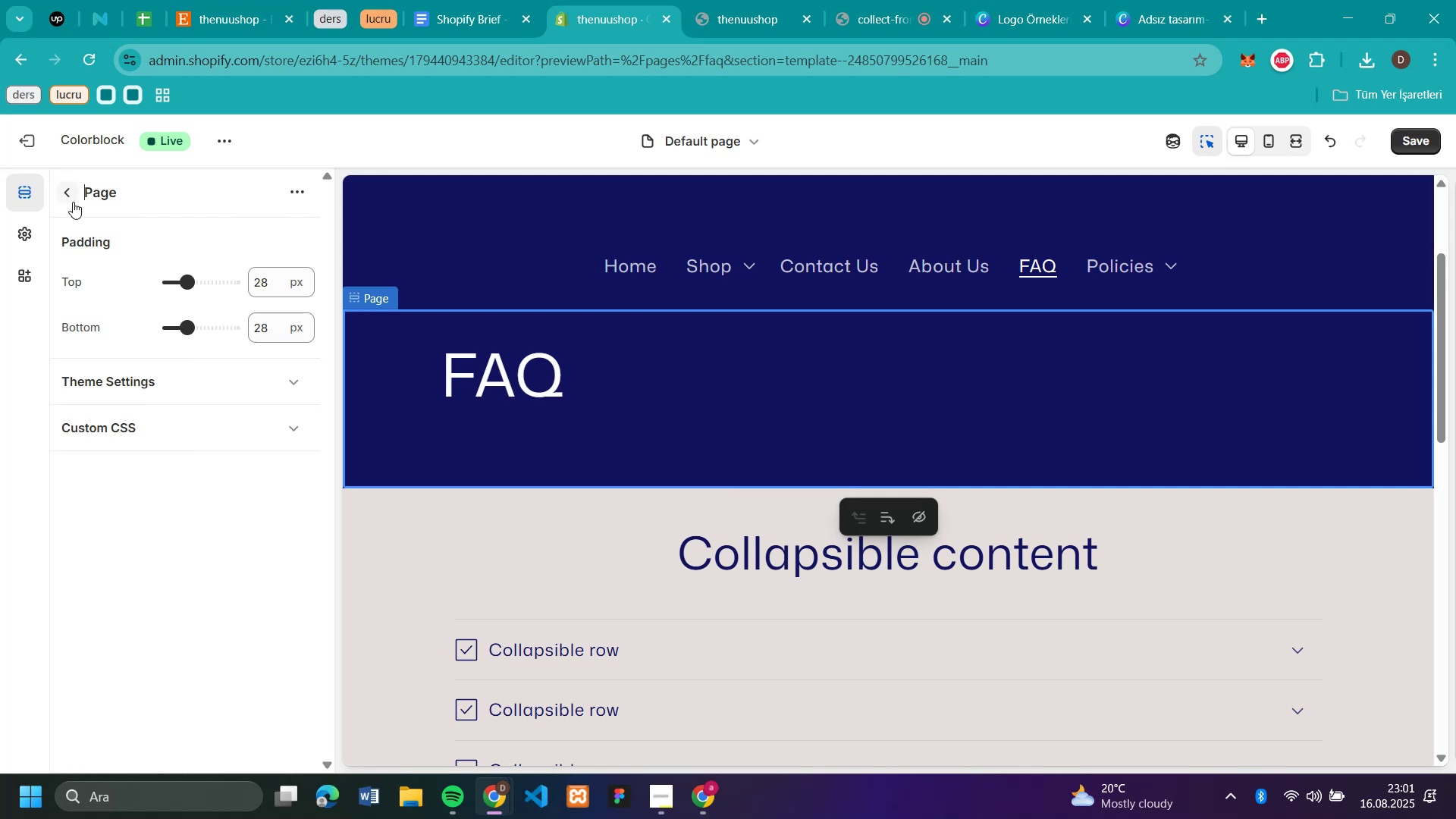 
left_click([74, 202])
 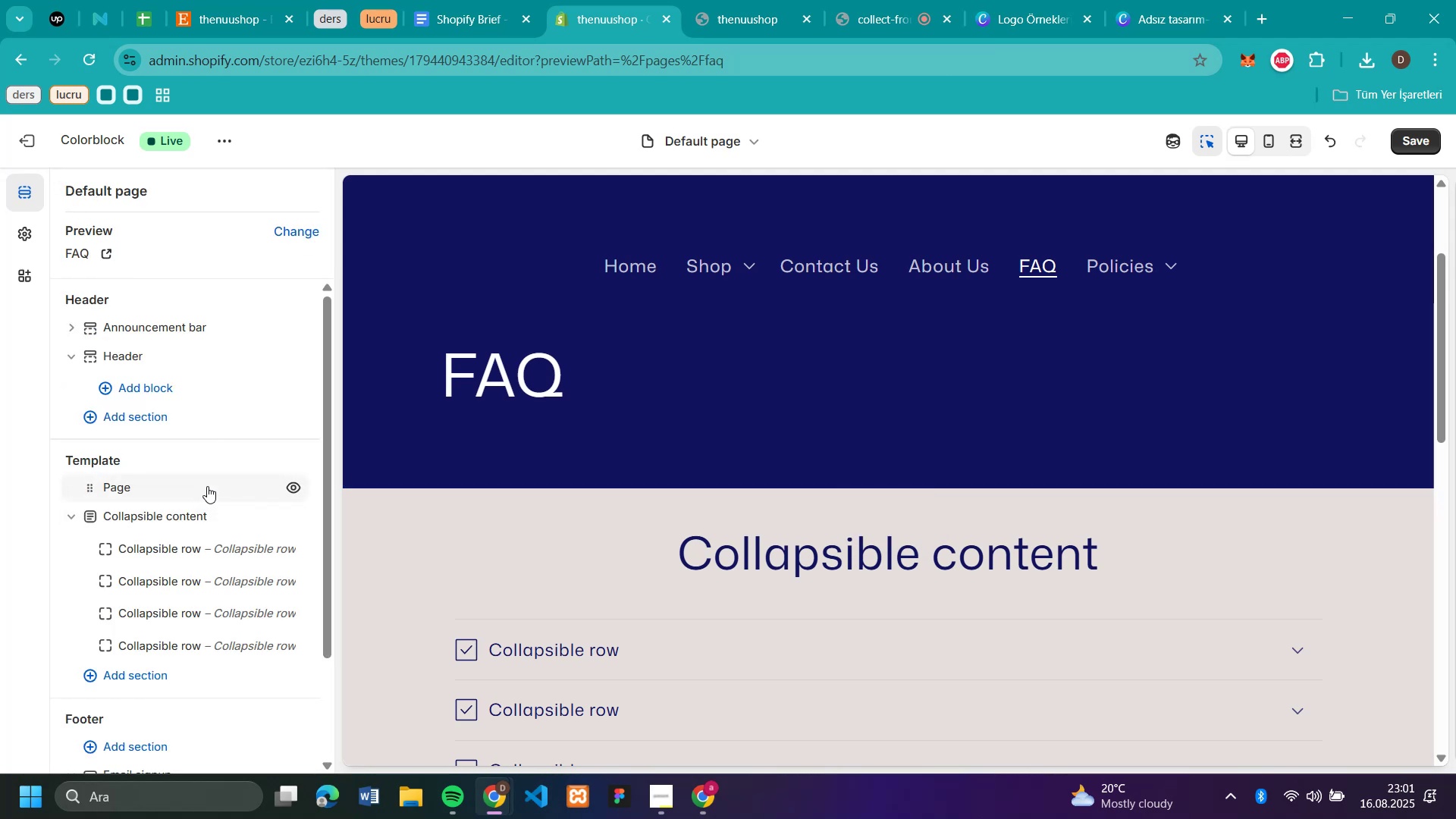 
left_click([207, 486])
 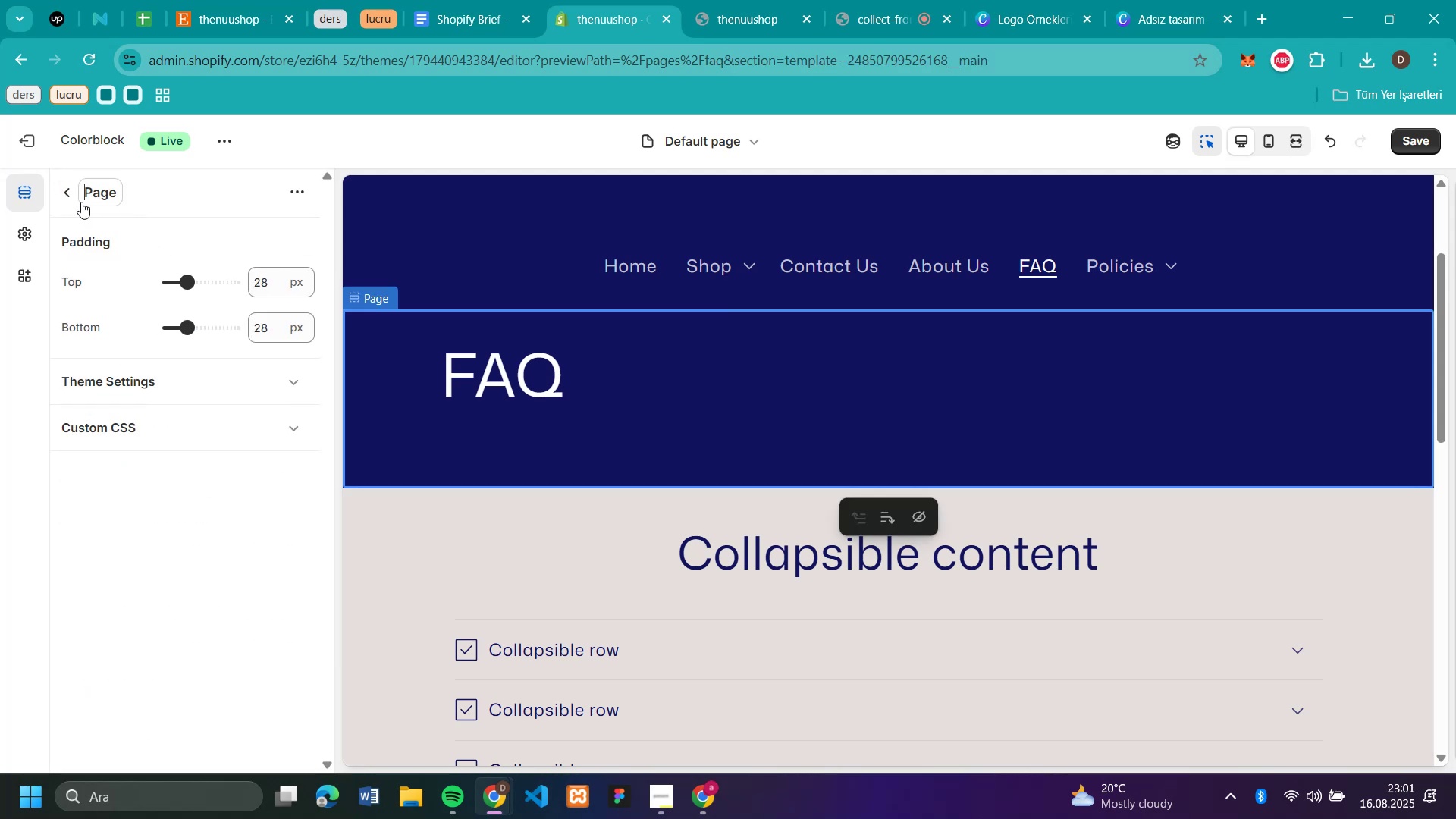 
left_click([71, 202])
 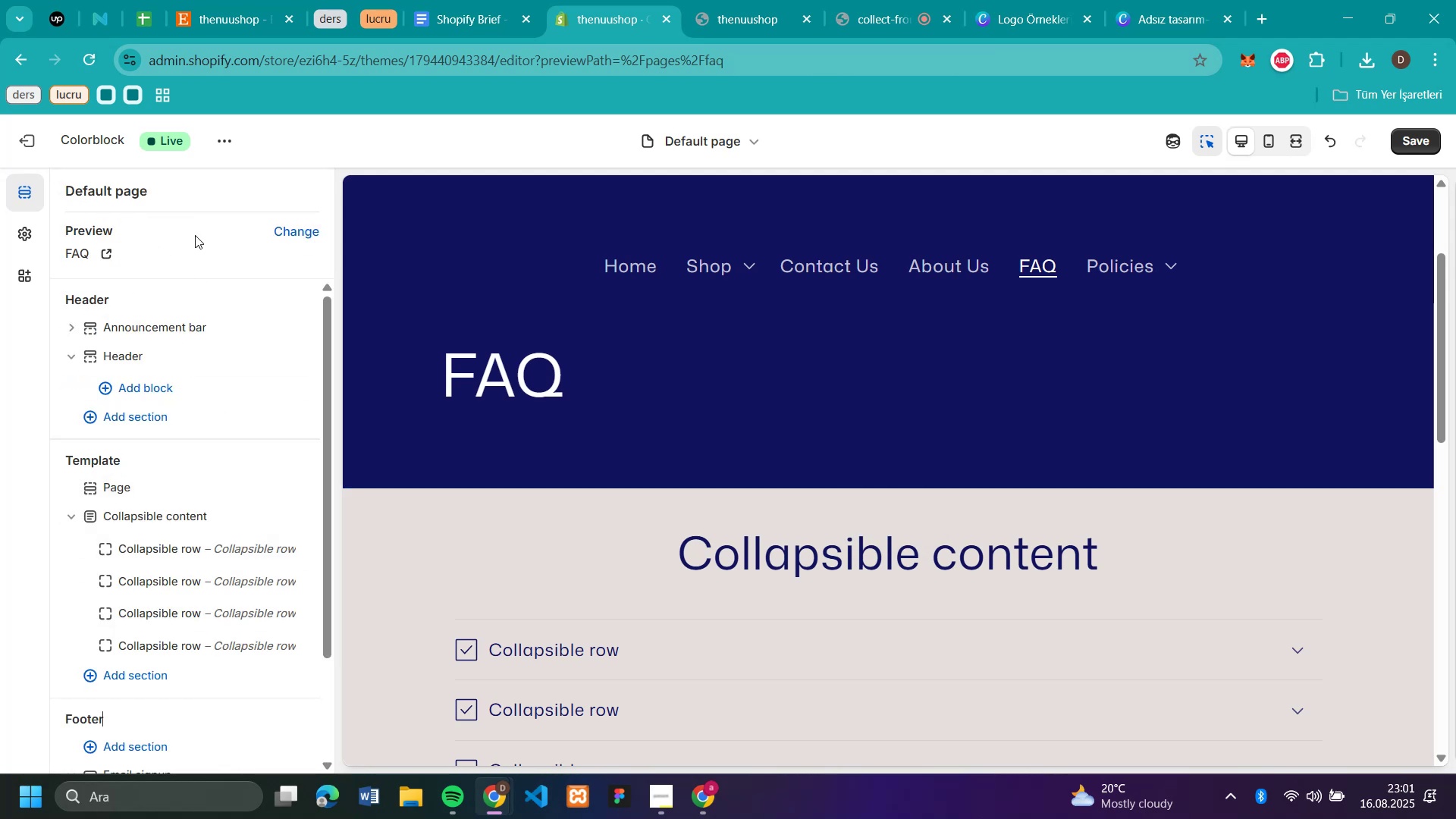 
scroll: coordinate [215, 327], scroll_direction: up, amount: 3.0
 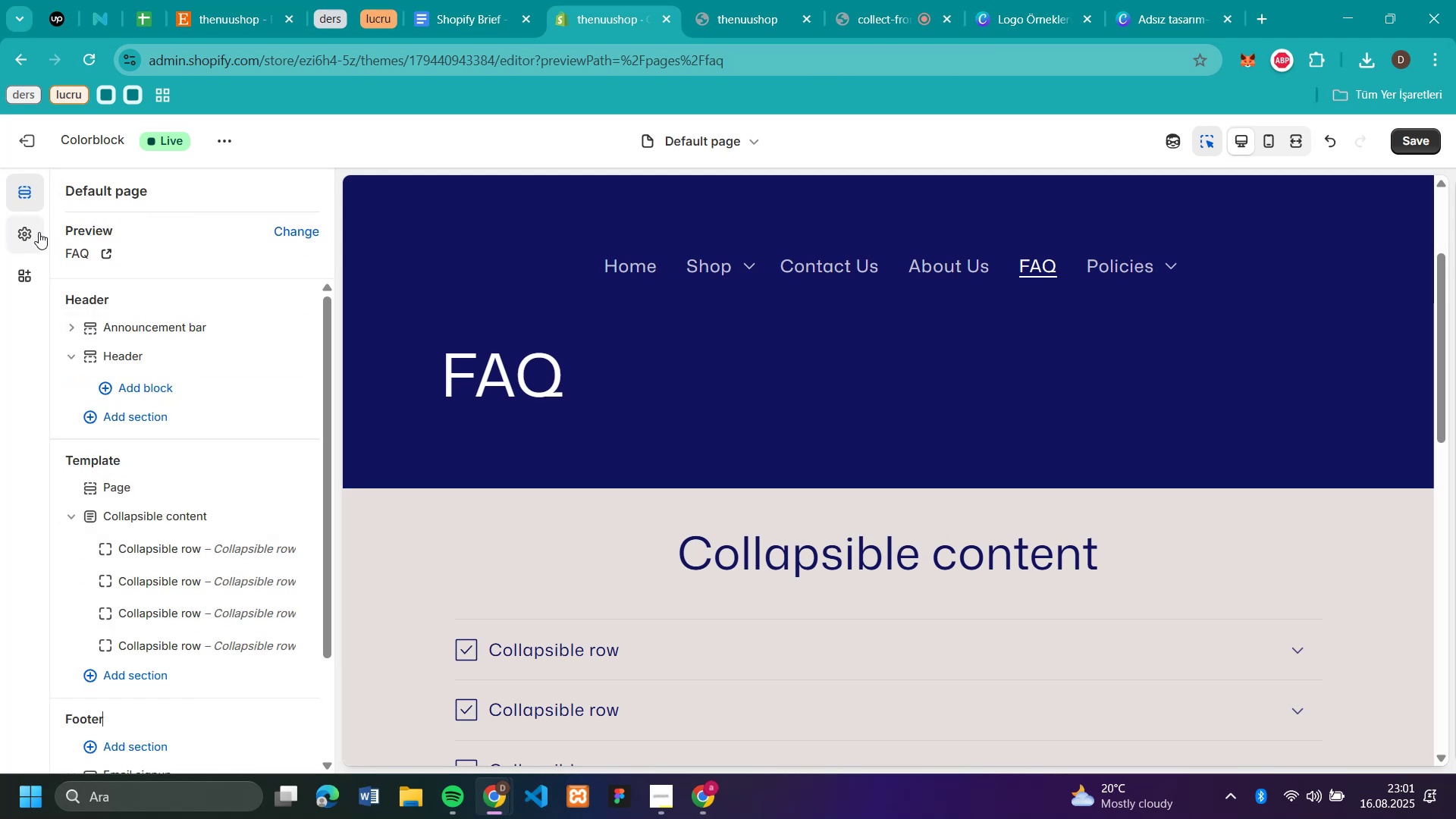 
left_click([38, 231])
 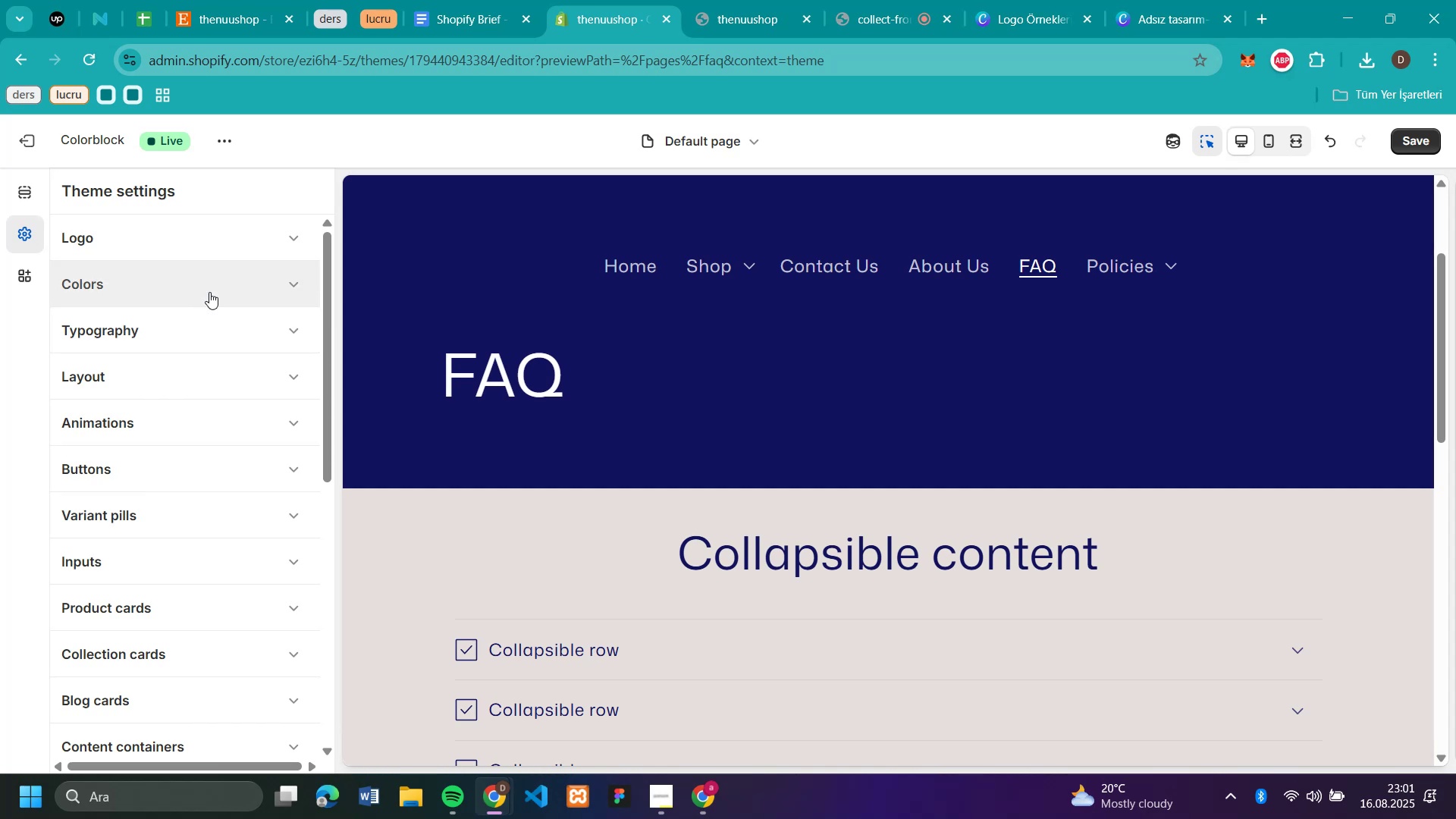 
left_click([209, 283])
 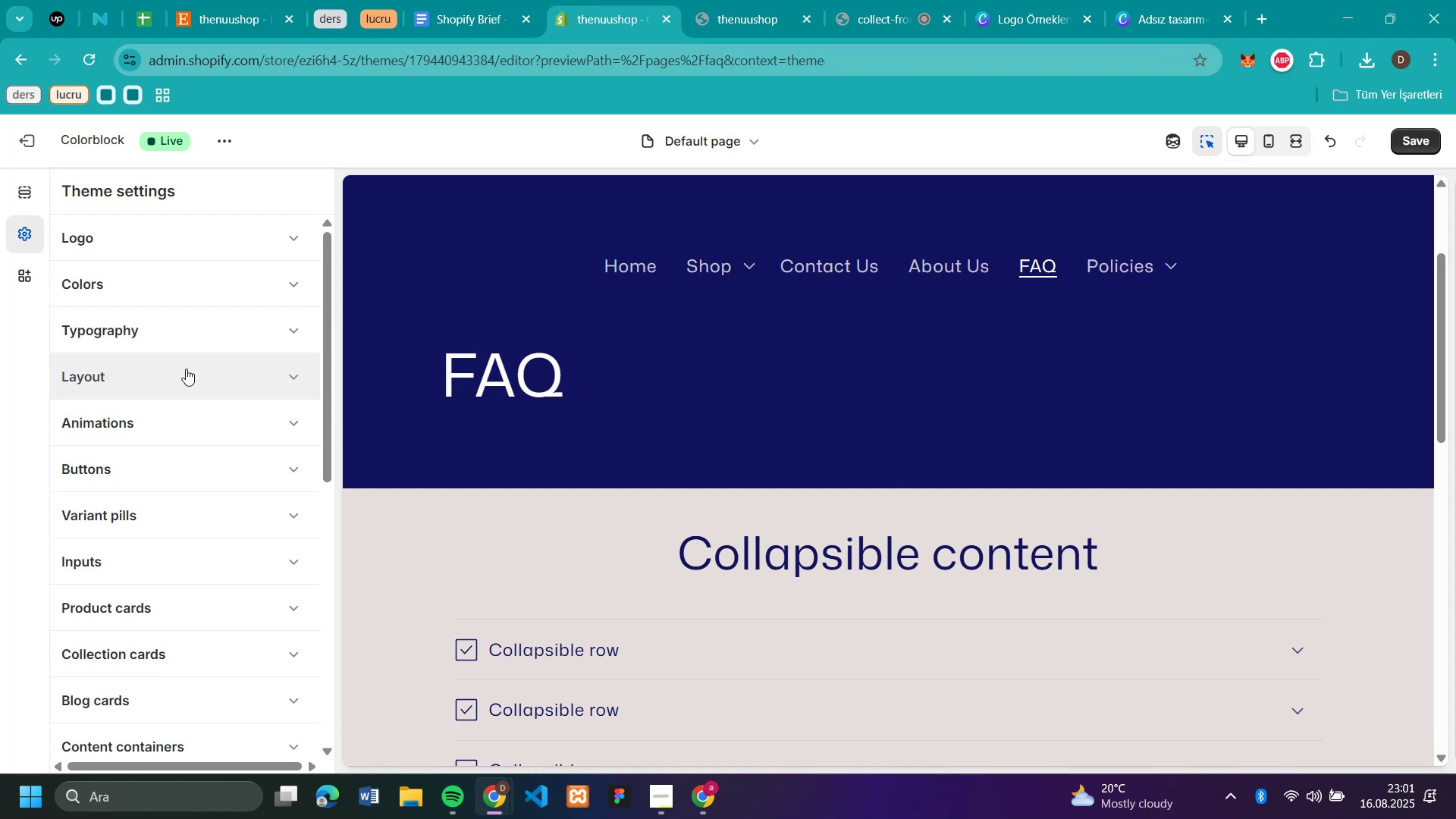 
wait(6.26)
 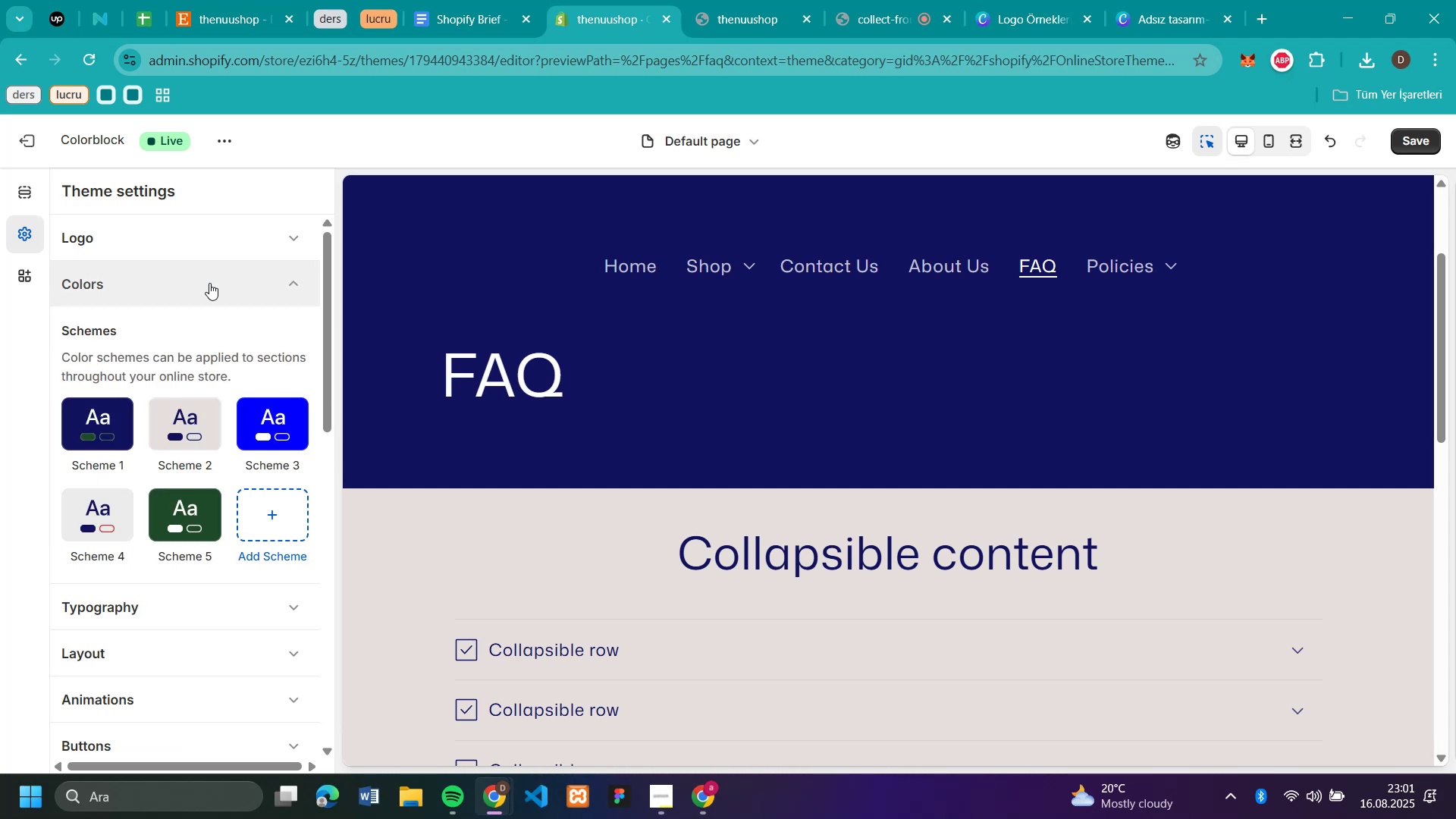 
scroll: coordinate [197, 382], scroll_direction: down, amount: 4.0
 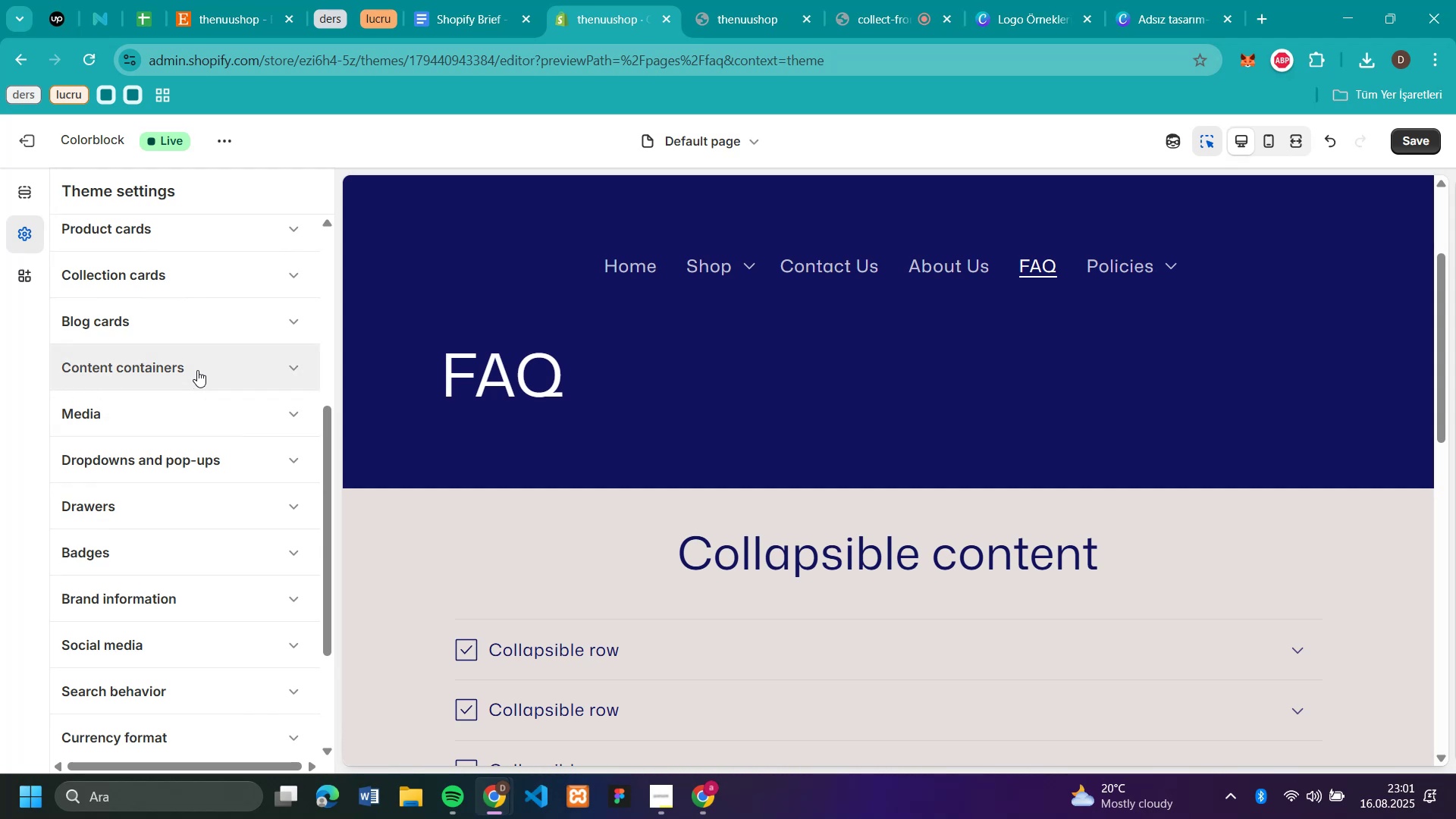 
left_click([197, 370])
 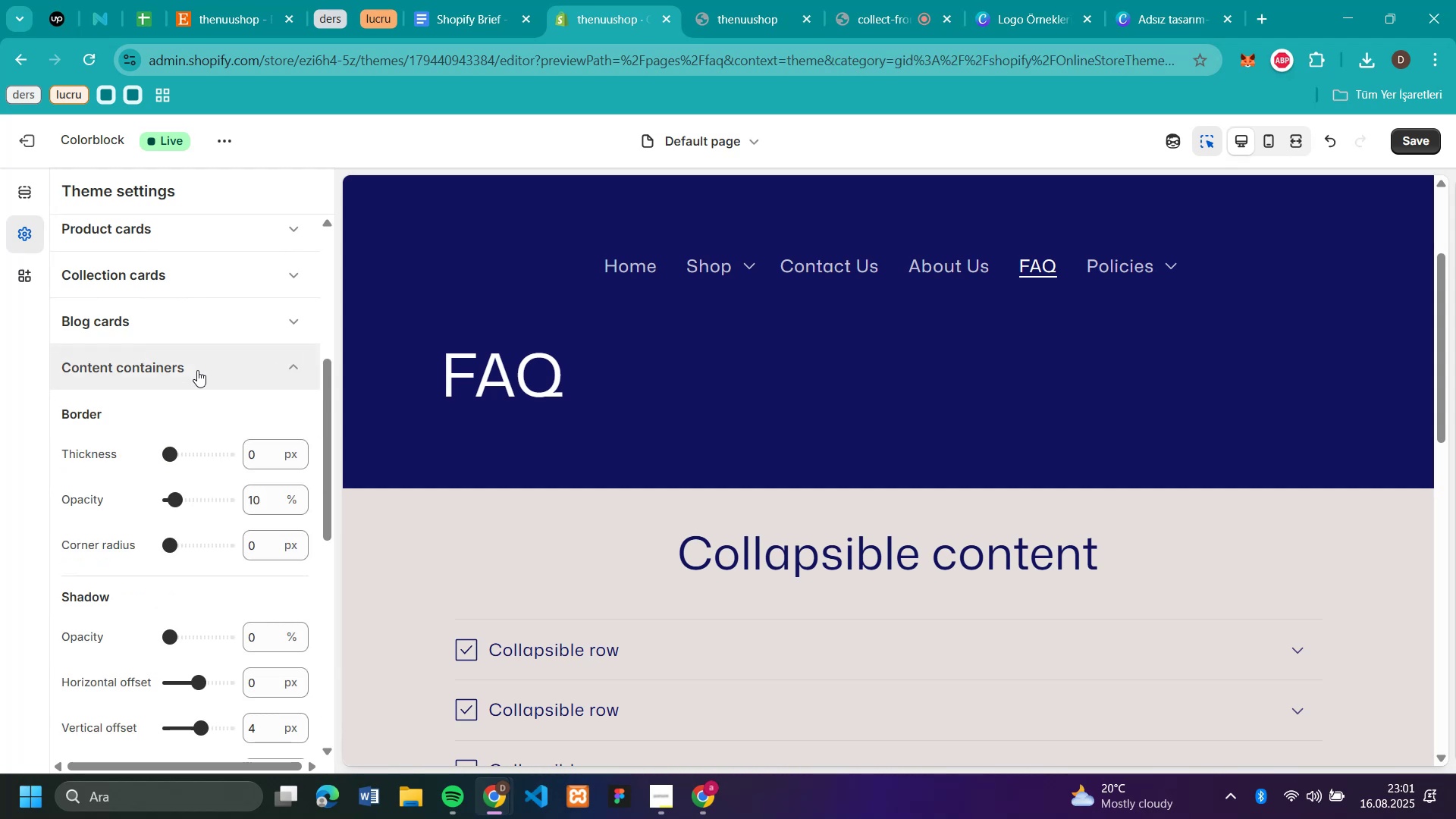 
scroll: coordinate [197, 370], scroll_direction: down, amount: 6.0
 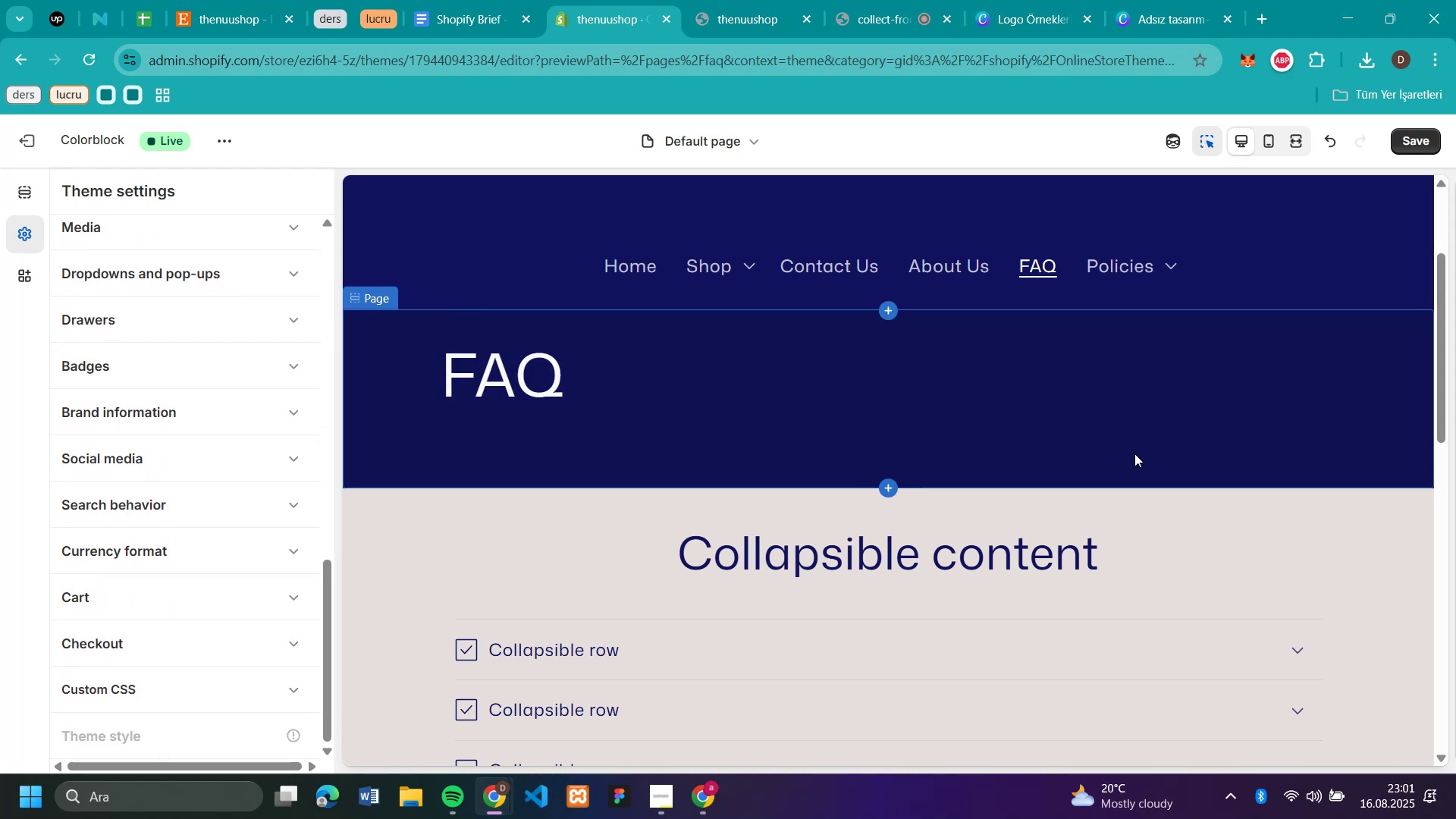 
scroll: coordinate [1150, 431], scroll_direction: up, amount: 4.0
 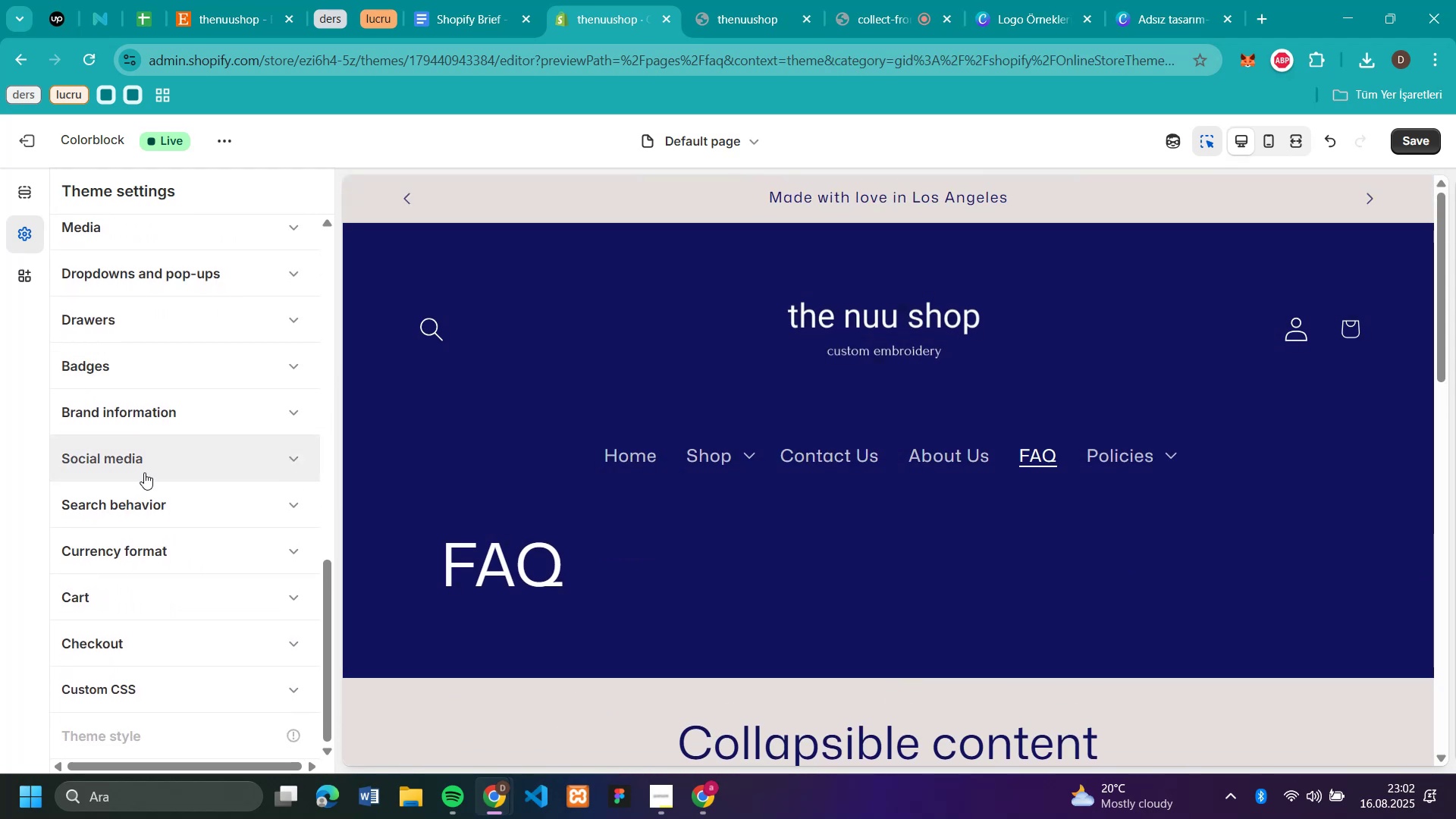 
scroll: coordinate [1066, 468], scroll_direction: down, amount: 4.0
 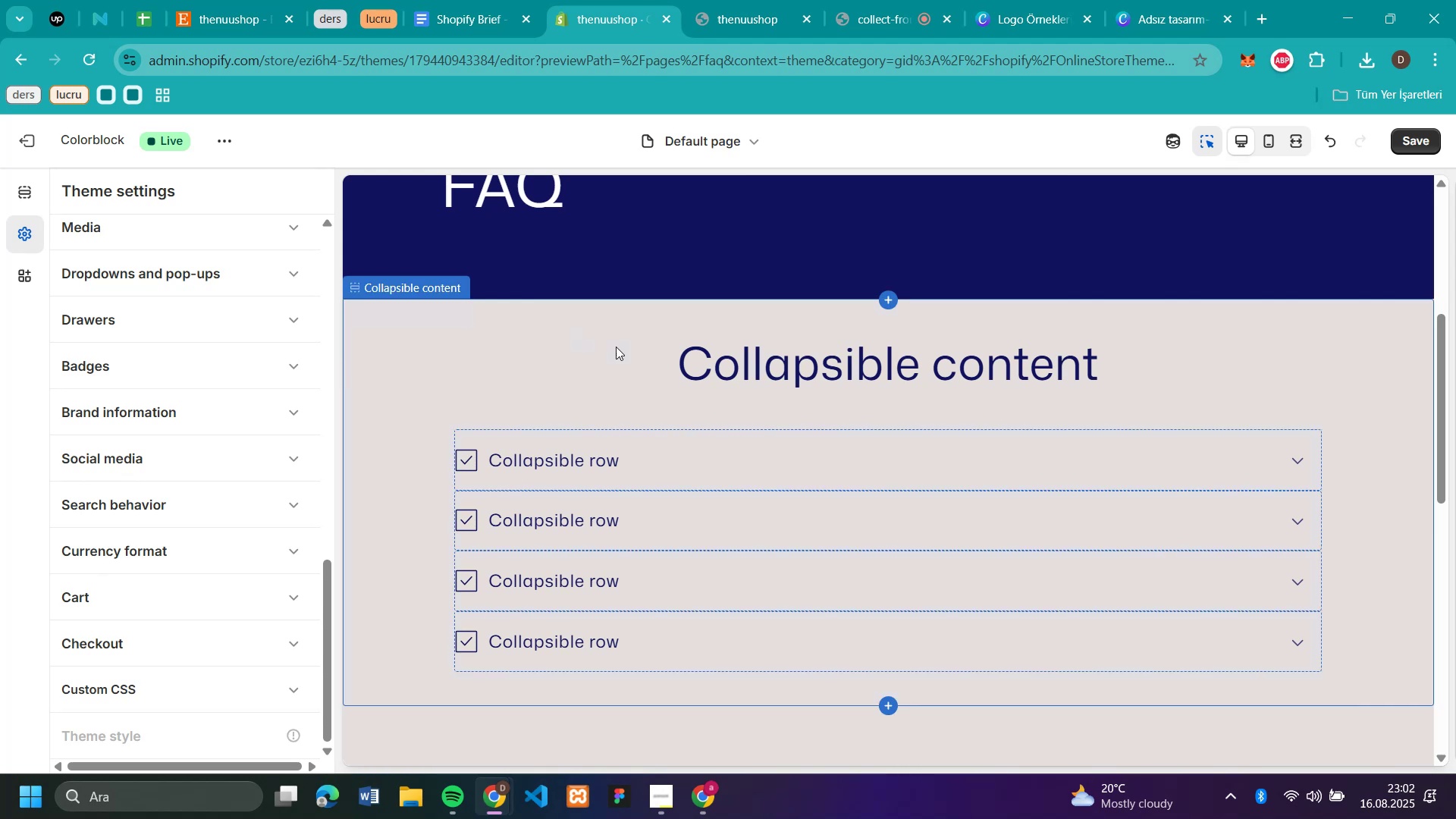 
scroll: coordinate [782, 375], scroll_direction: up, amount: 3.0
 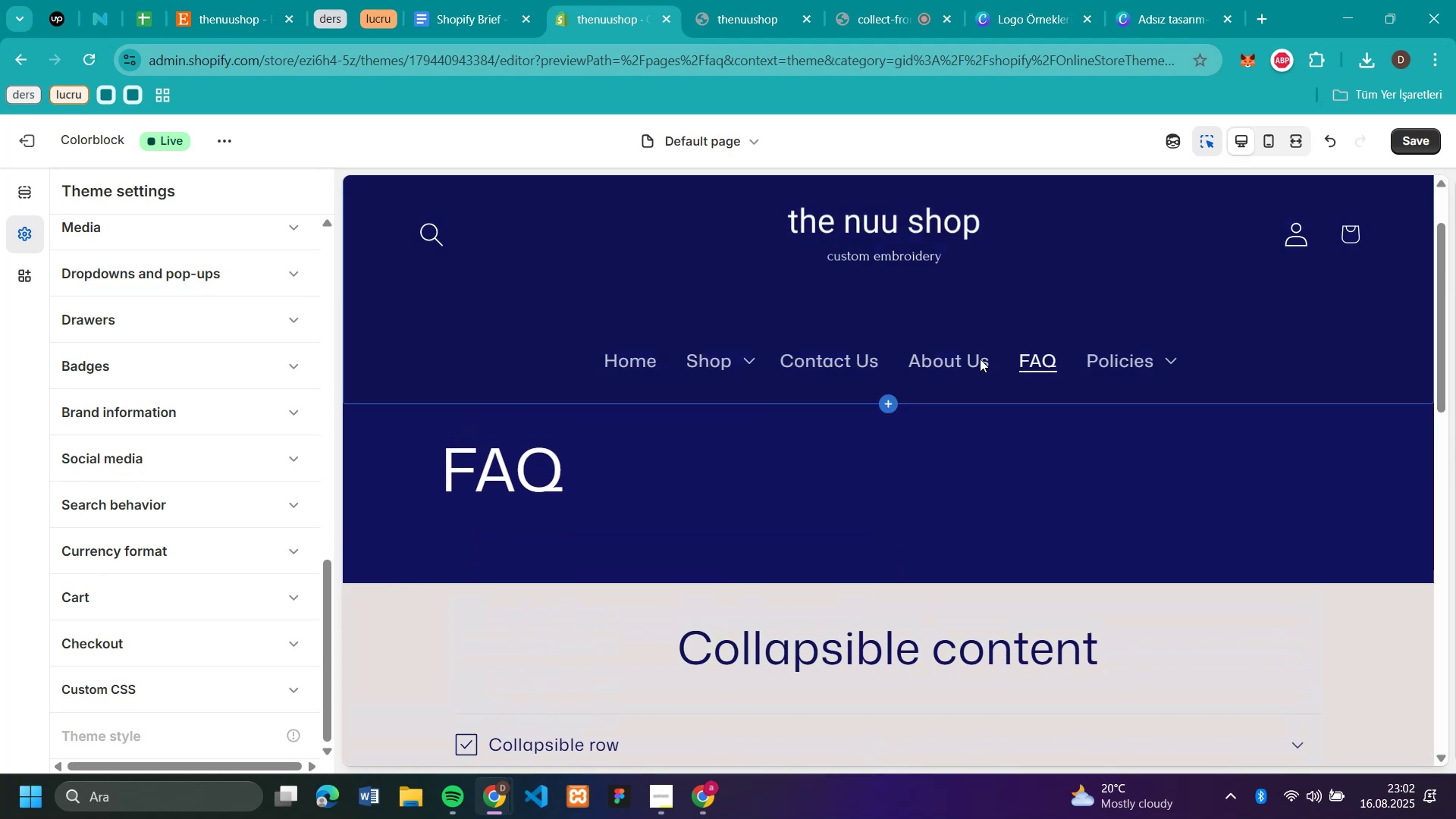 
left_click([953, 359])
 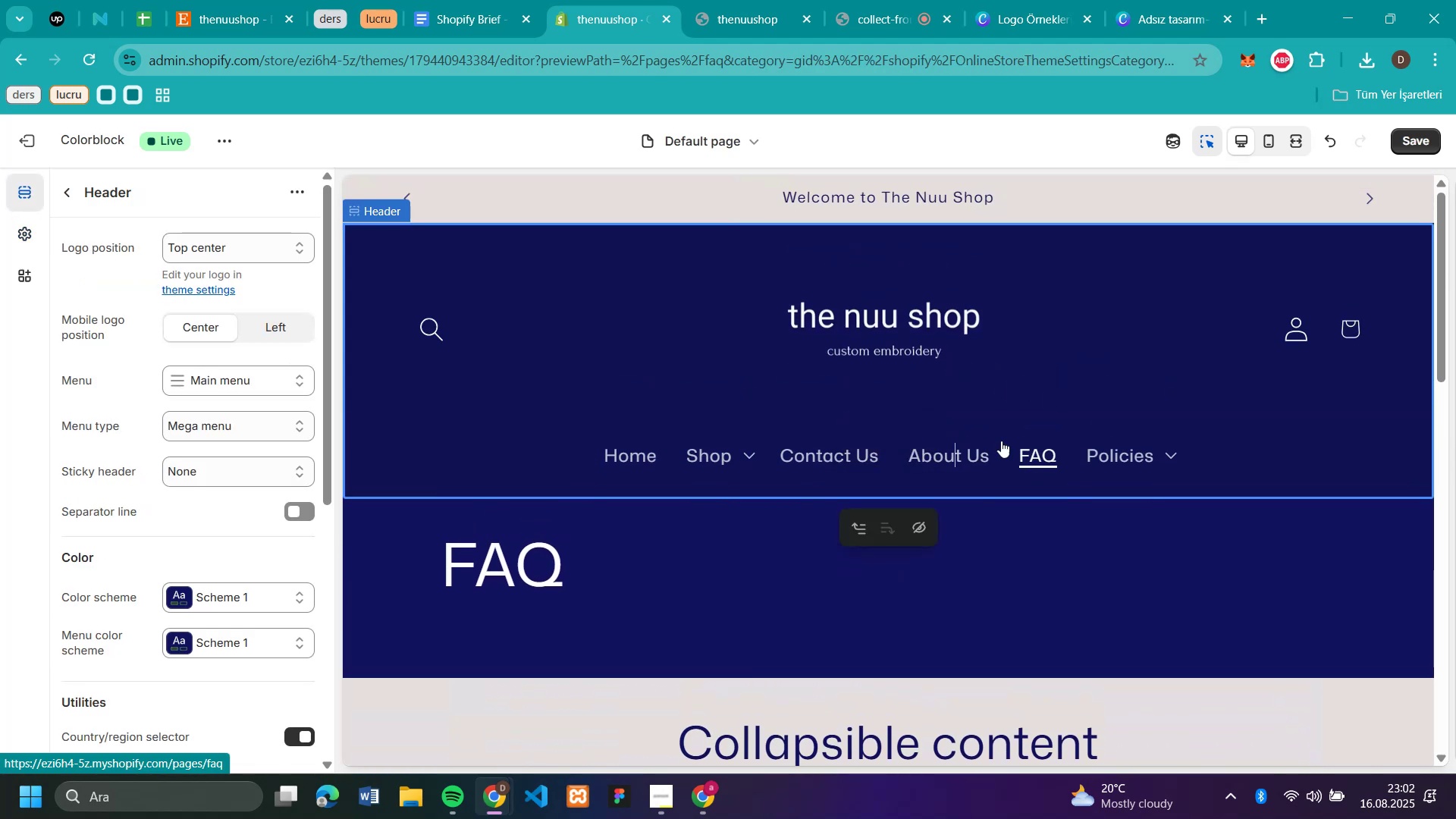 
left_click([949, 451])
 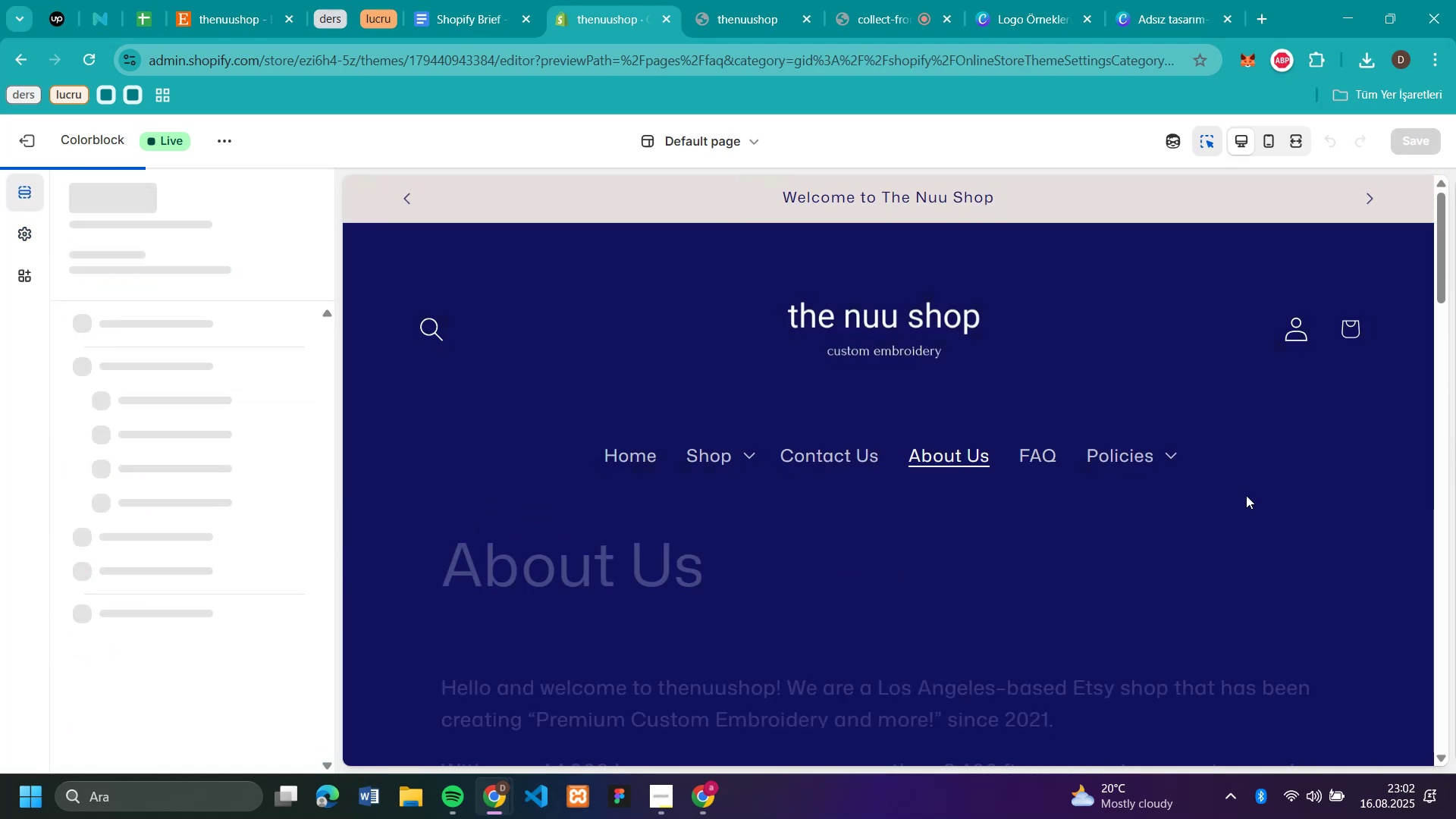 
scroll: coordinate [1246, 495], scroll_direction: none, amount: 0.0
 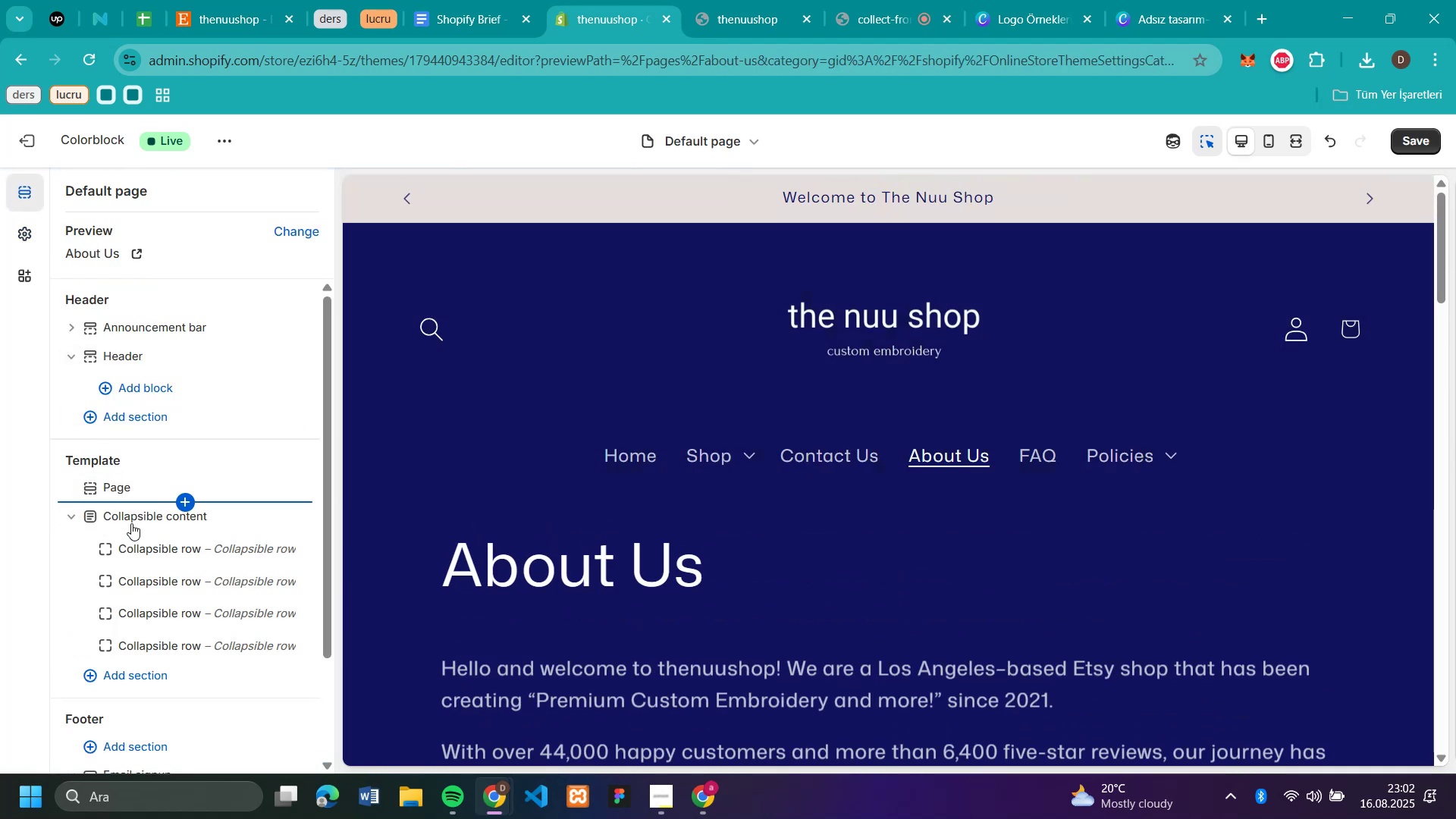 
left_click([126, 669])
 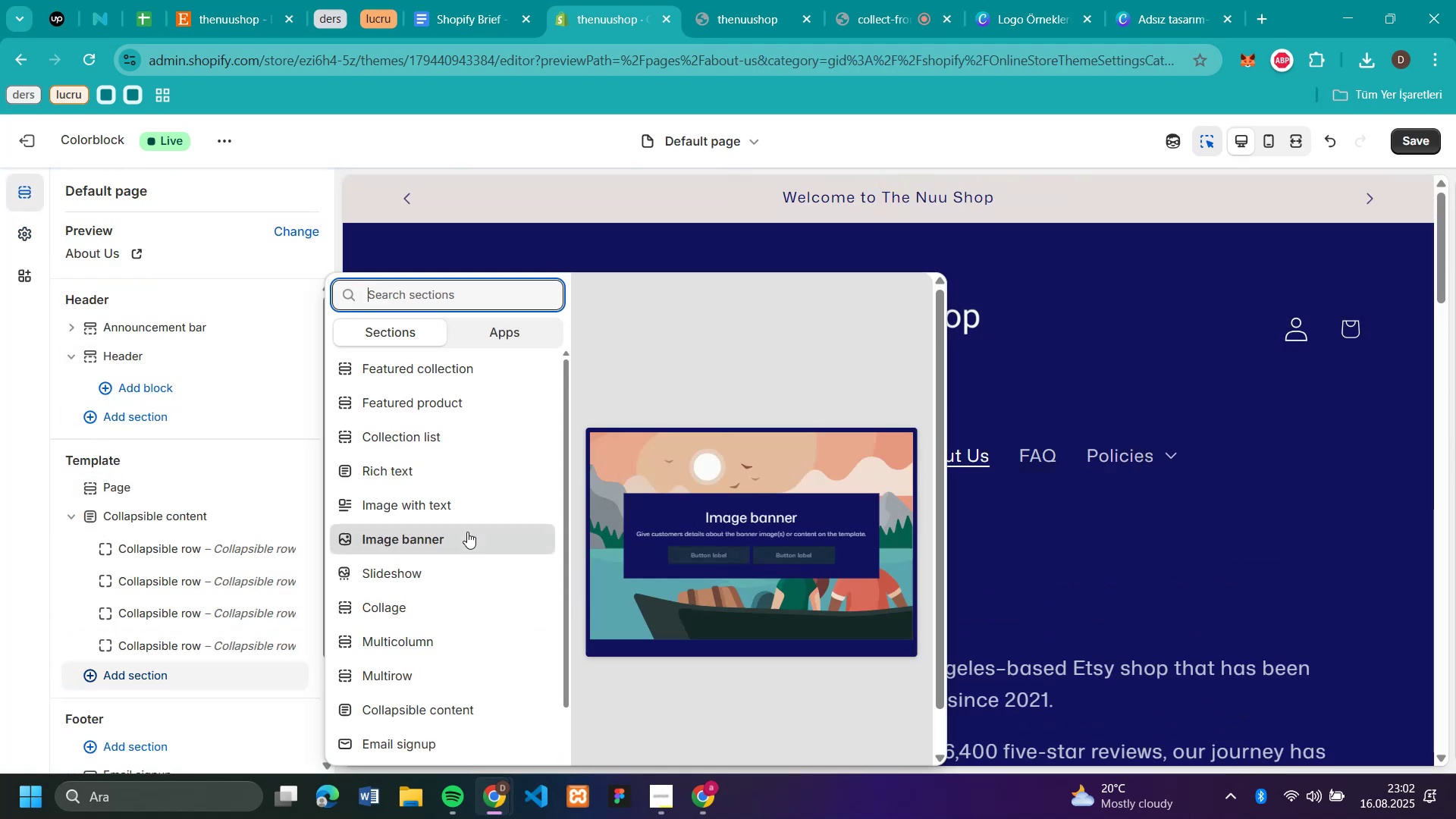 
scroll: coordinate [467, 532], scroll_direction: down, amount: 10.0
 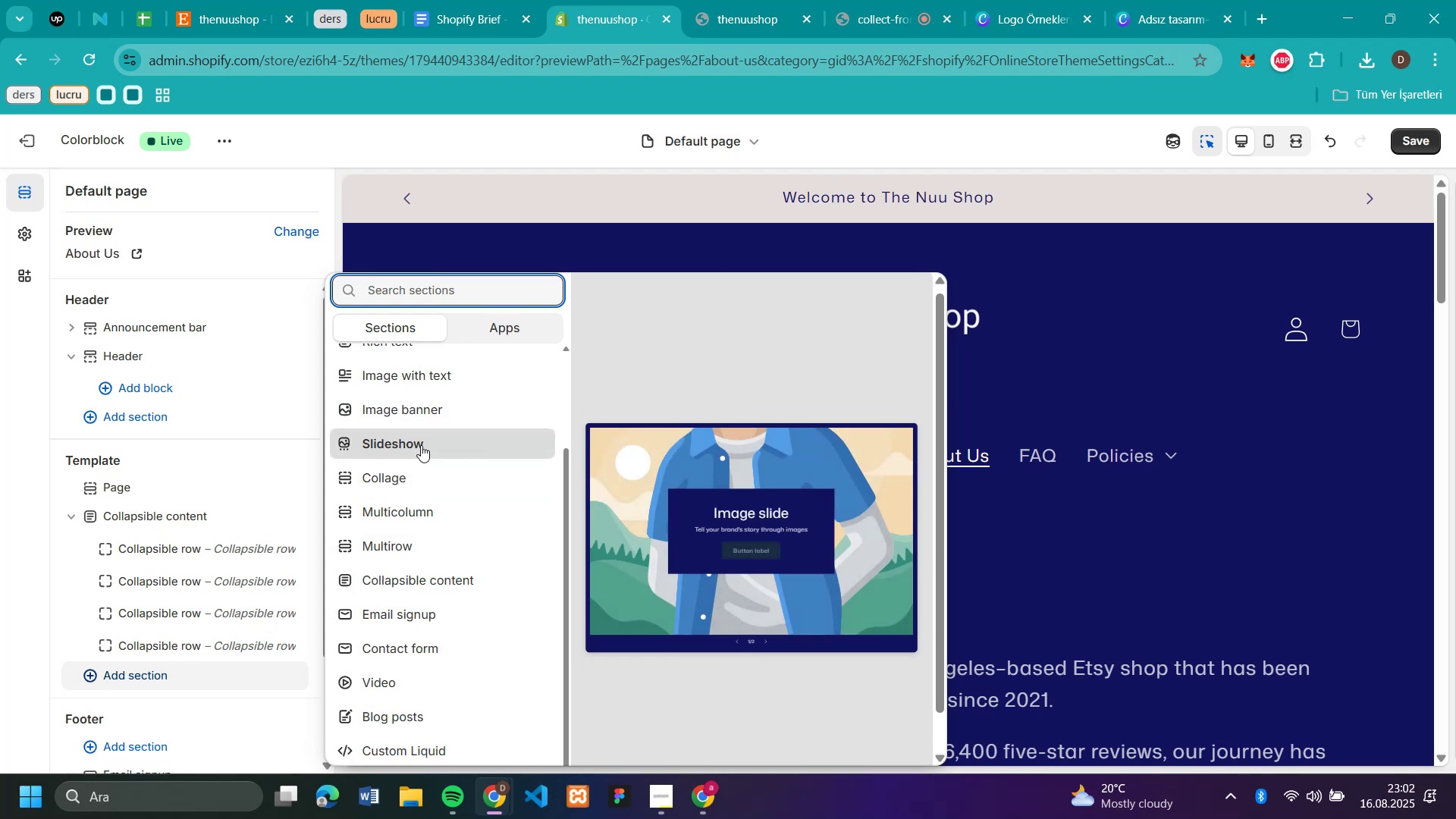 
wait(7.71)
 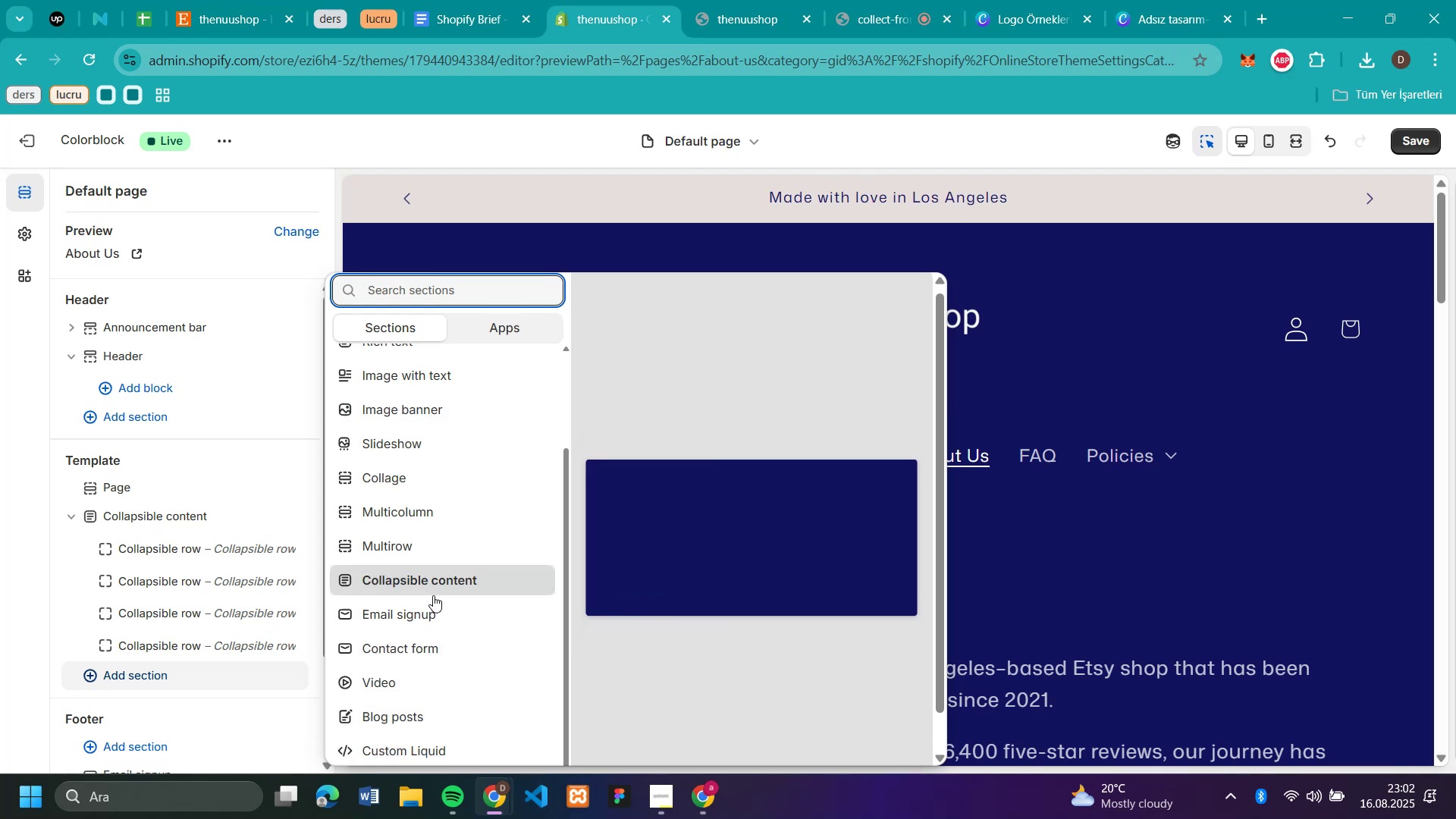 
left_click([421, 445])
 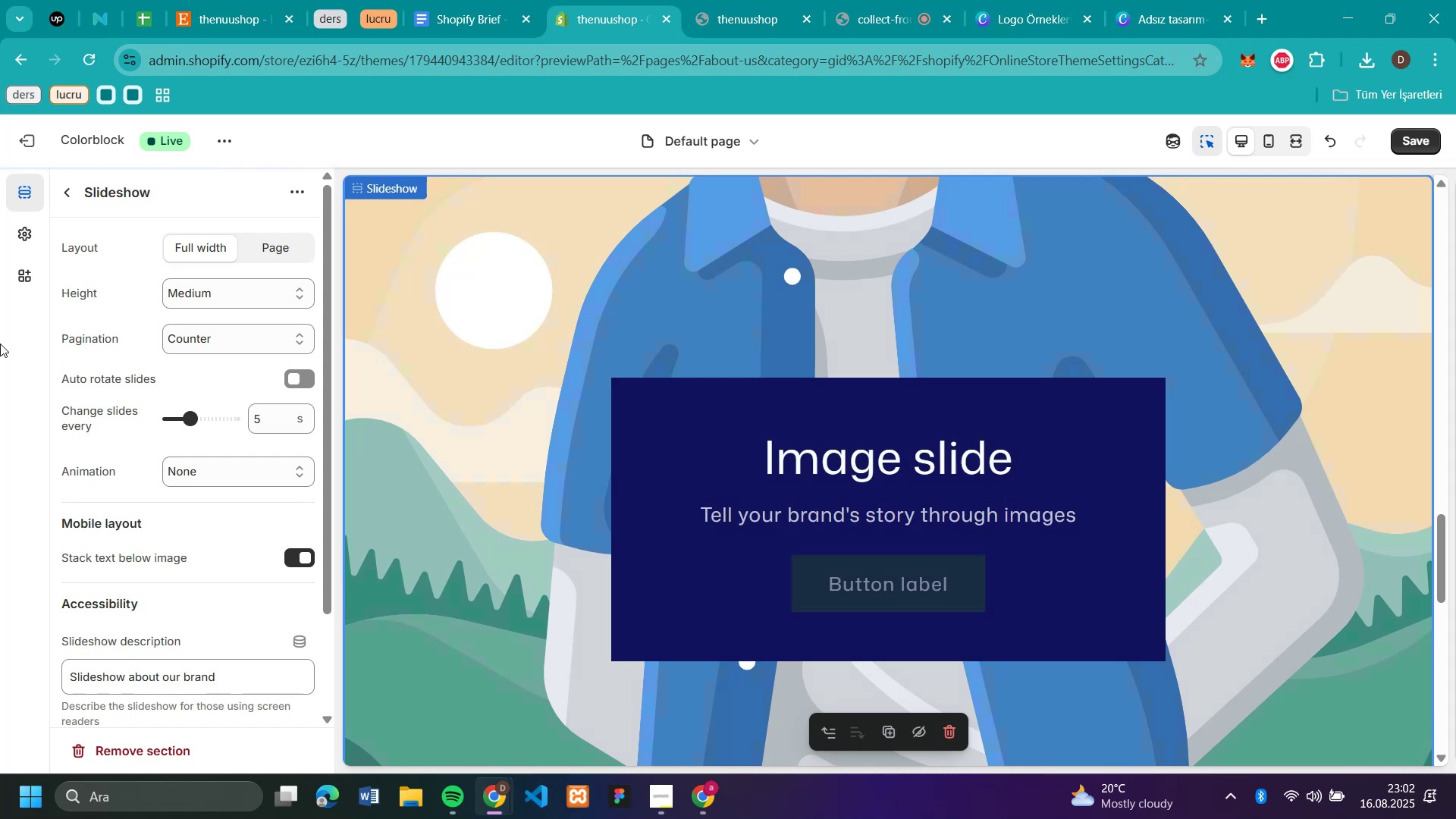 
left_click([72, 189])
 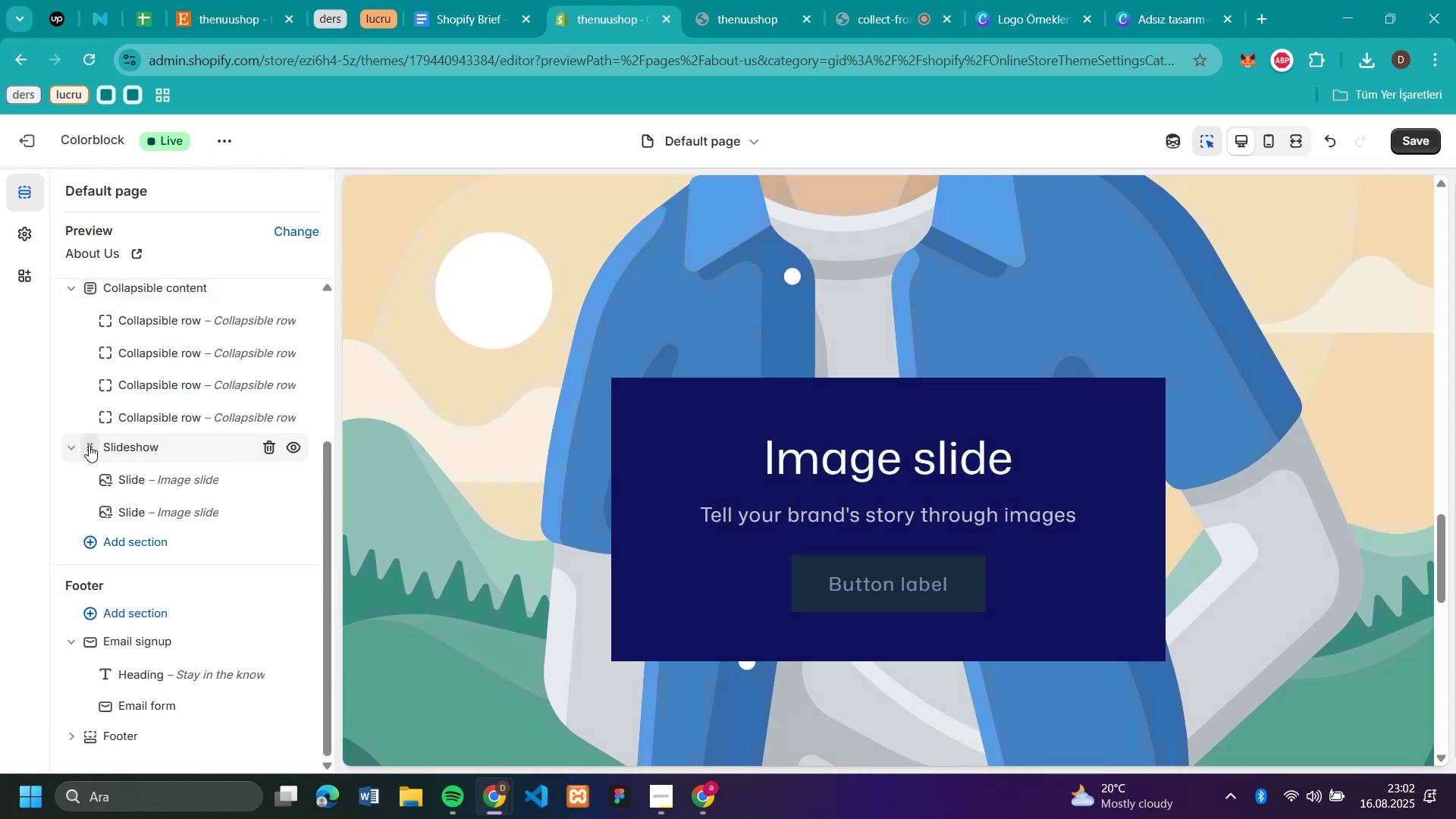 
left_click_drag(start_coordinate=[89, 445], to_coordinate=[125, 407])
 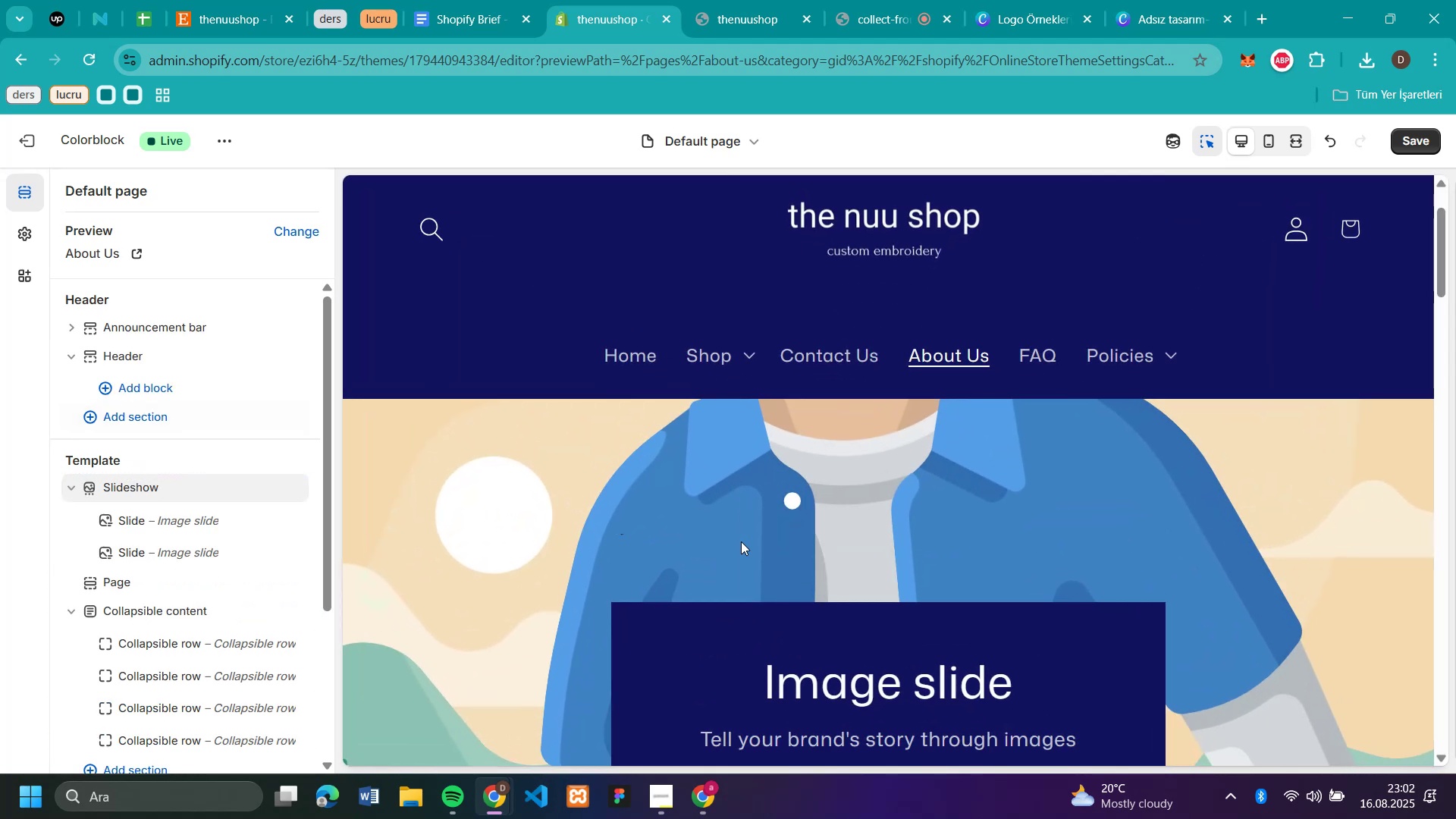 
scroll: coordinate [799, 551], scroll_direction: down, amount: 4.0
 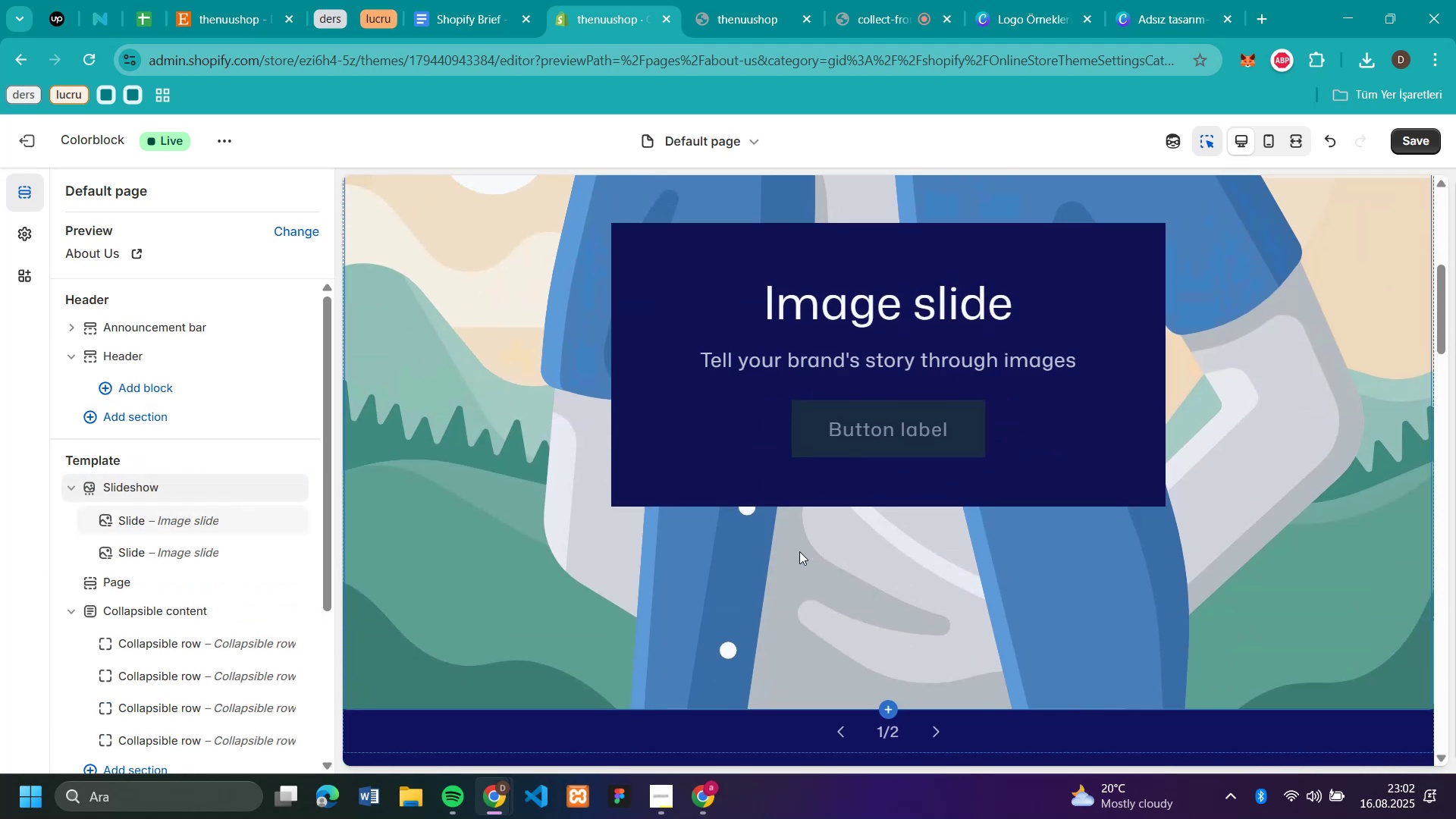 
scroll: coordinate [799, 551], scroll_direction: up, amount: 3.0
 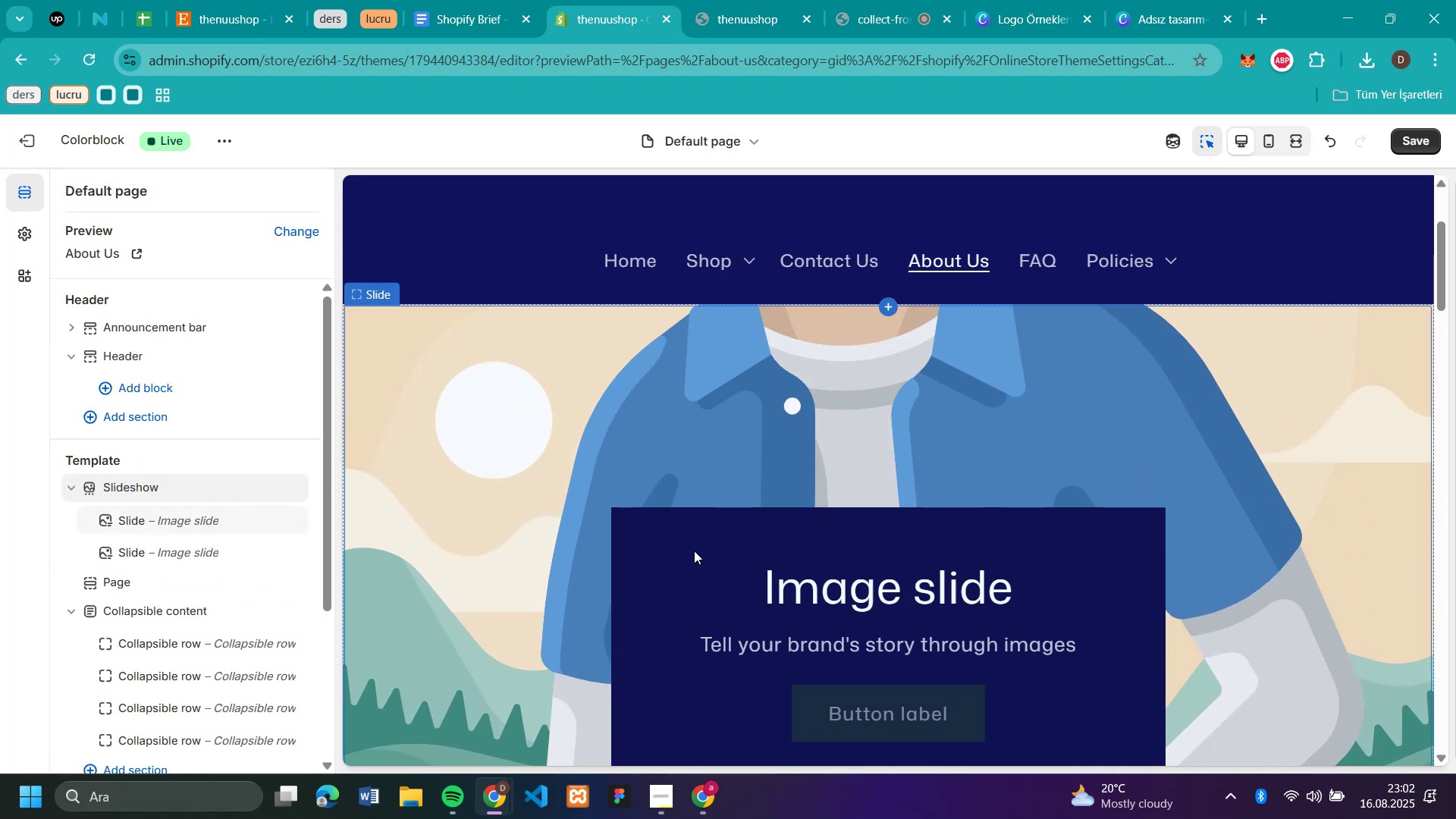 
left_click([694, 551])
 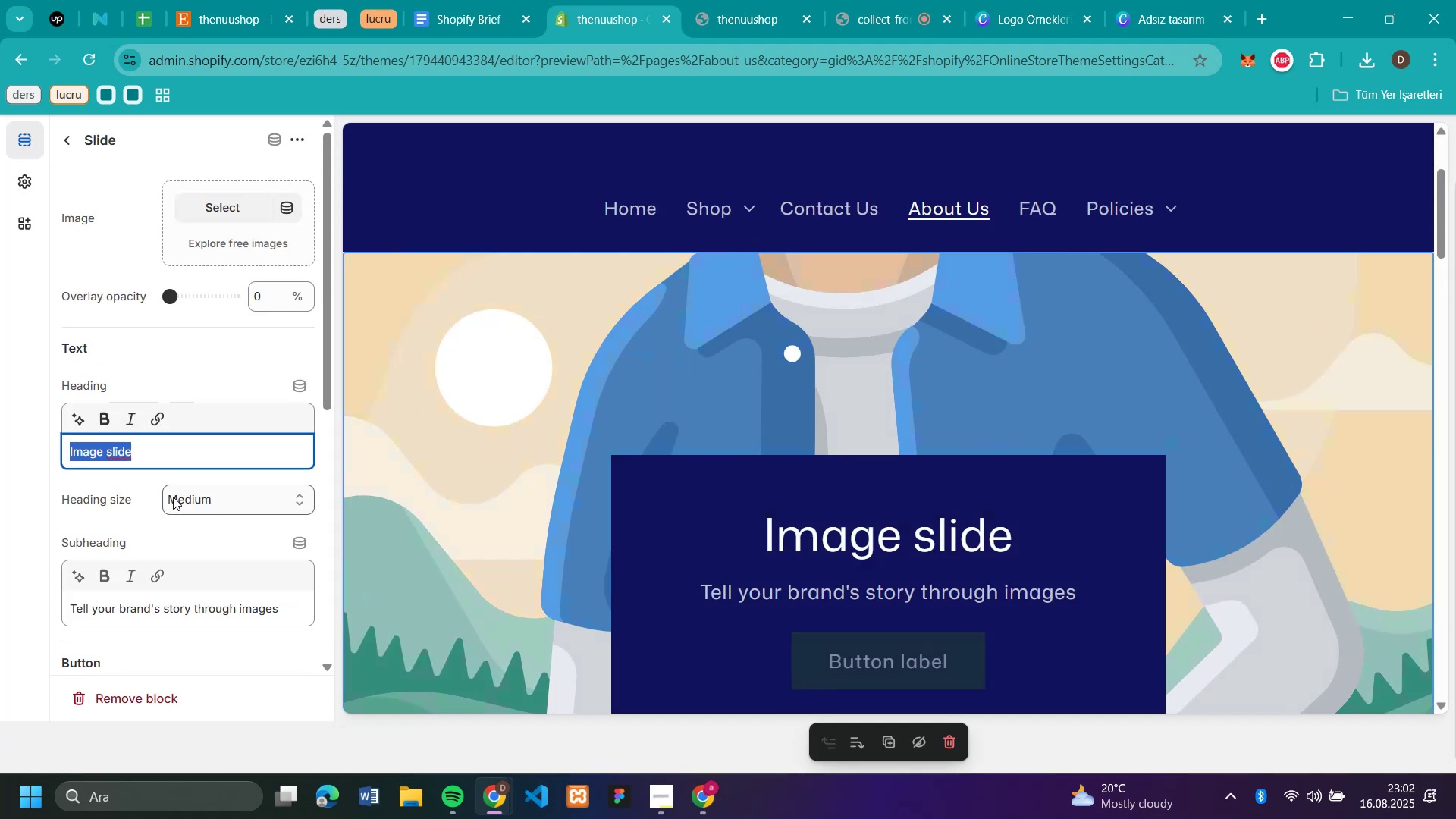 
key(Backspace)
 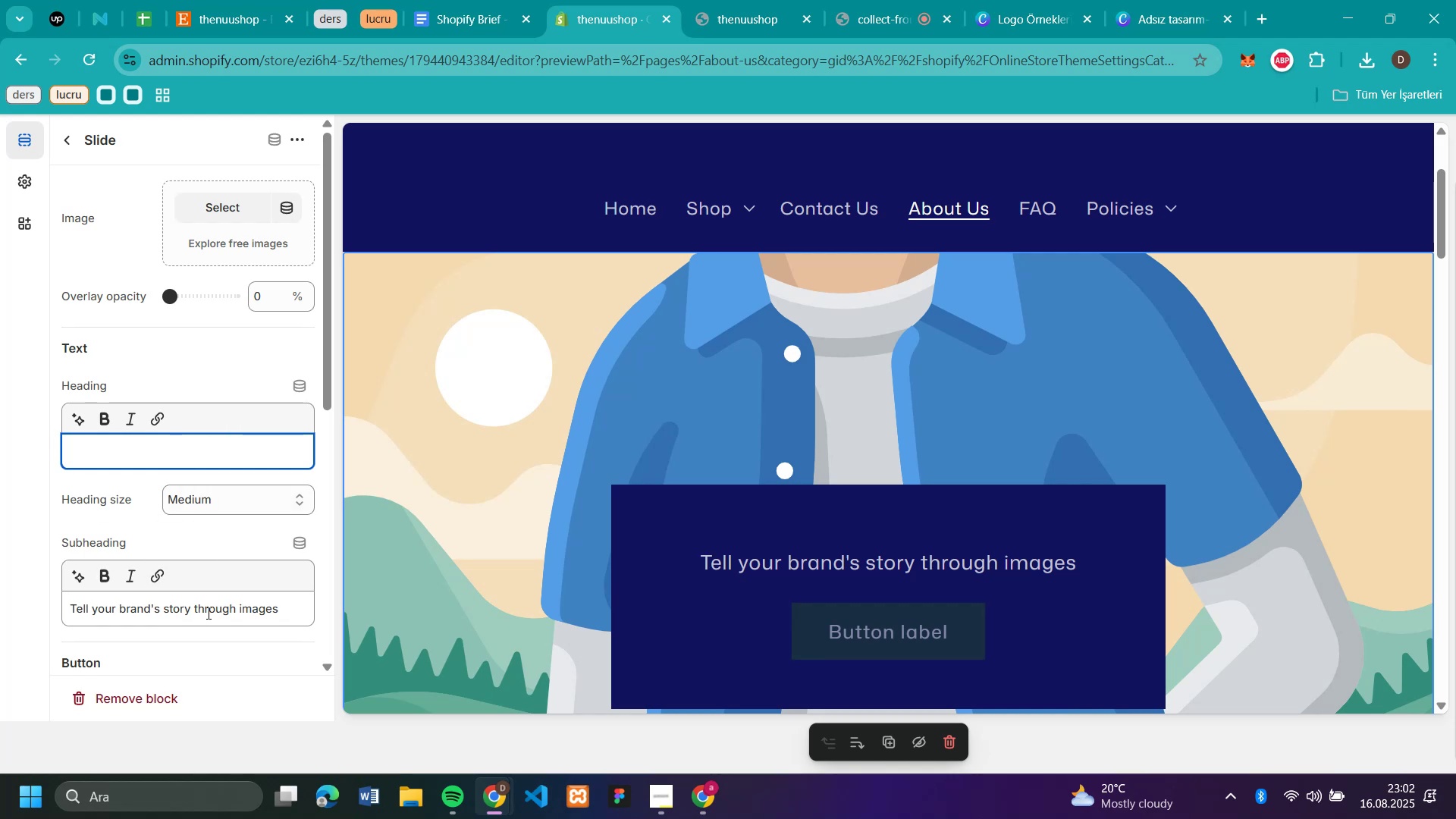 
double_click([207, 613])
 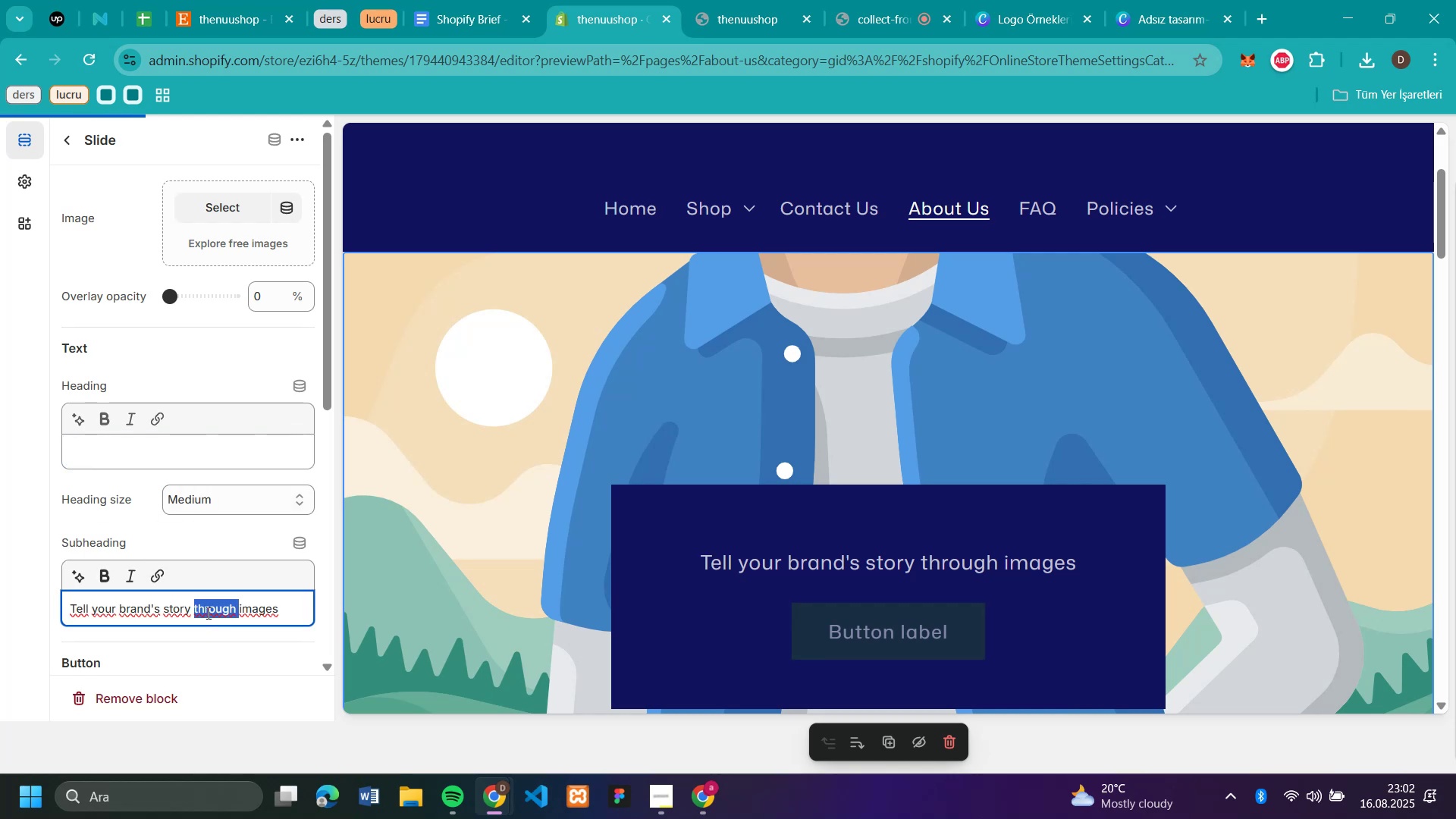 
triple_click([207, 613])
 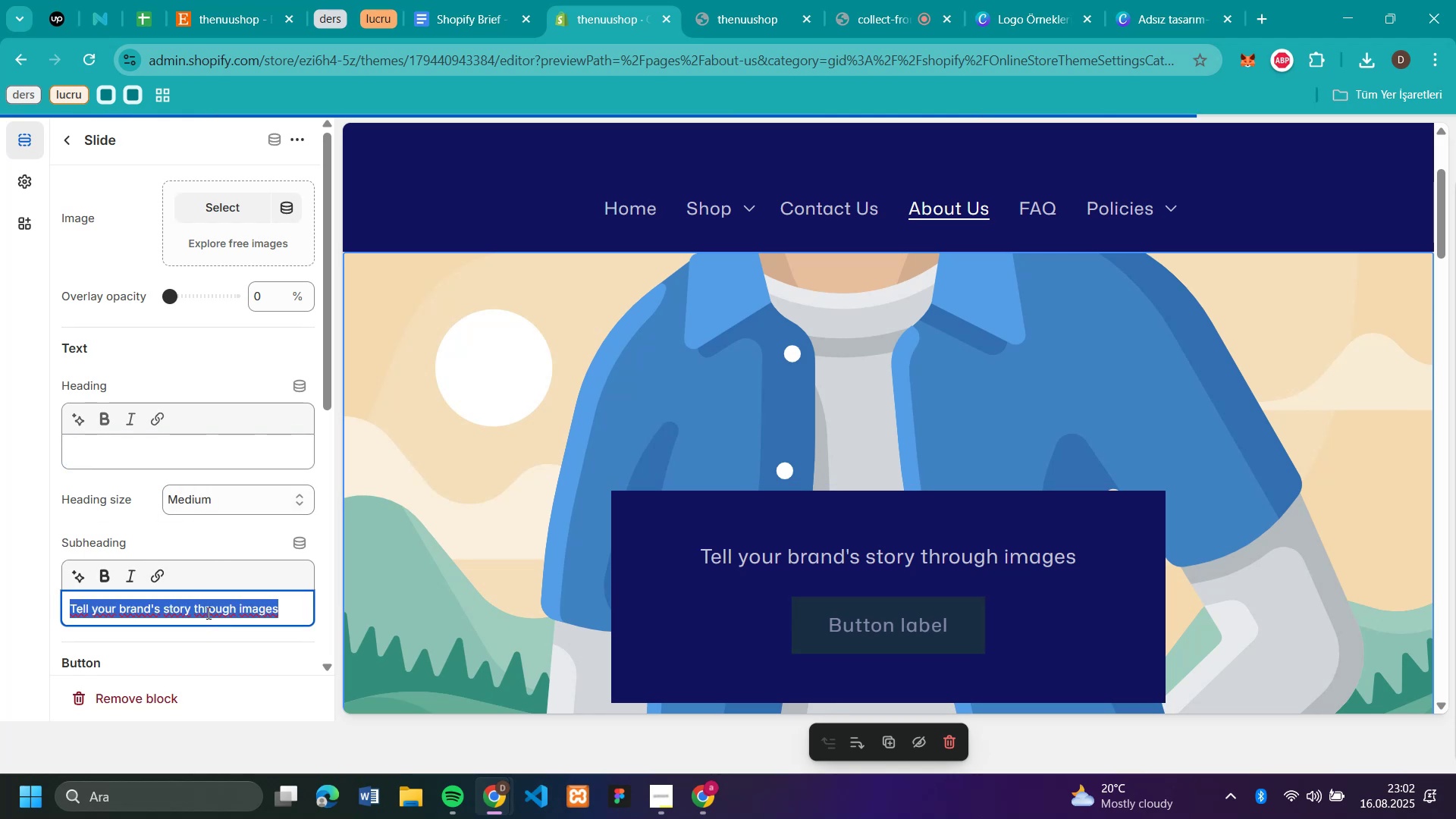 
key(Backspace)
 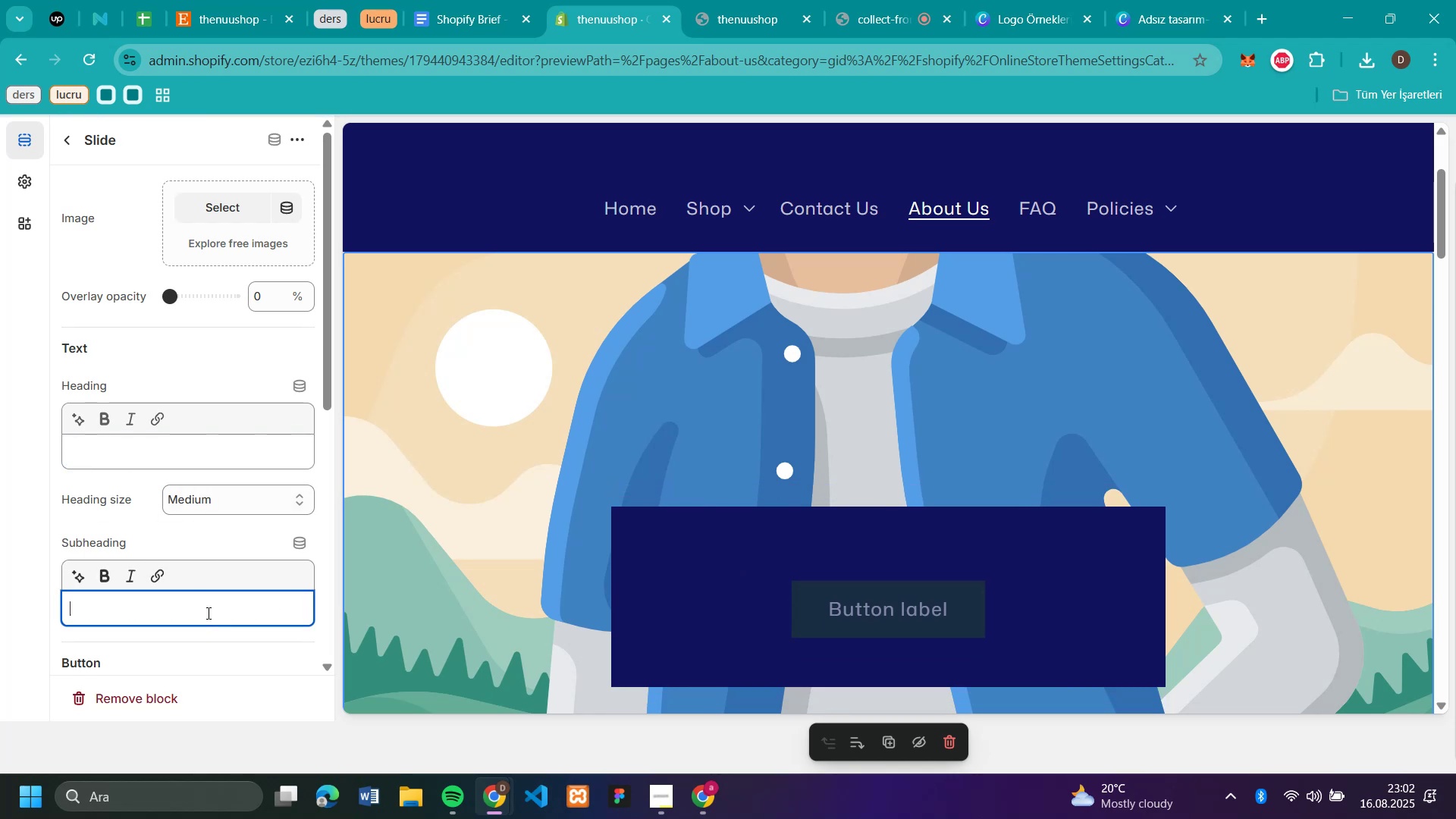 
scroll: coordinate [207, 613], scroll_direction: down, amount: 2.0
 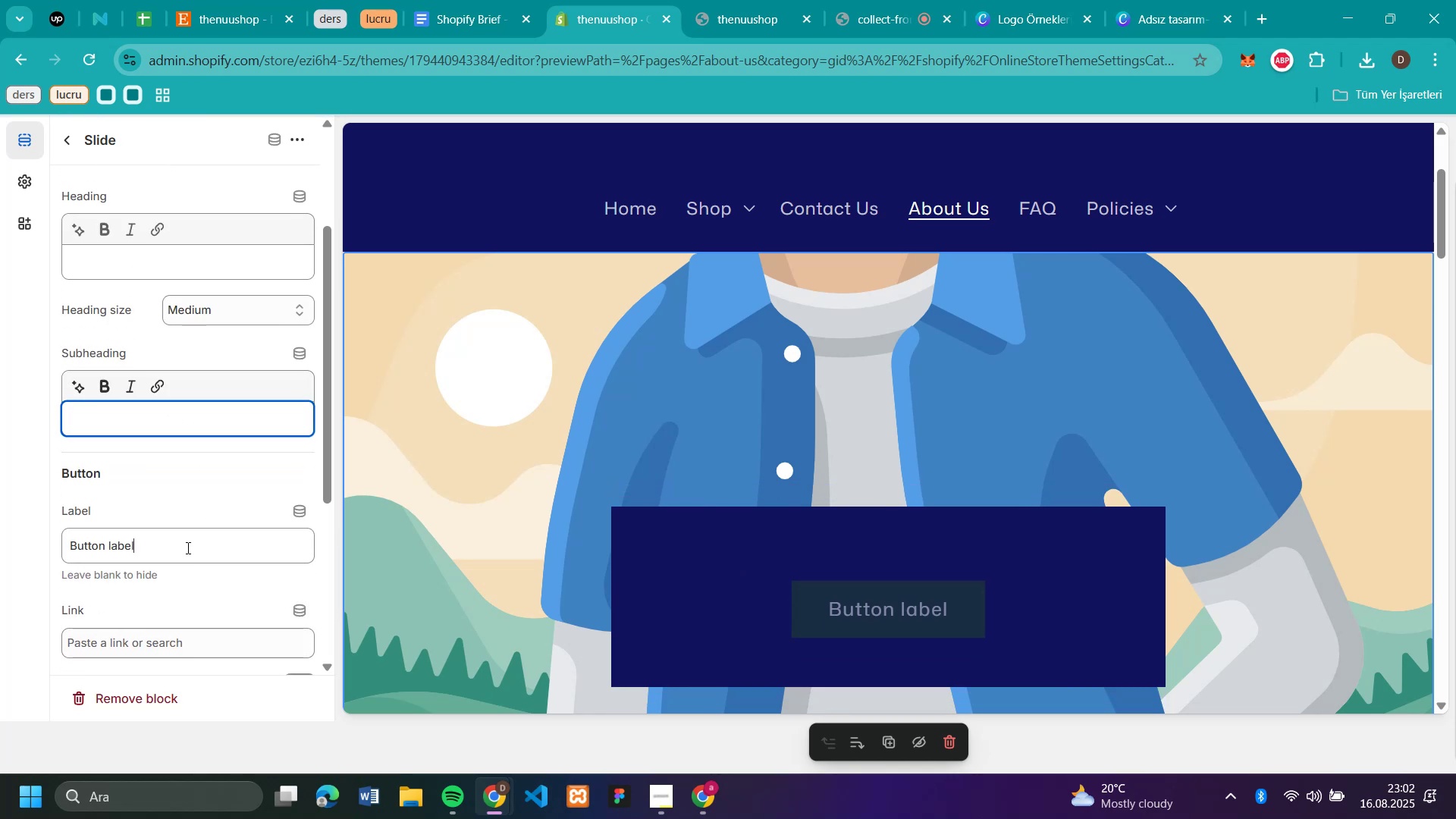 
double_click([187, 548])
 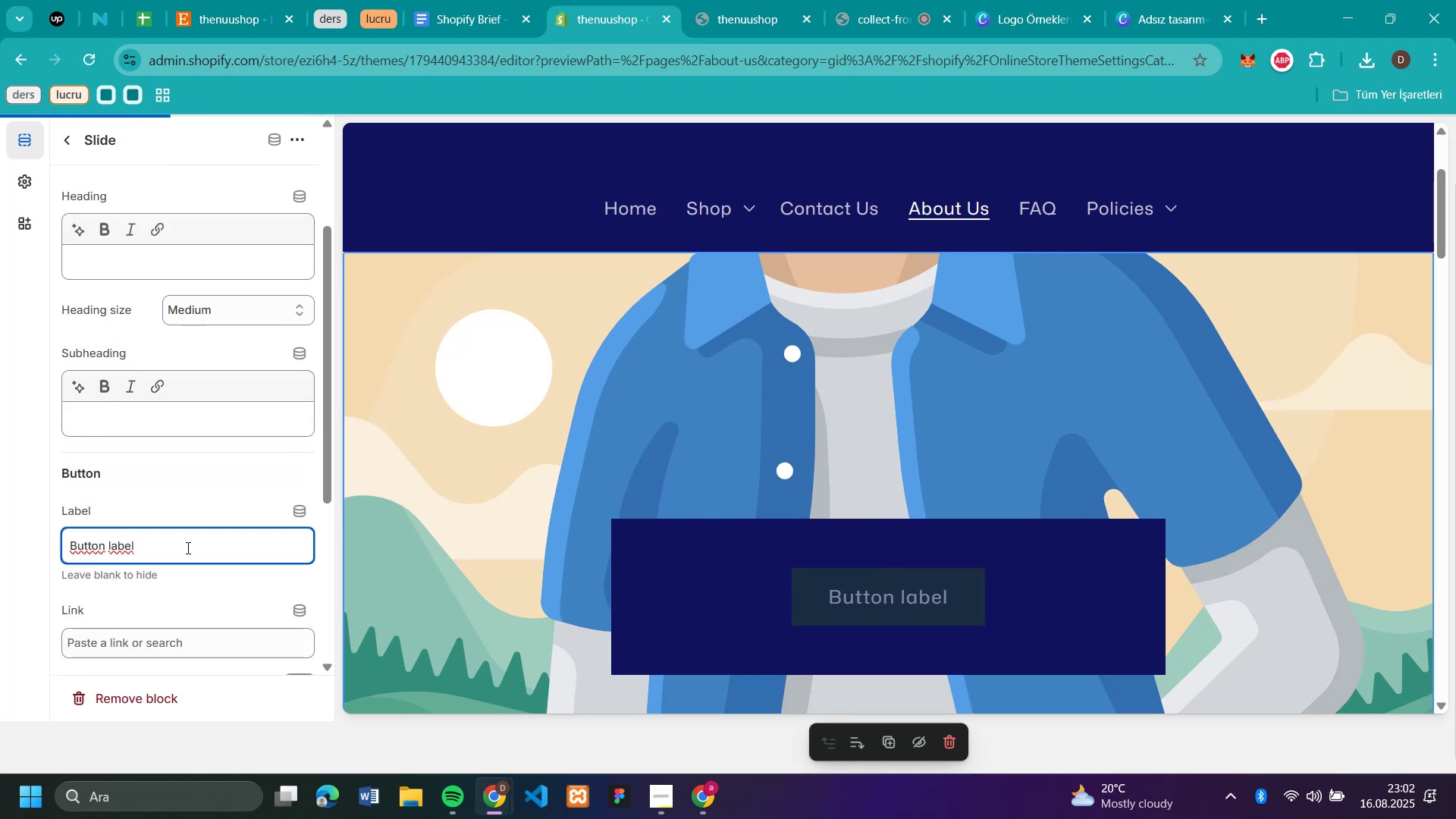 
triple_click([187, 548])
 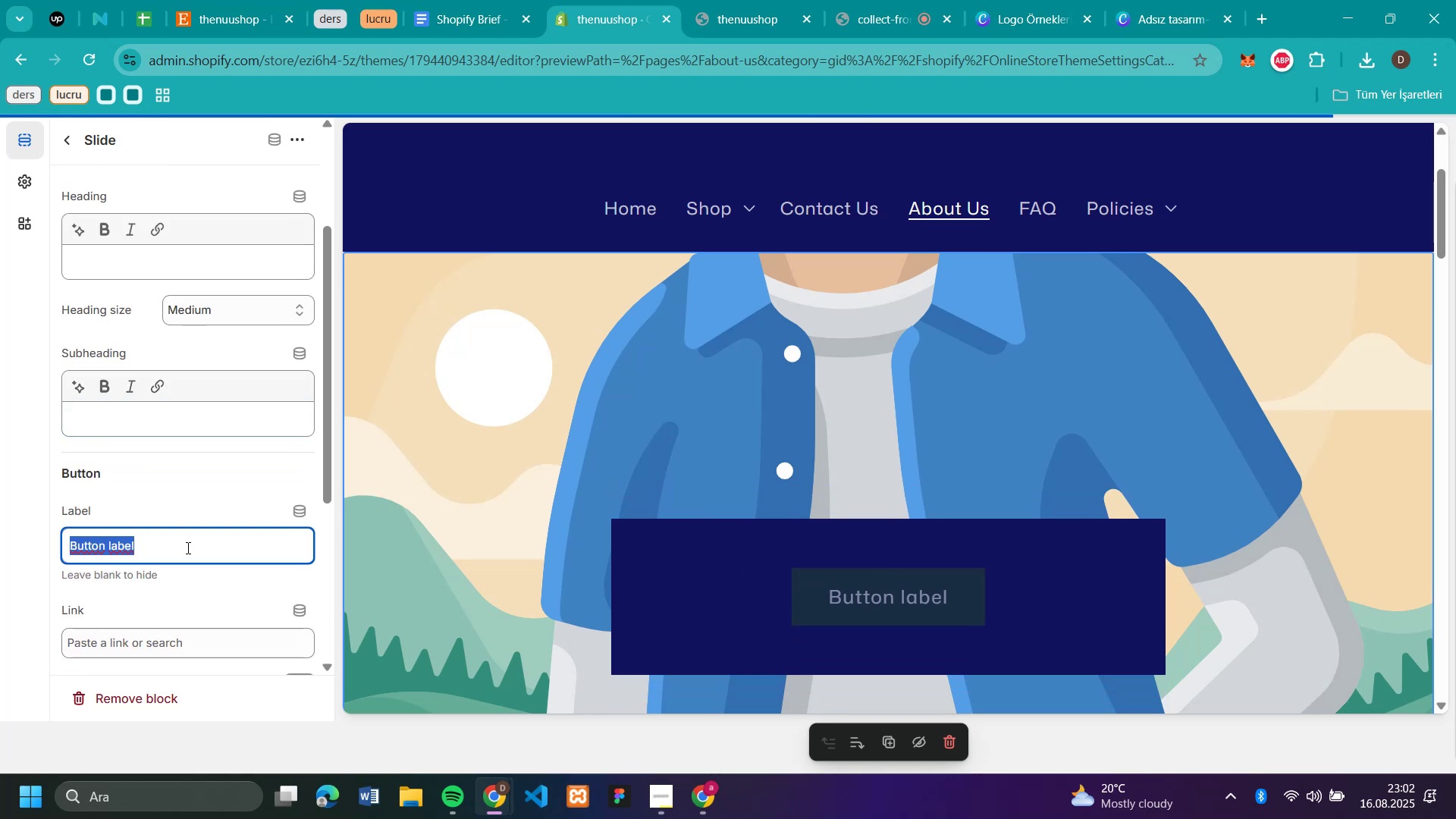 
key(Backspace)
 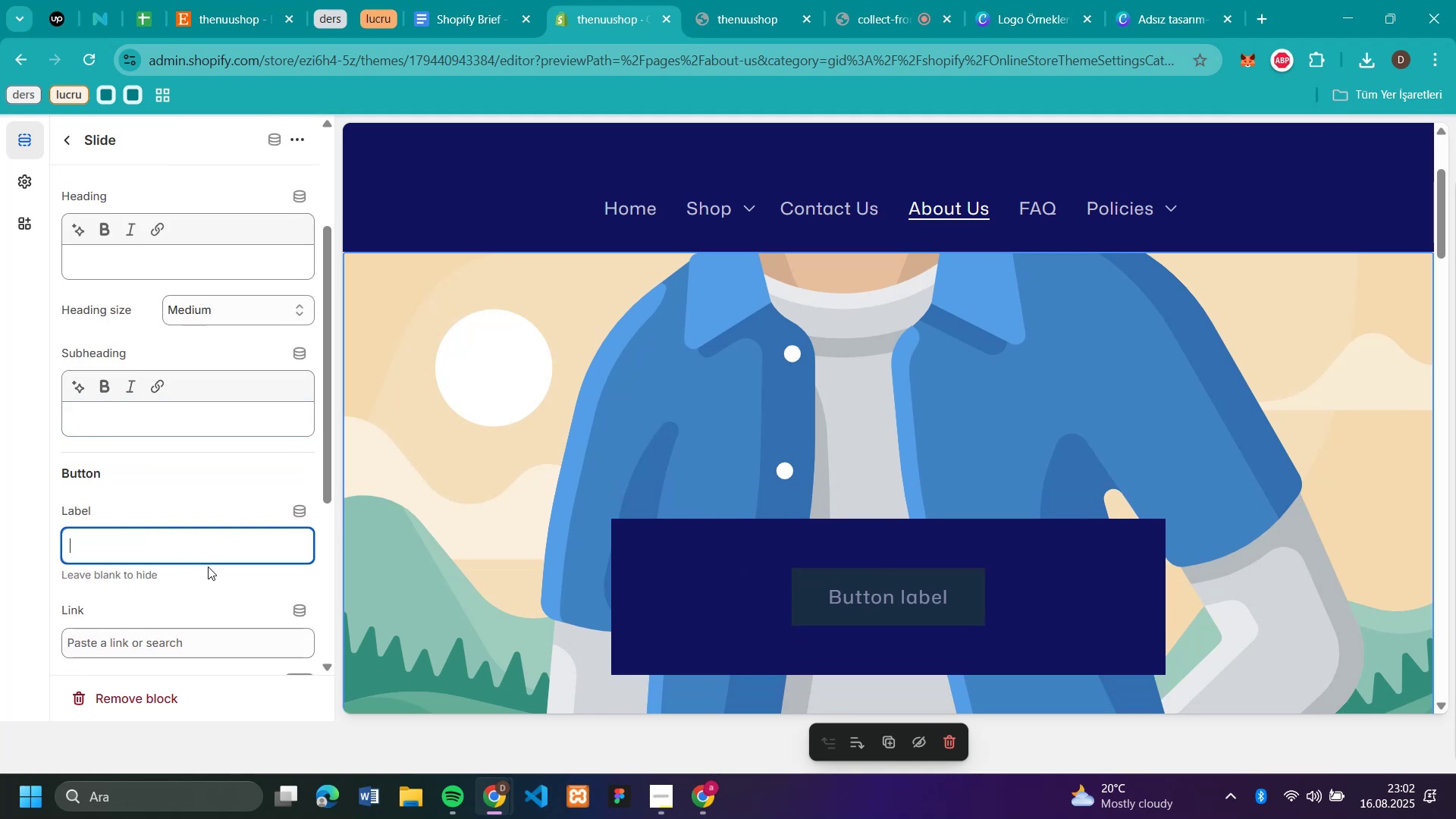 
scroll: coordinate [208, 566], scroll_direction: down, amount: 2.0
 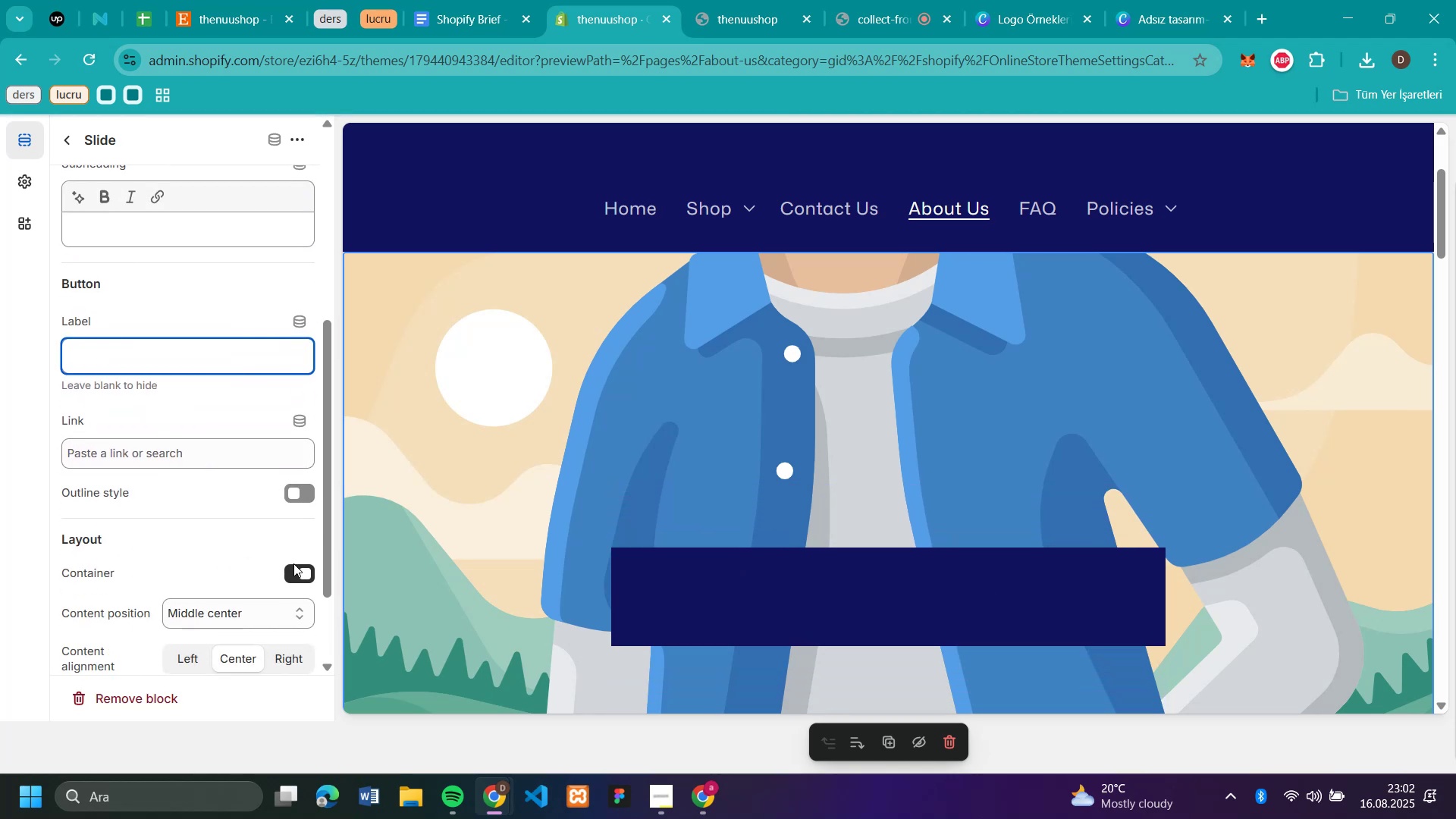 
left_click([293, 563])
 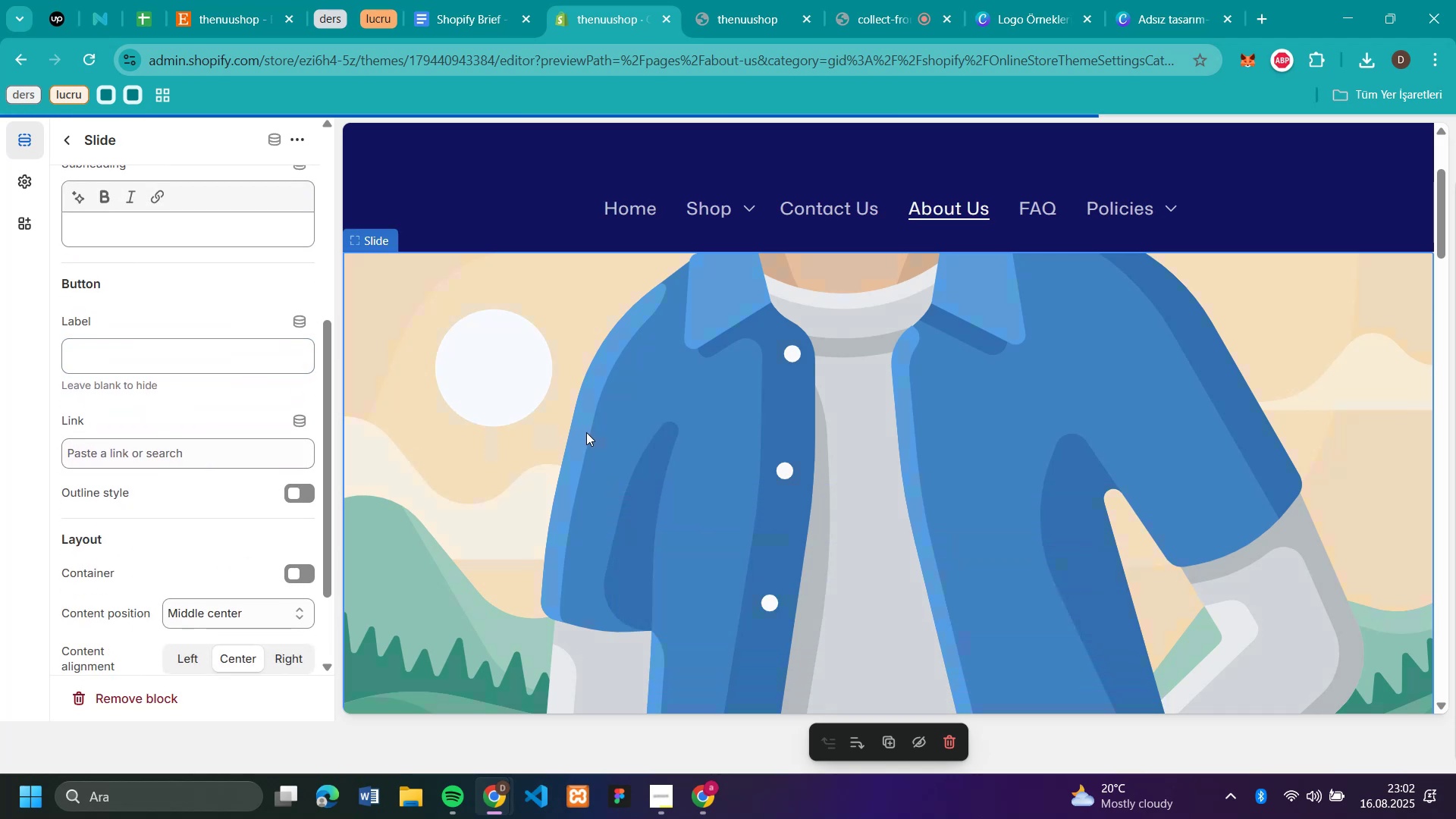 
scroll: coordinate [586, 432], scroll_direction: up, amount: 2.0
 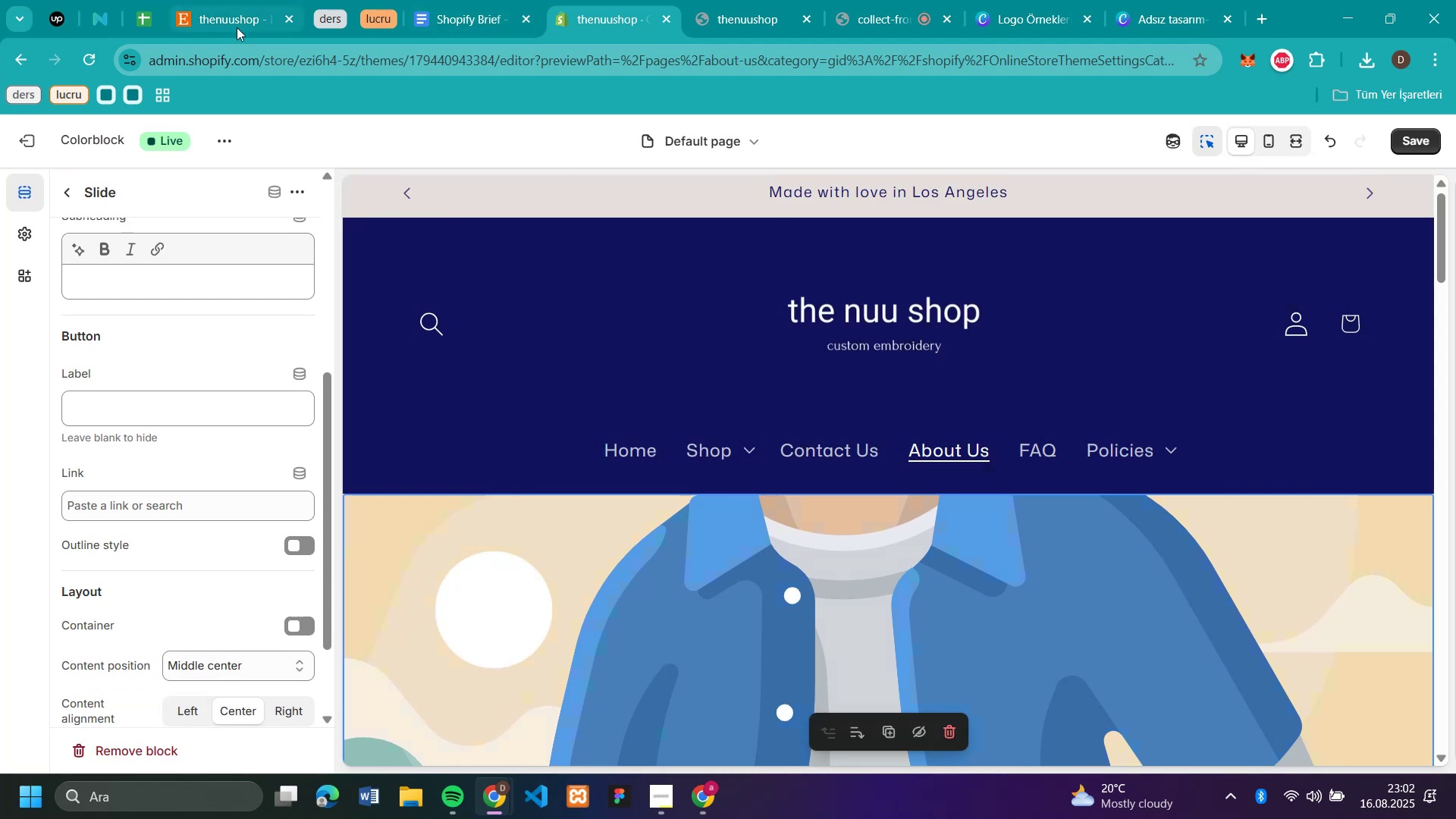 
scroll: coordinate [519, 498], scroll_direction: down, amount: 3.0
 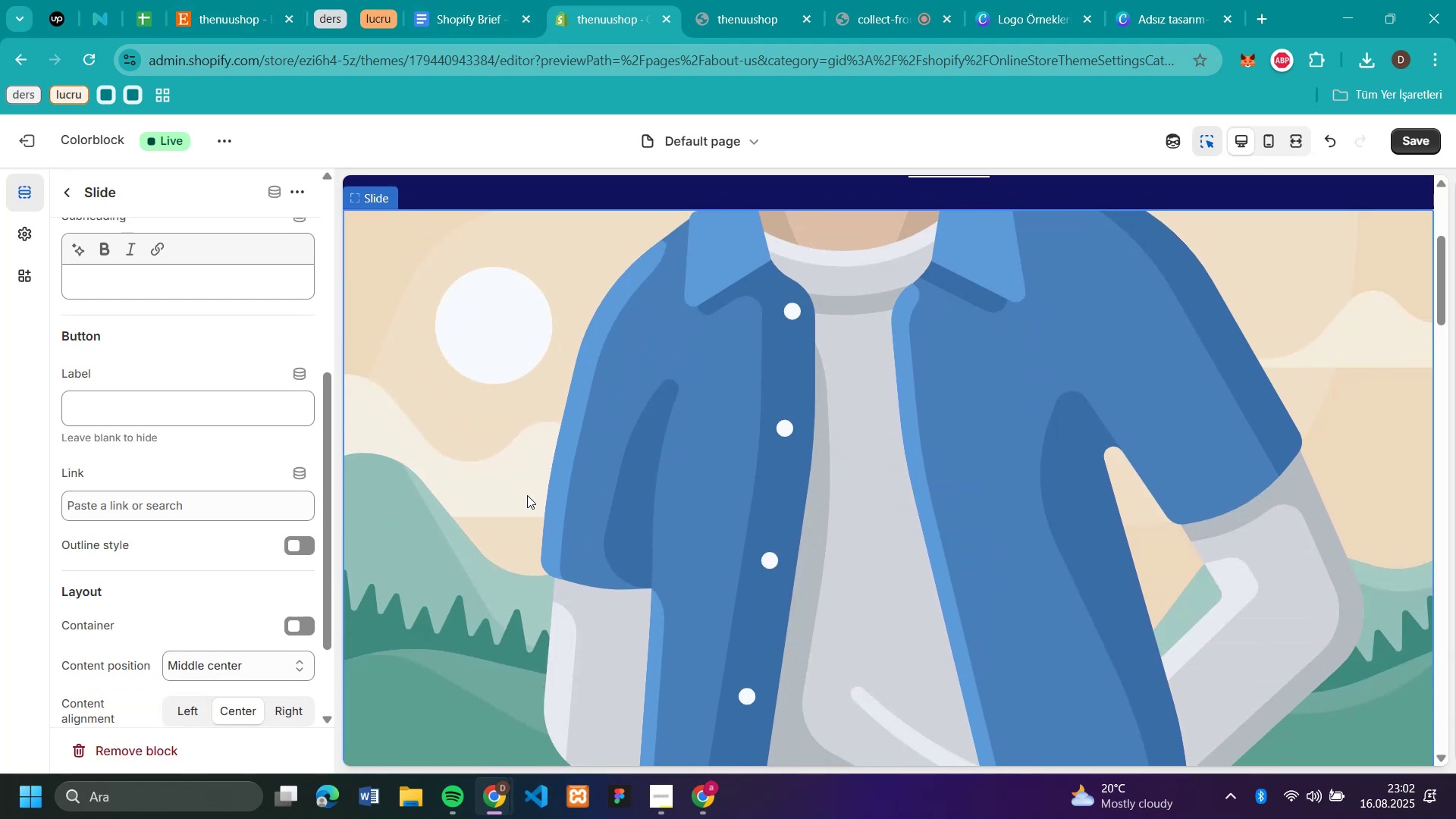 
left_click([527, 495])
 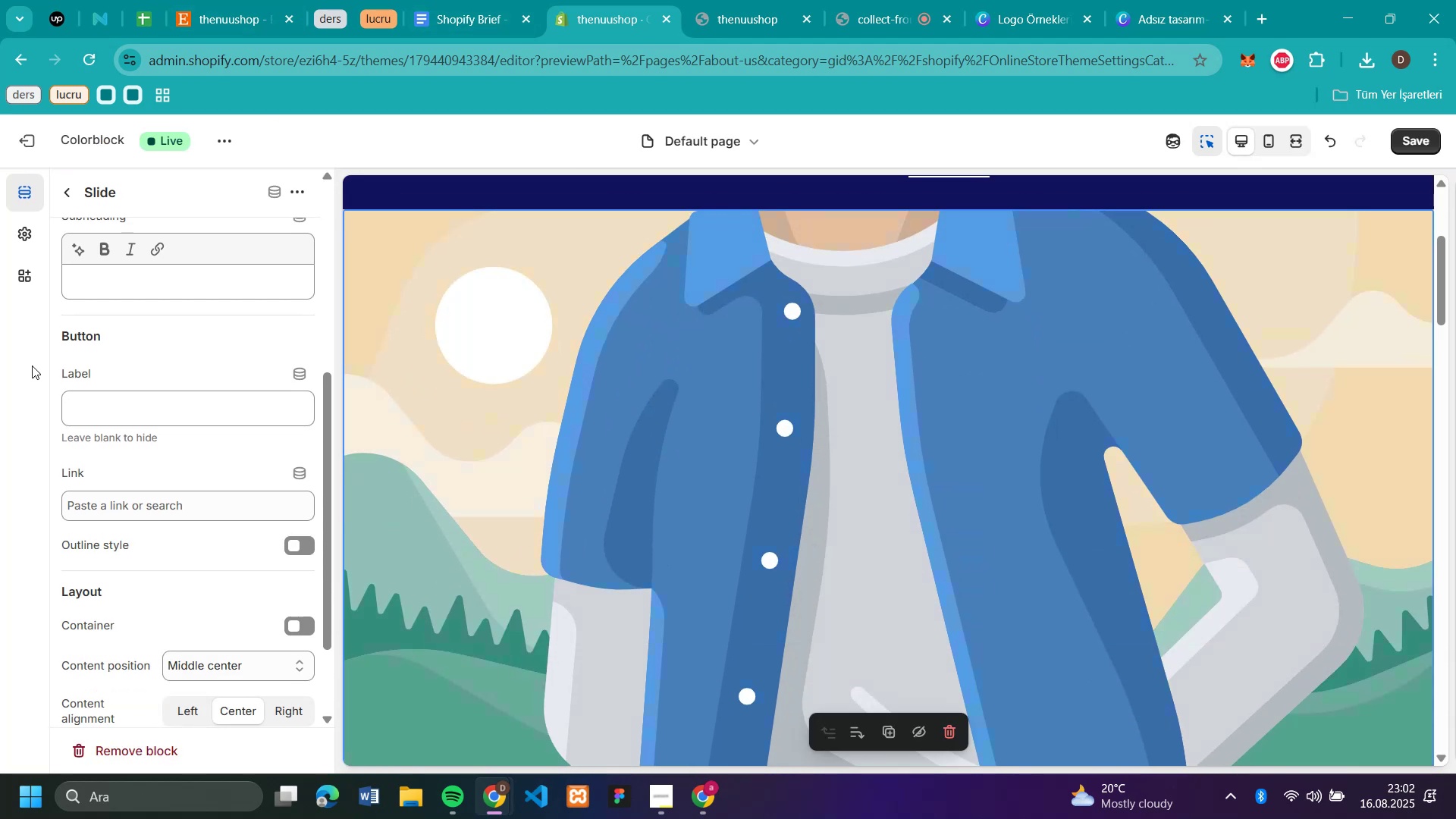 
scroll: coordinate [204, 280], scroll_direction: up, amount: 9.0
 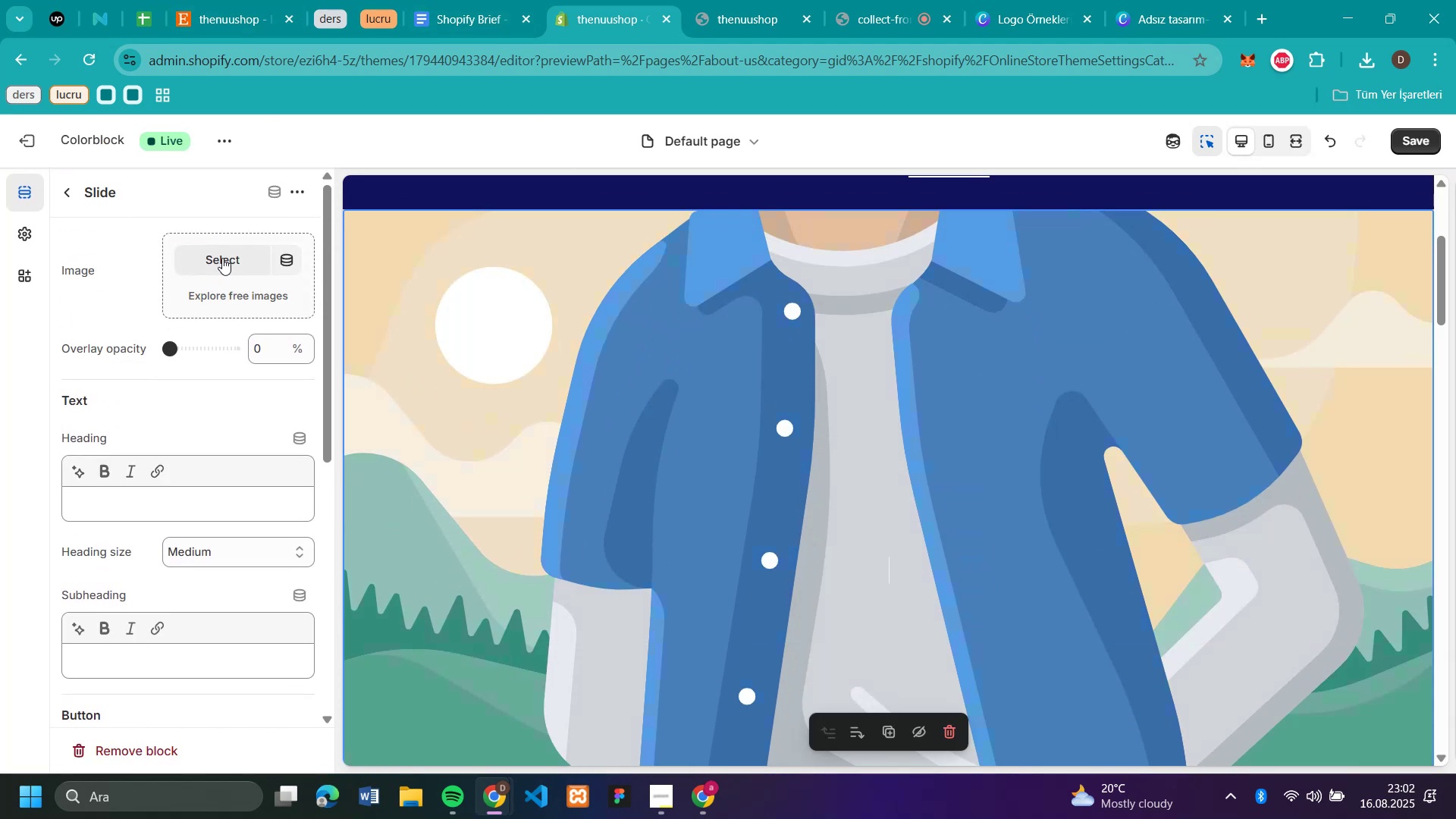 
left_click([222, 258])
 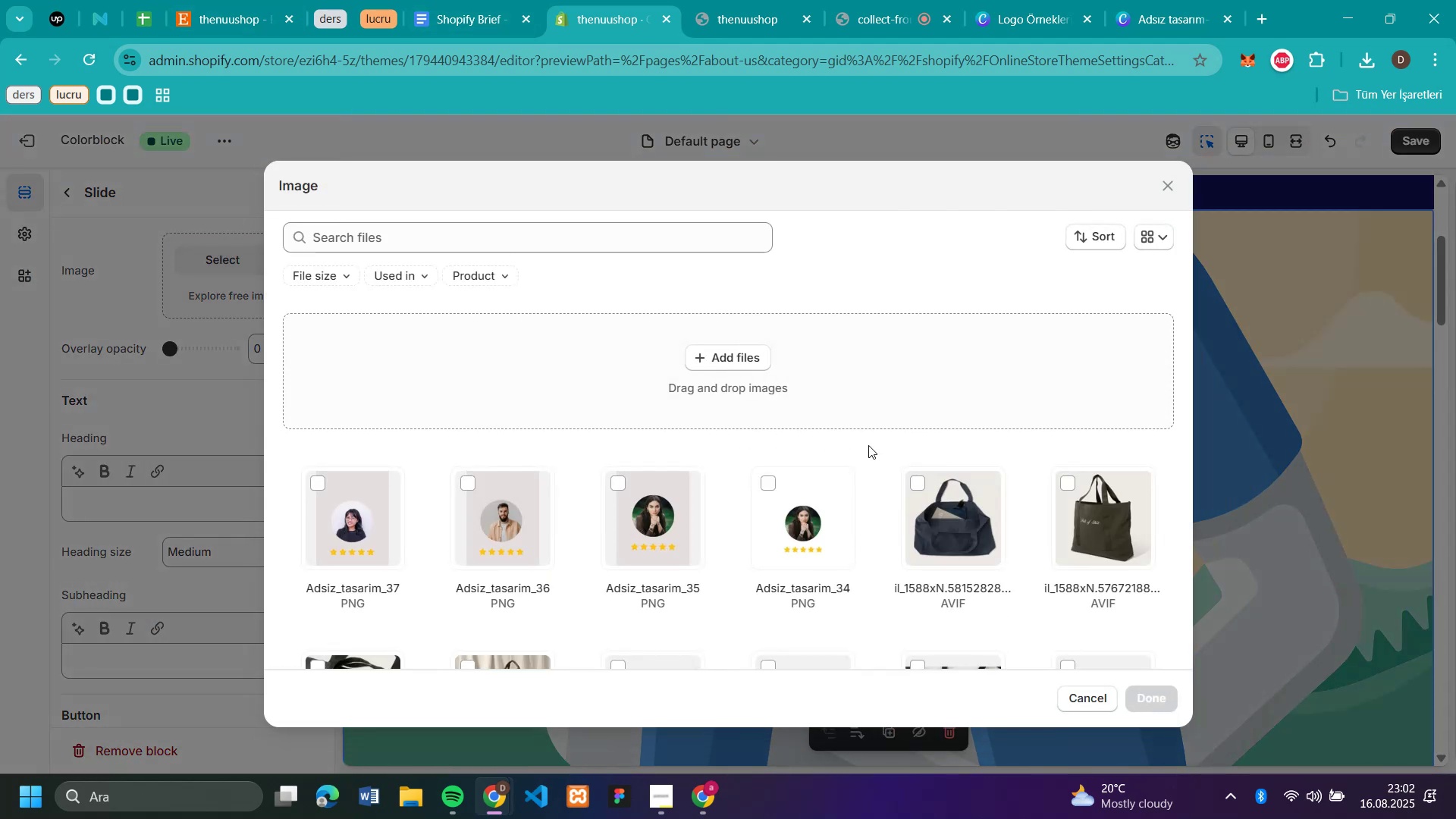 
scroll: coordinate [893, 445], scroll_direction: down, amount: 7.0
 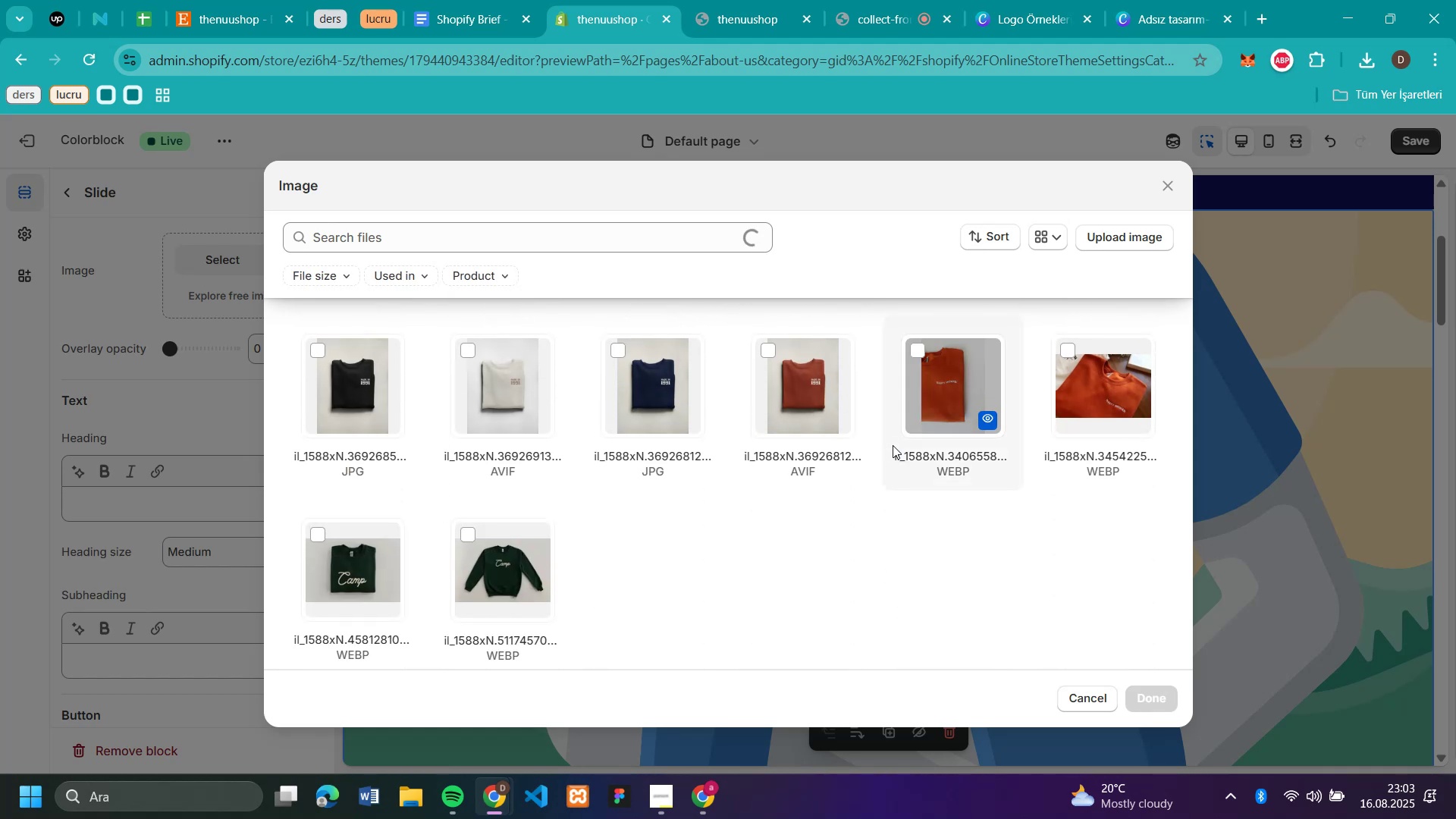 
scroll: coordinate [893, 445], scroll_direction: up, amount: 7.0
 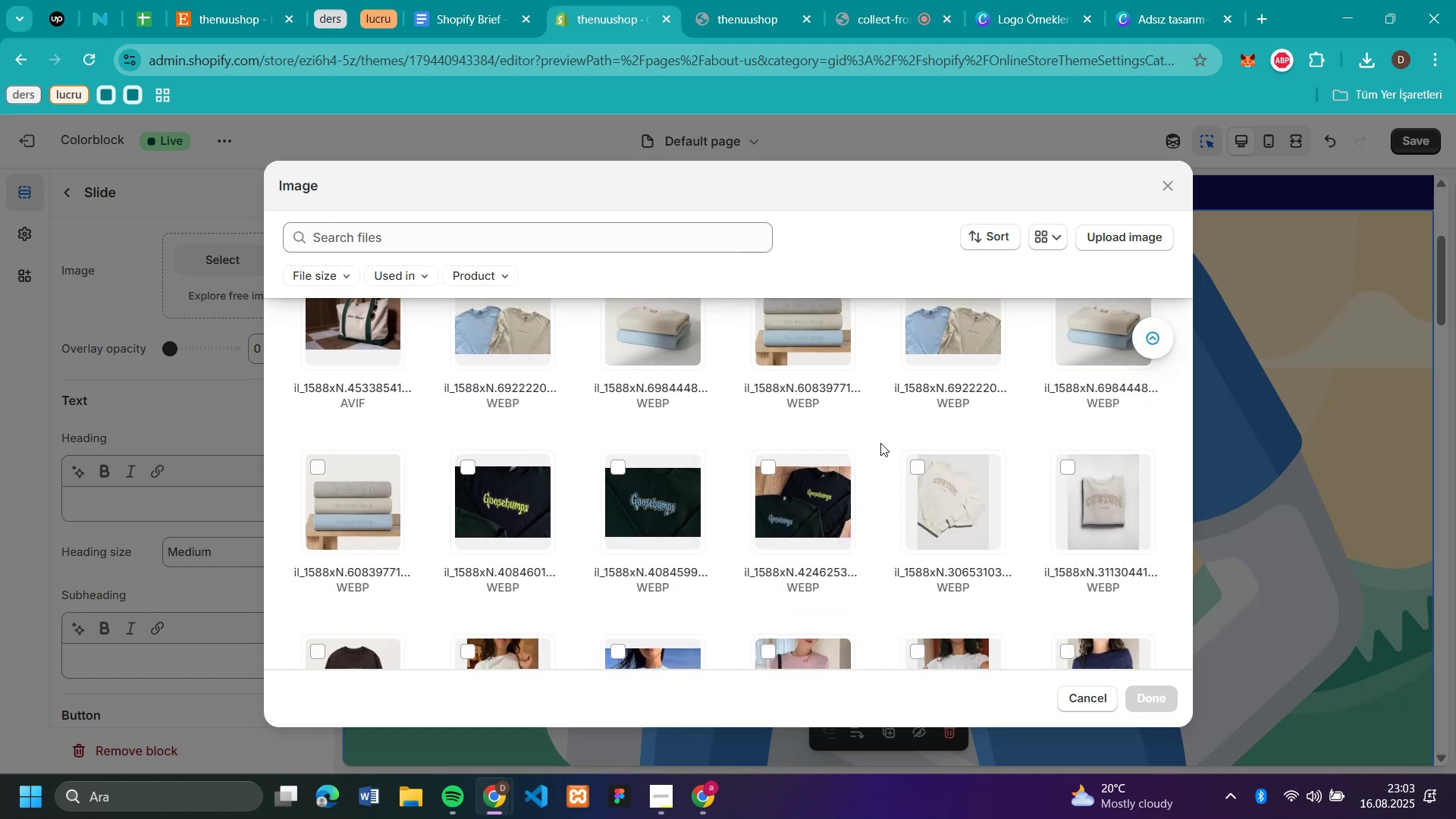 
scroll: coordinate [919, 447], scroll_direction: down, amount: 1.0
 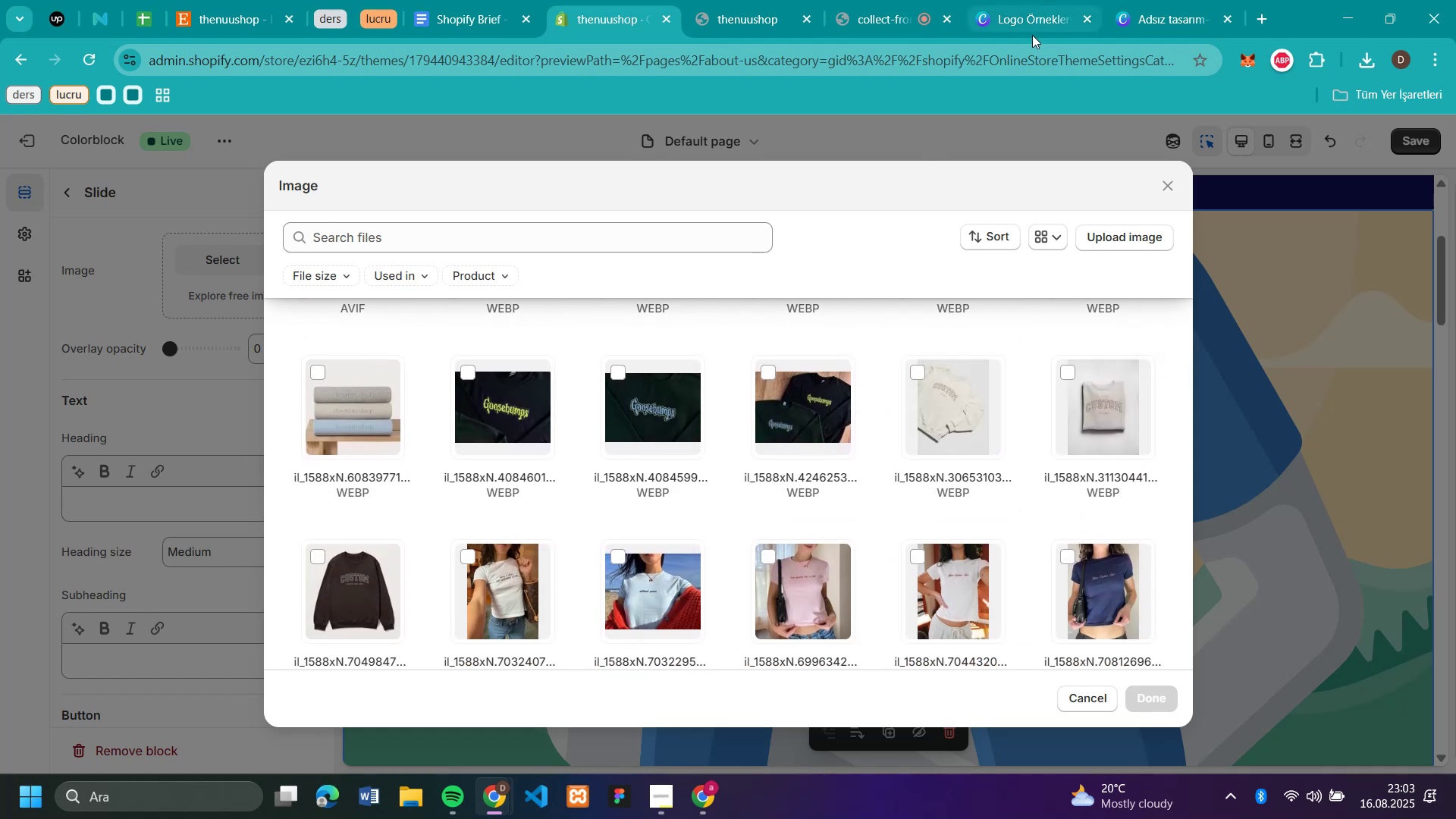 
mouse_move([883, 24])
 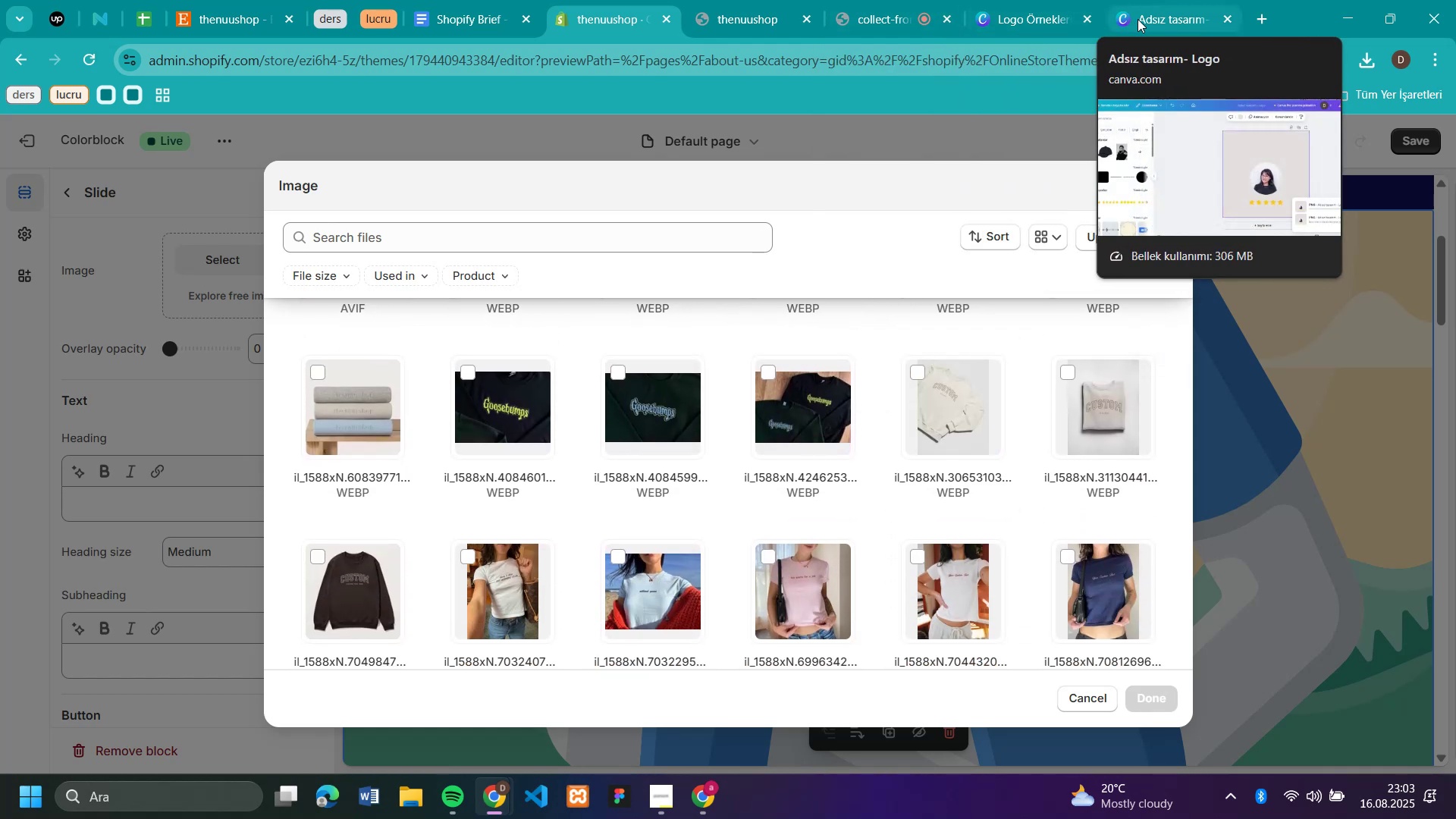 
left_click([1143, 20])
 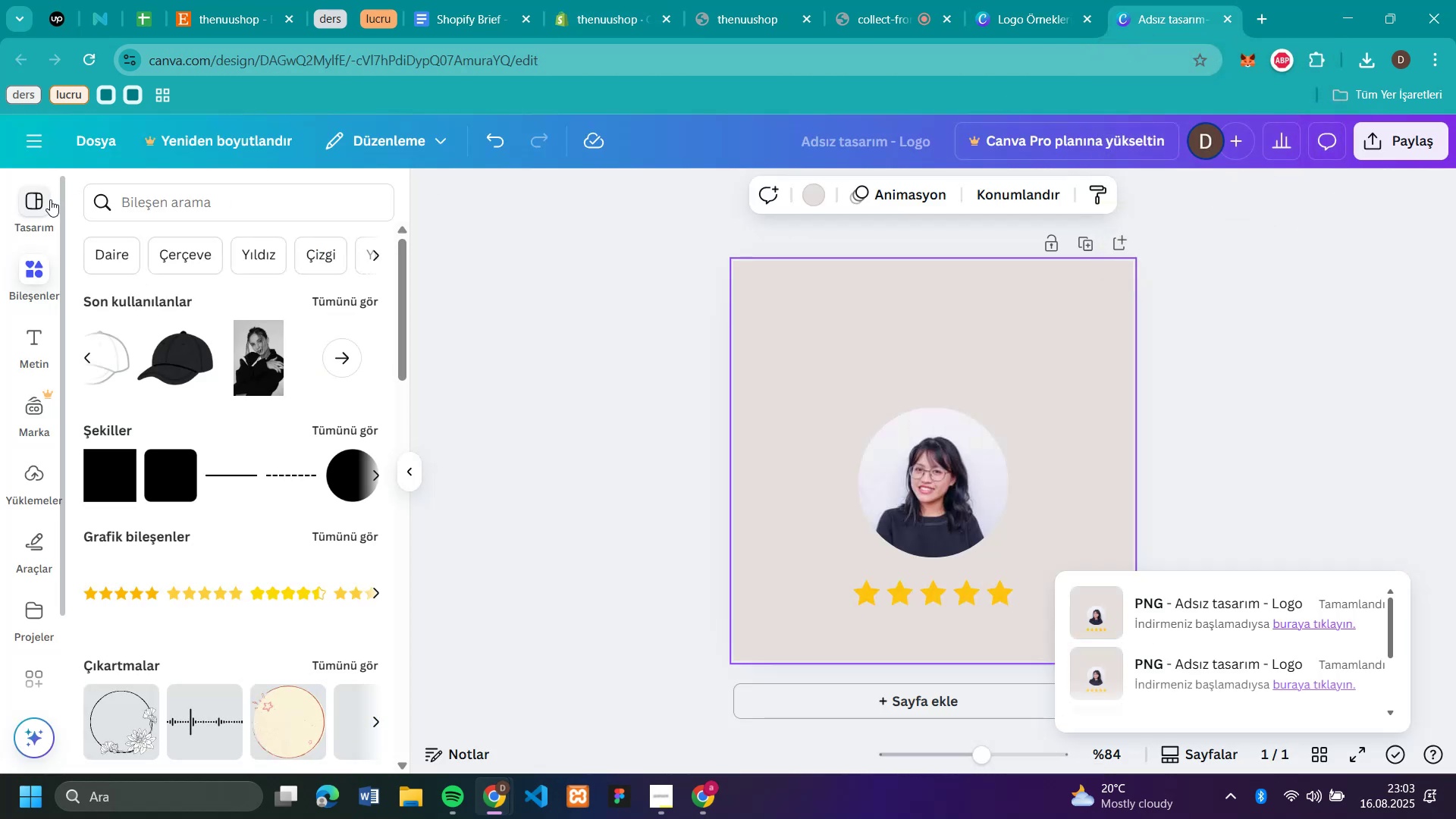 
left_click([46, 199])
 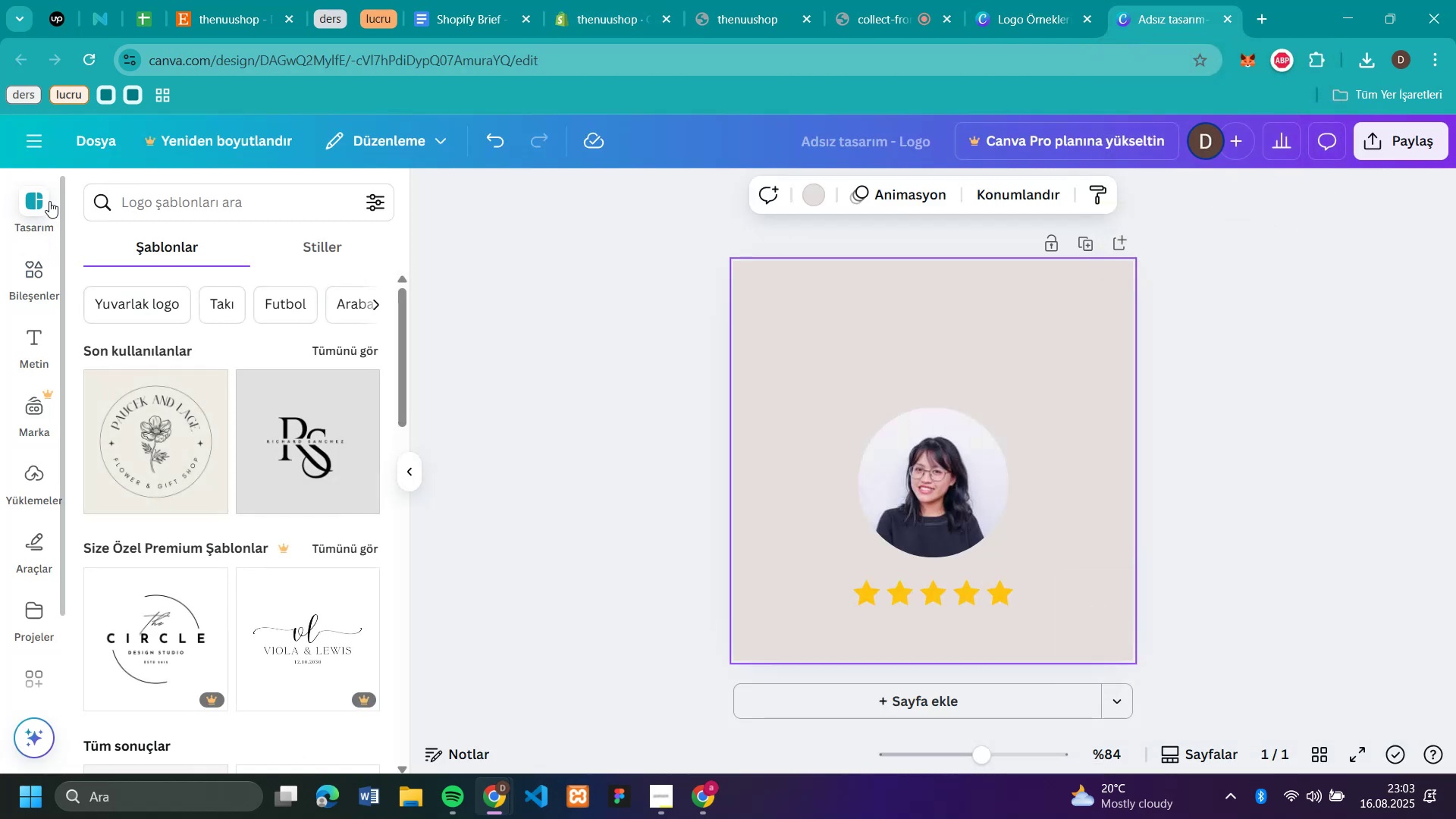 
left_click([46, 133])
 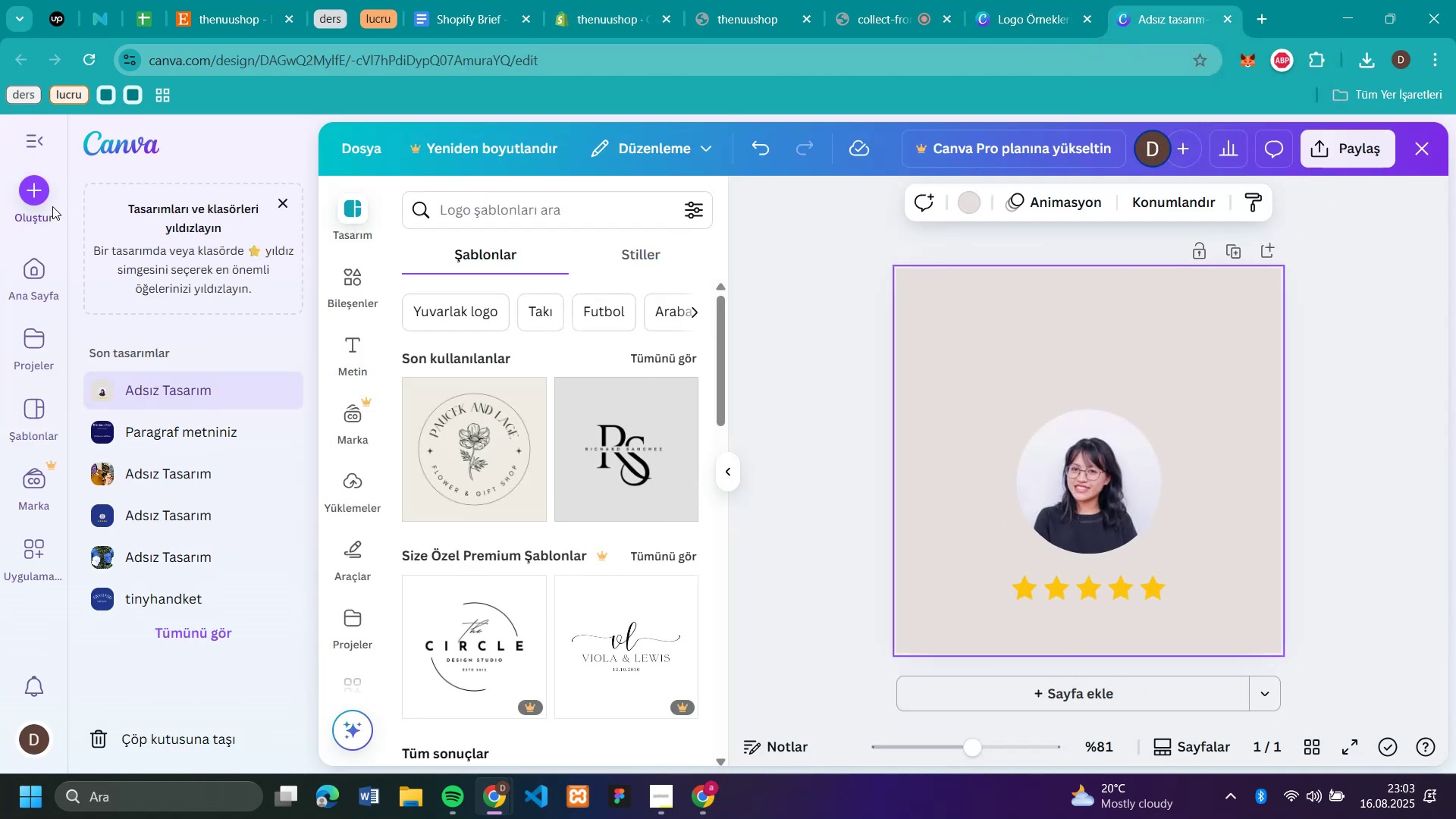 
left_click([39, 198])
 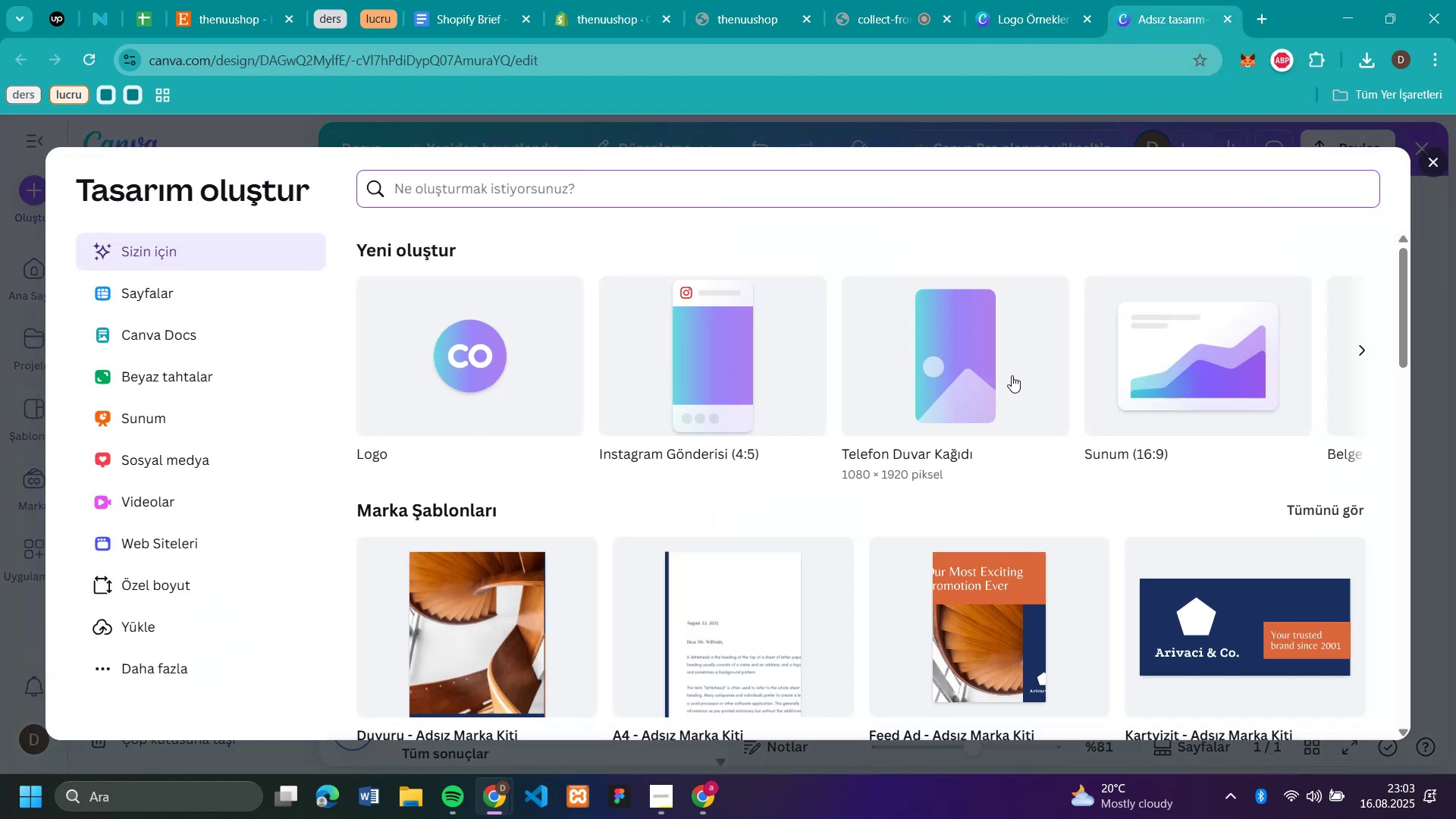 
left_click([1193, 370])
 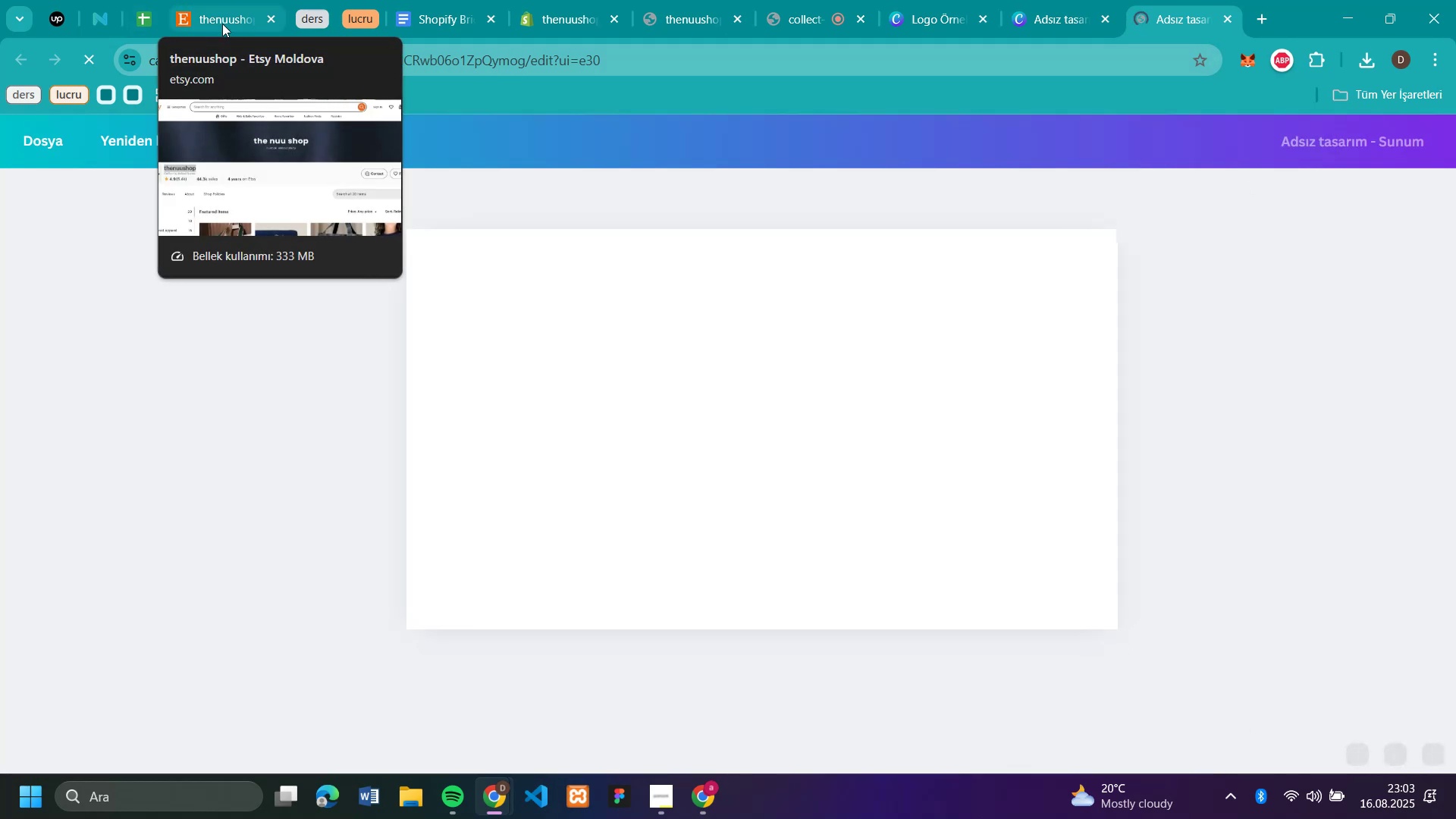 
left_click([222, 24])
 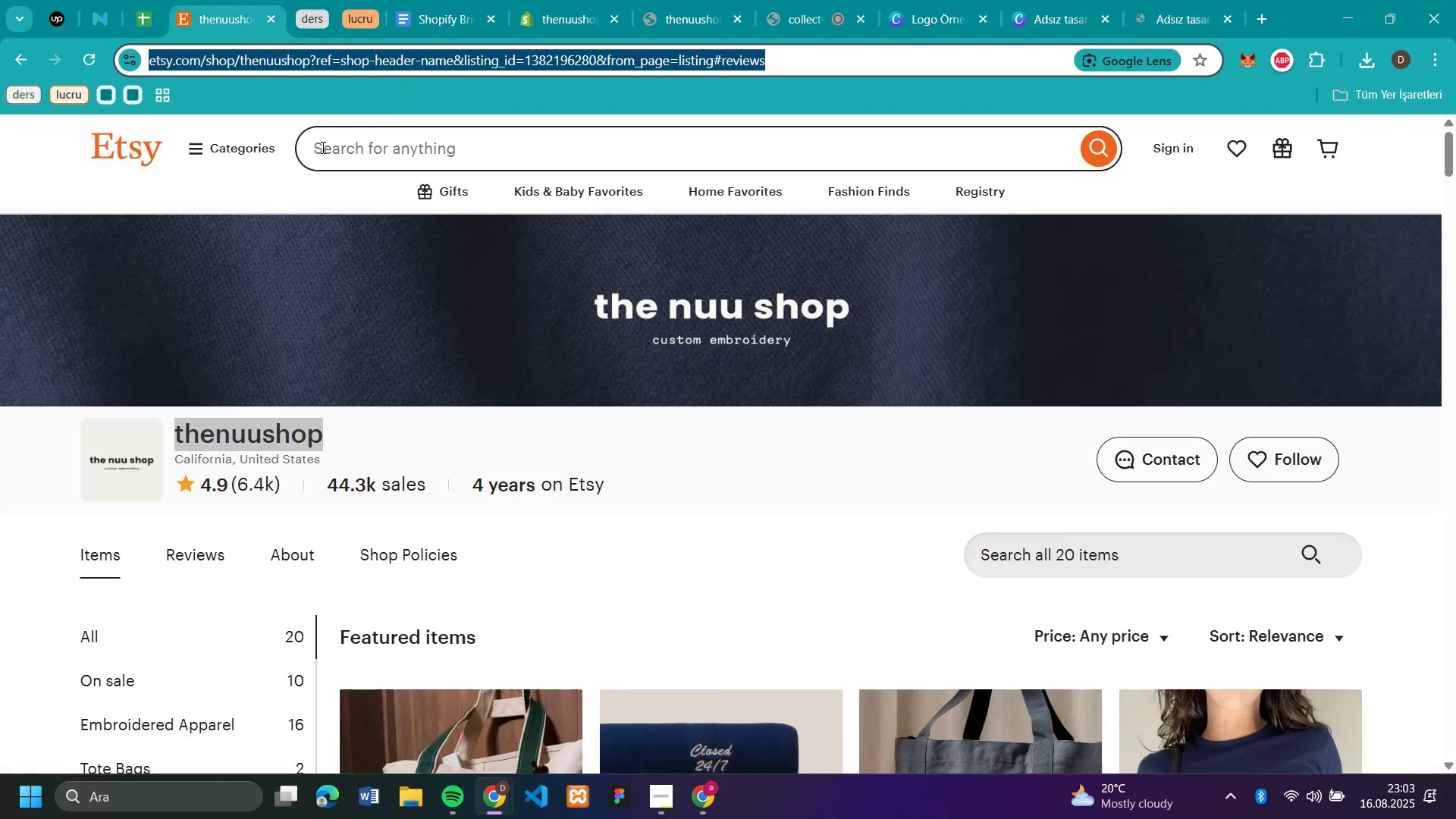 
scroll: coordinate [1241, 369], scroll_direction: down, amount: 5.0
 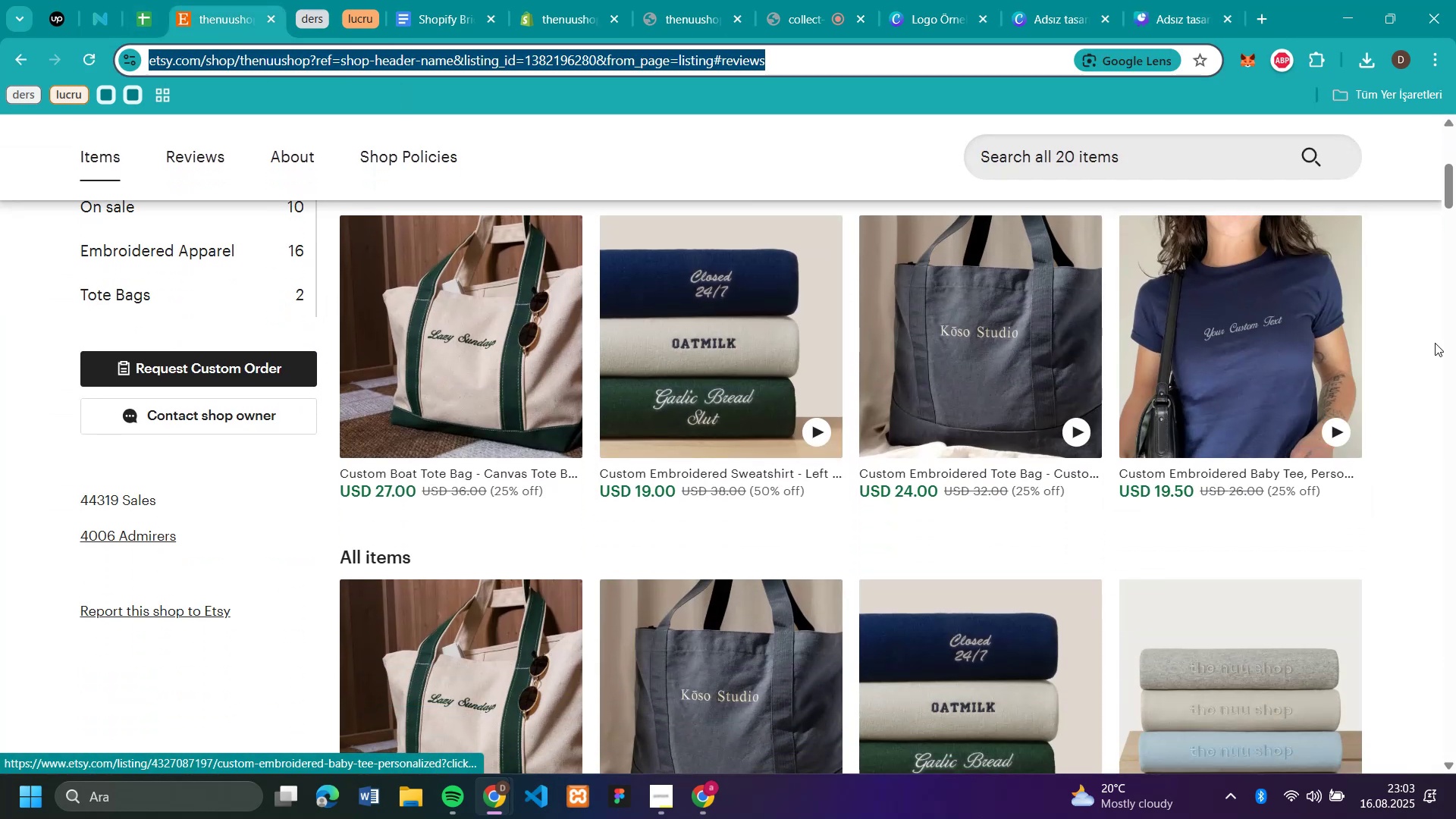 
left_click([1435, 343])
 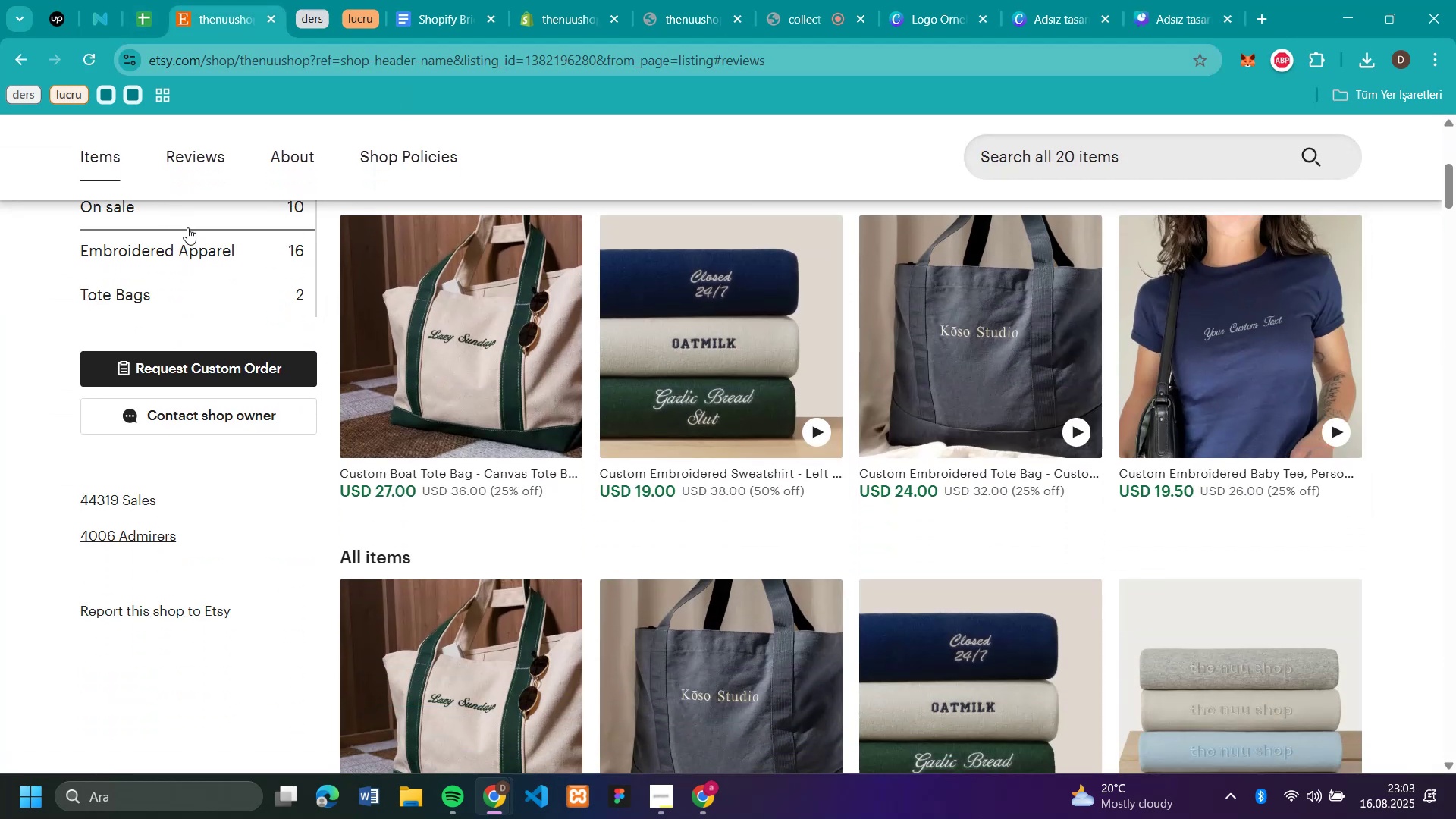 
scroll: coordinate [556, 240], scroll_direction: down, amount: 7.0
 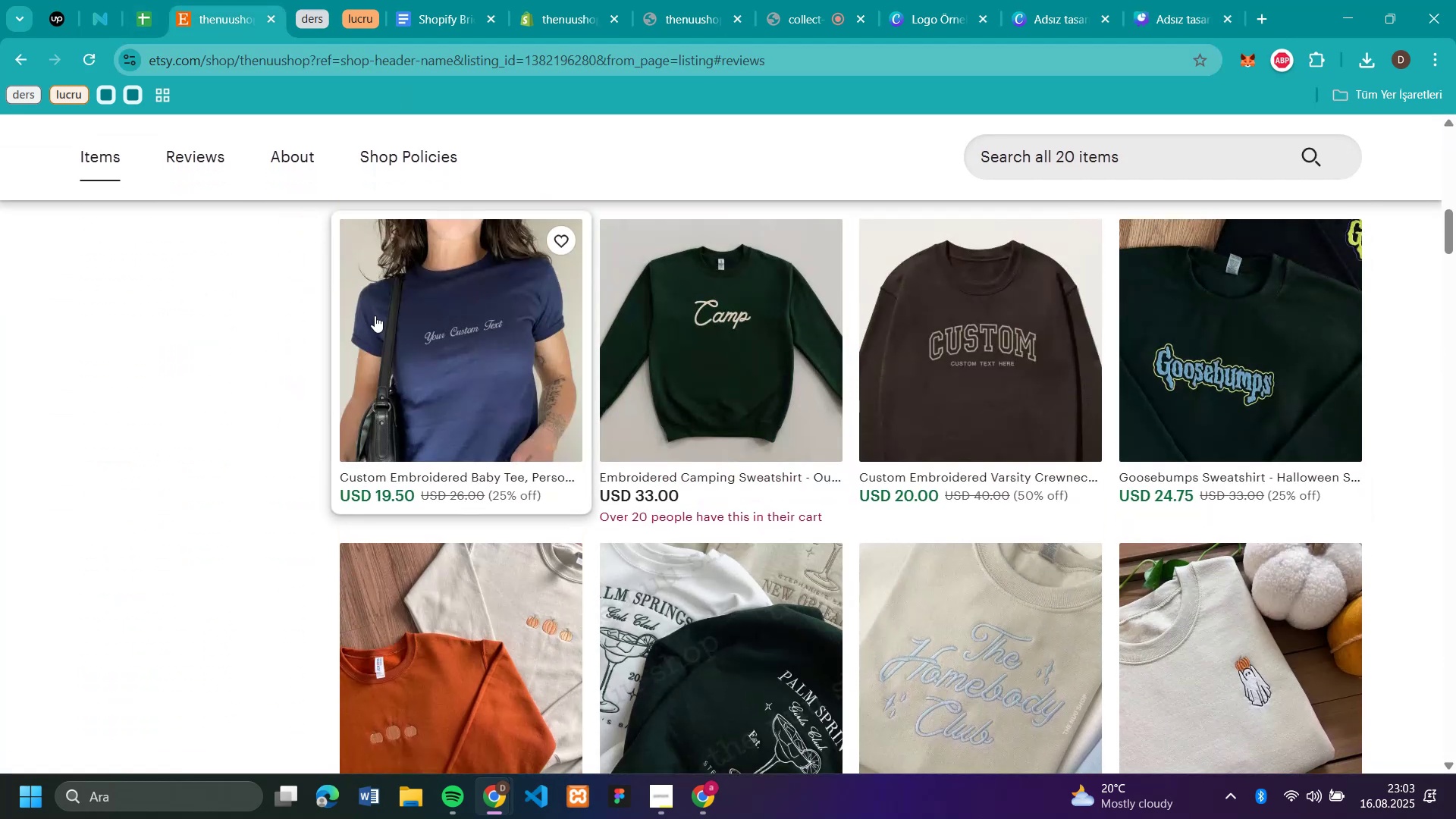 
left_click([375, 315])
 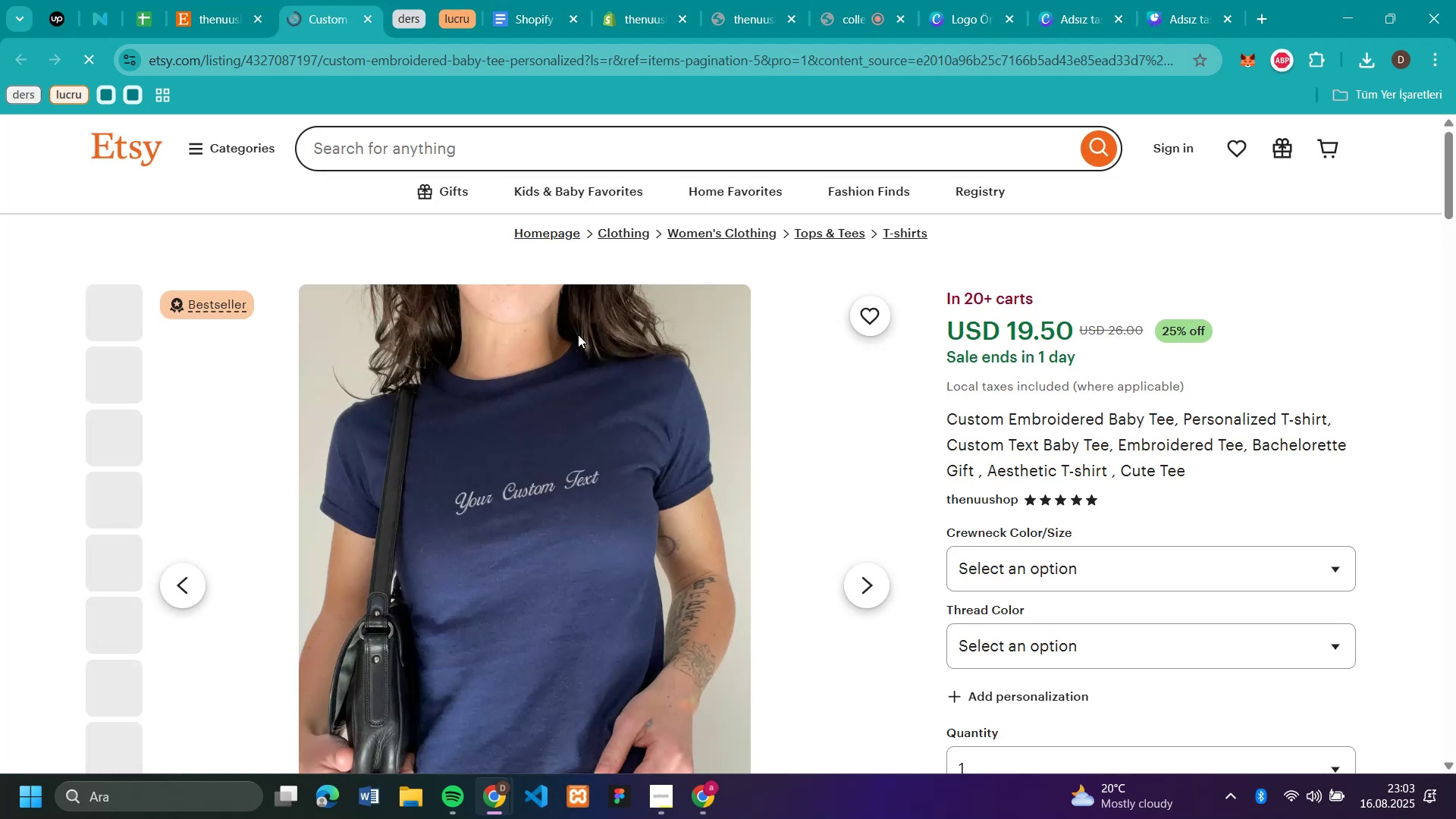 
scroll: coordinate [651, 426], scroll_direction: down, amount: 1.0
 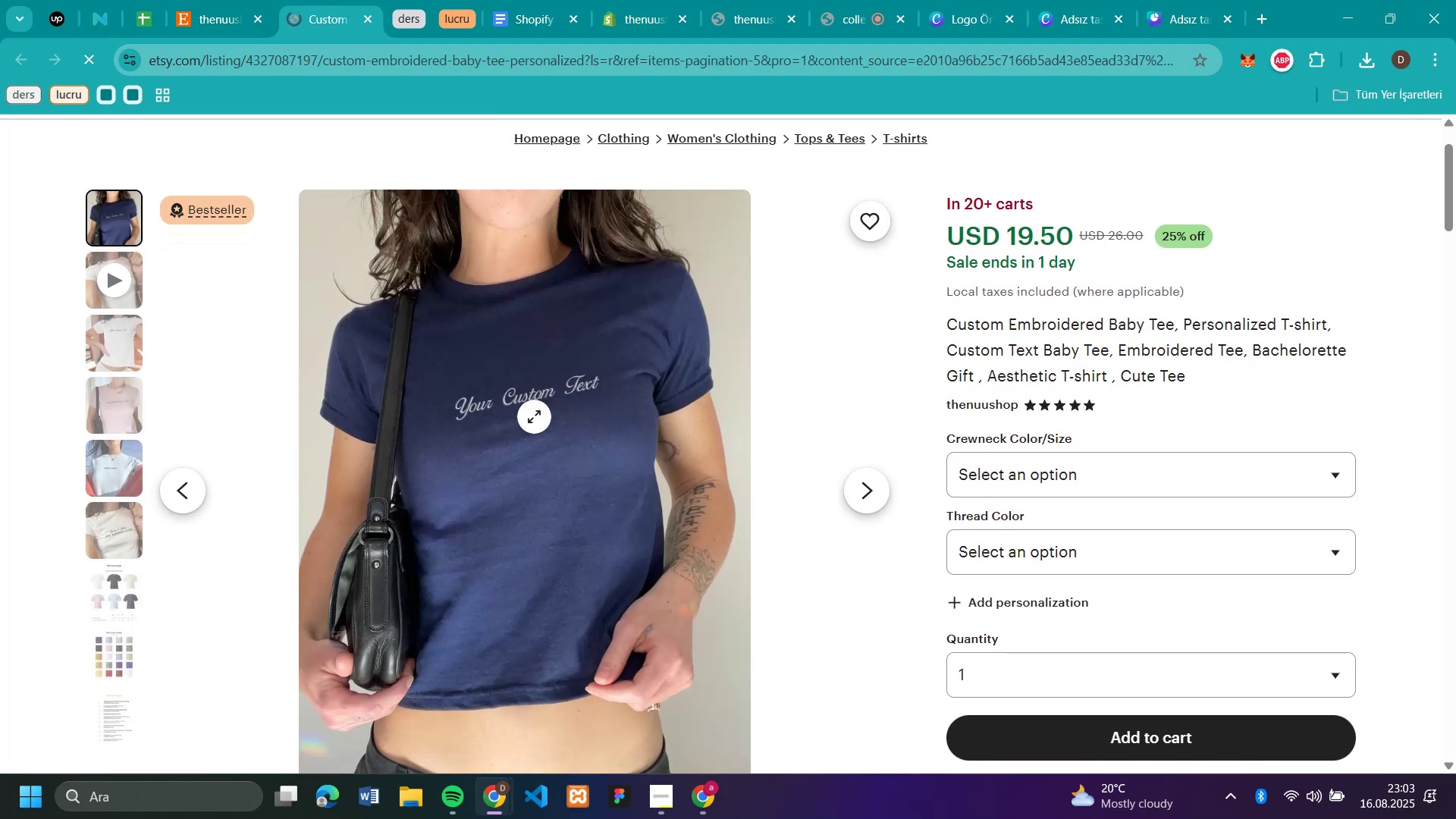 
right_click([534, 416])
 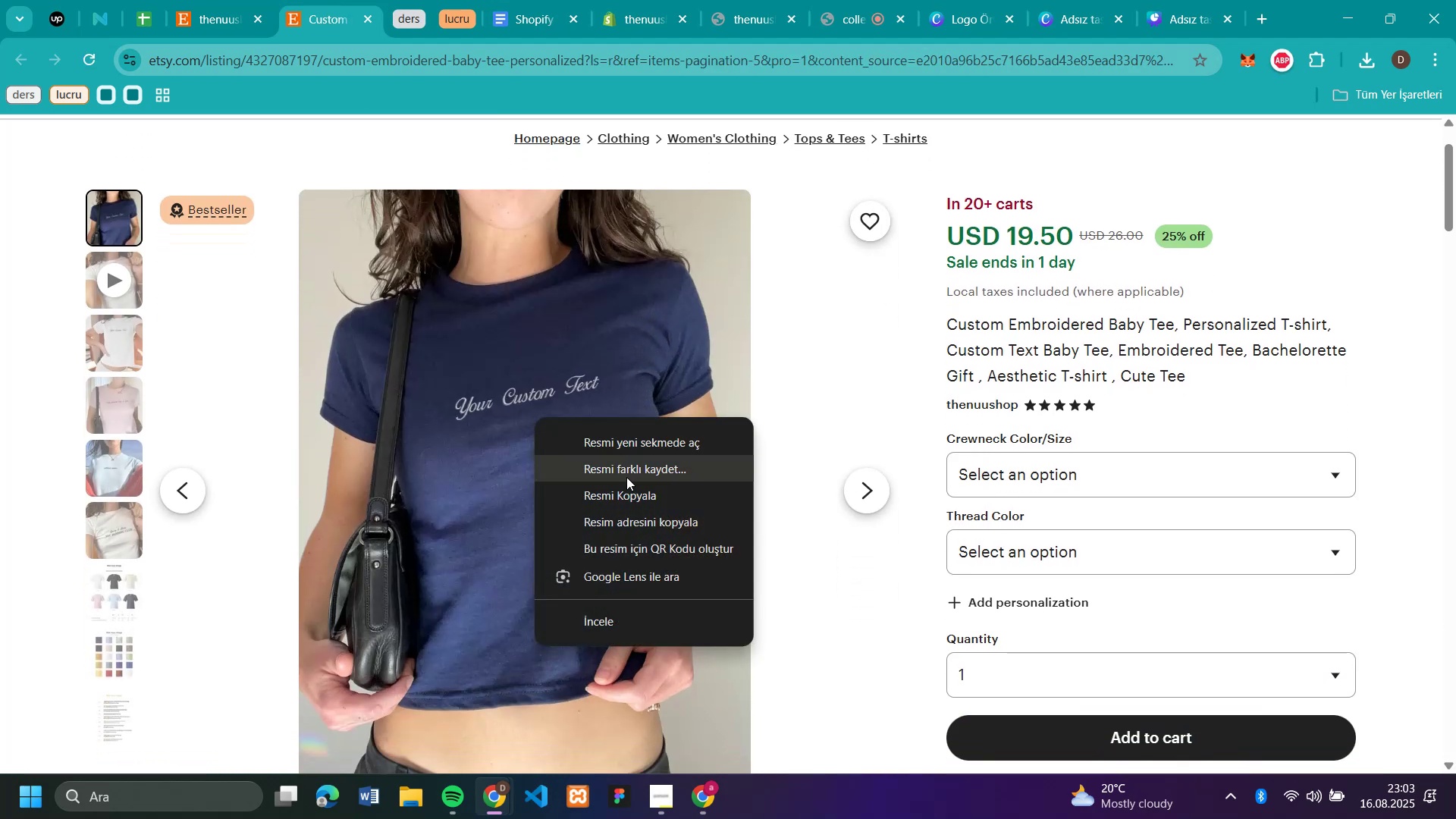 
left_click([623, 469])
 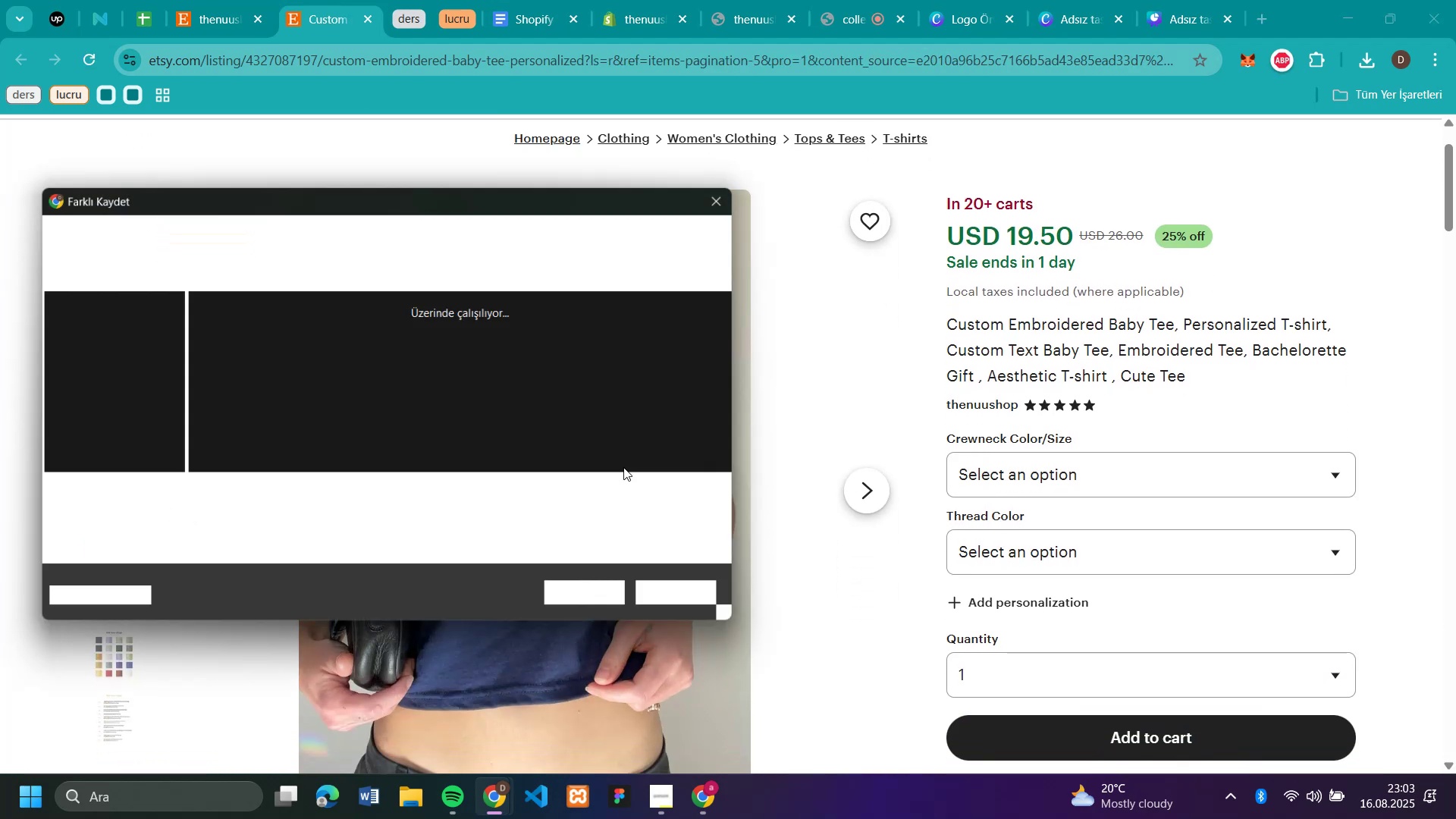 
key(Enter)
 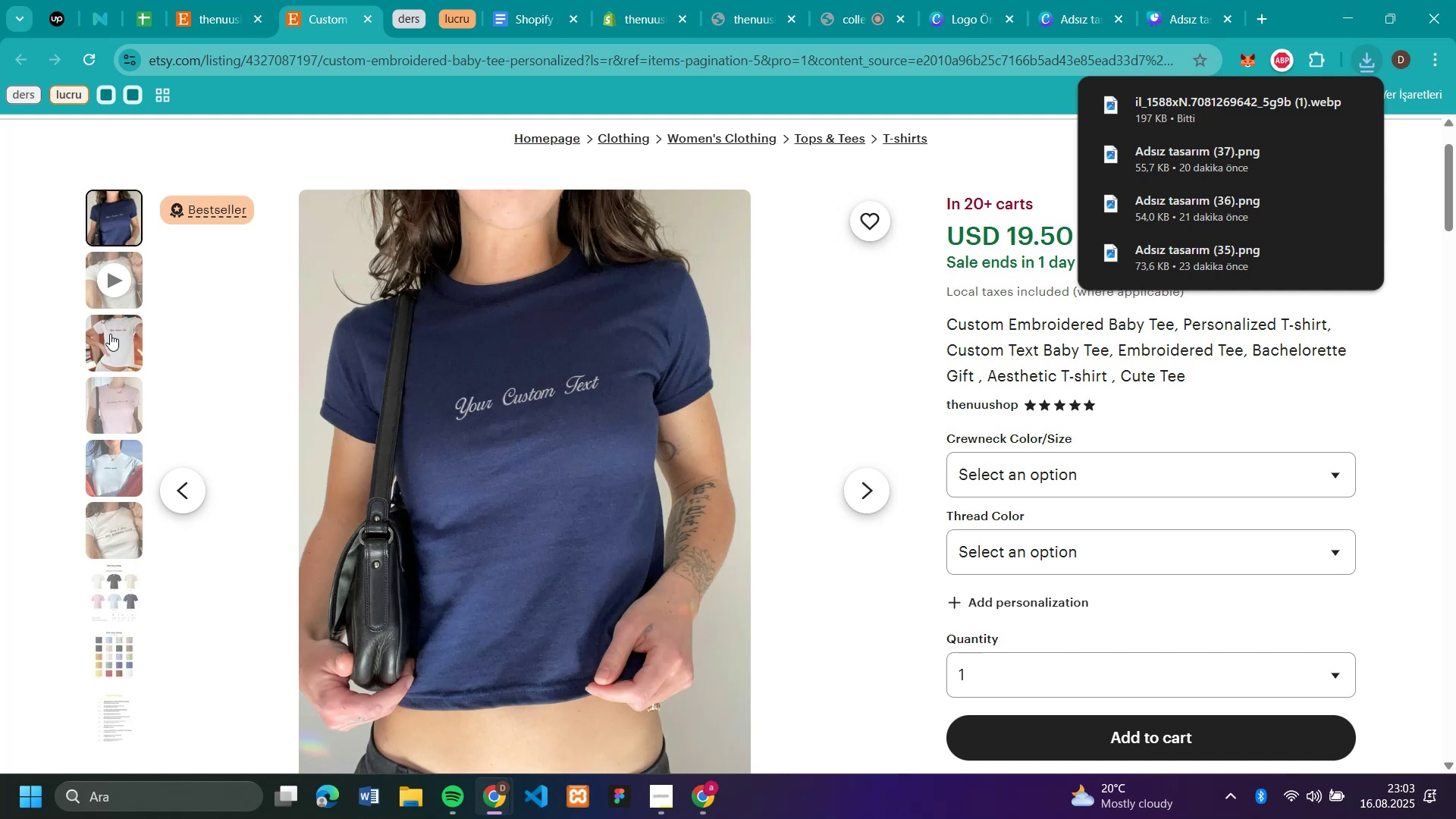 
left_click([109, 380])
 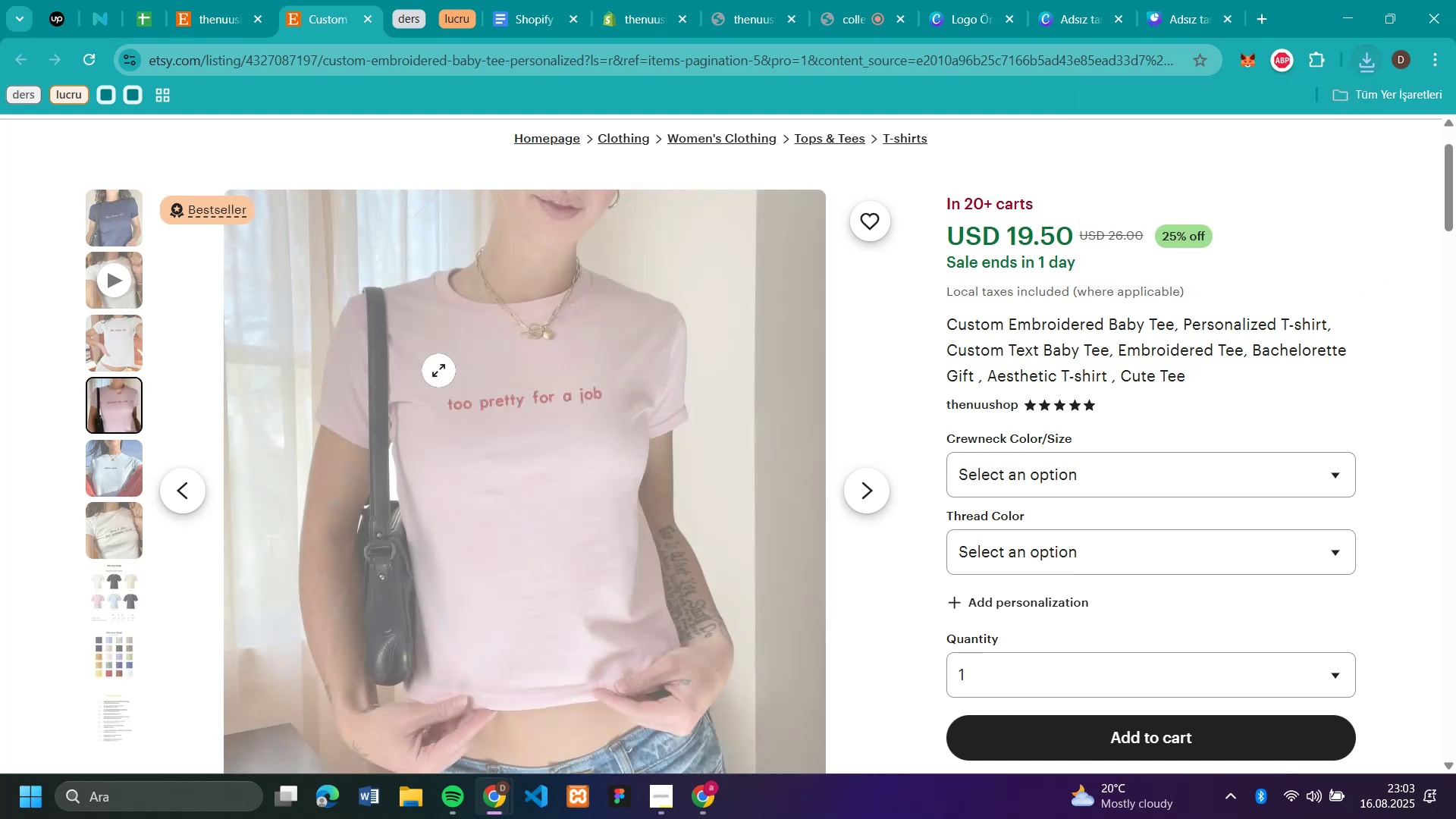 
right_click([438, 370])
 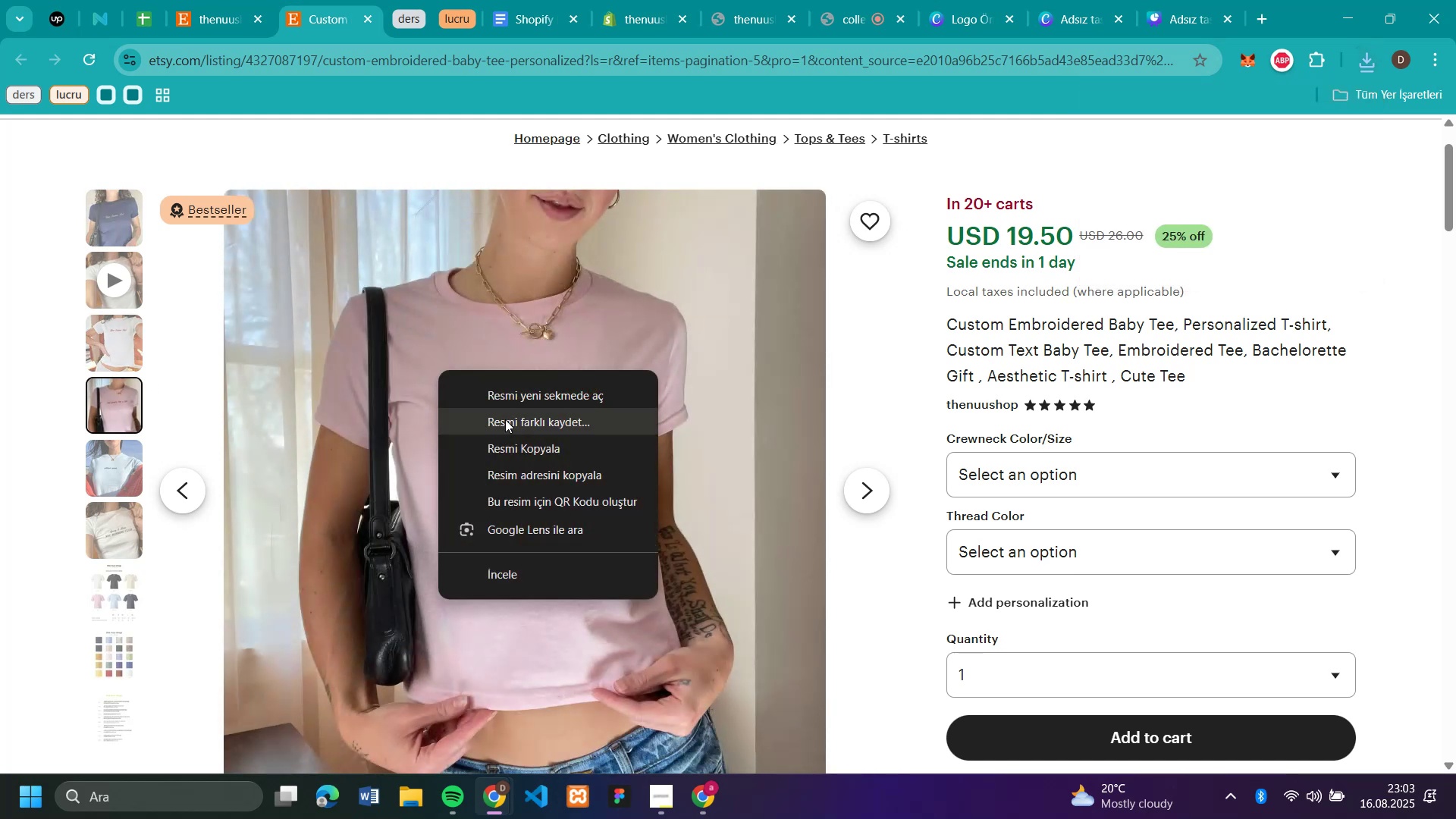 
left_click([505, 419])
 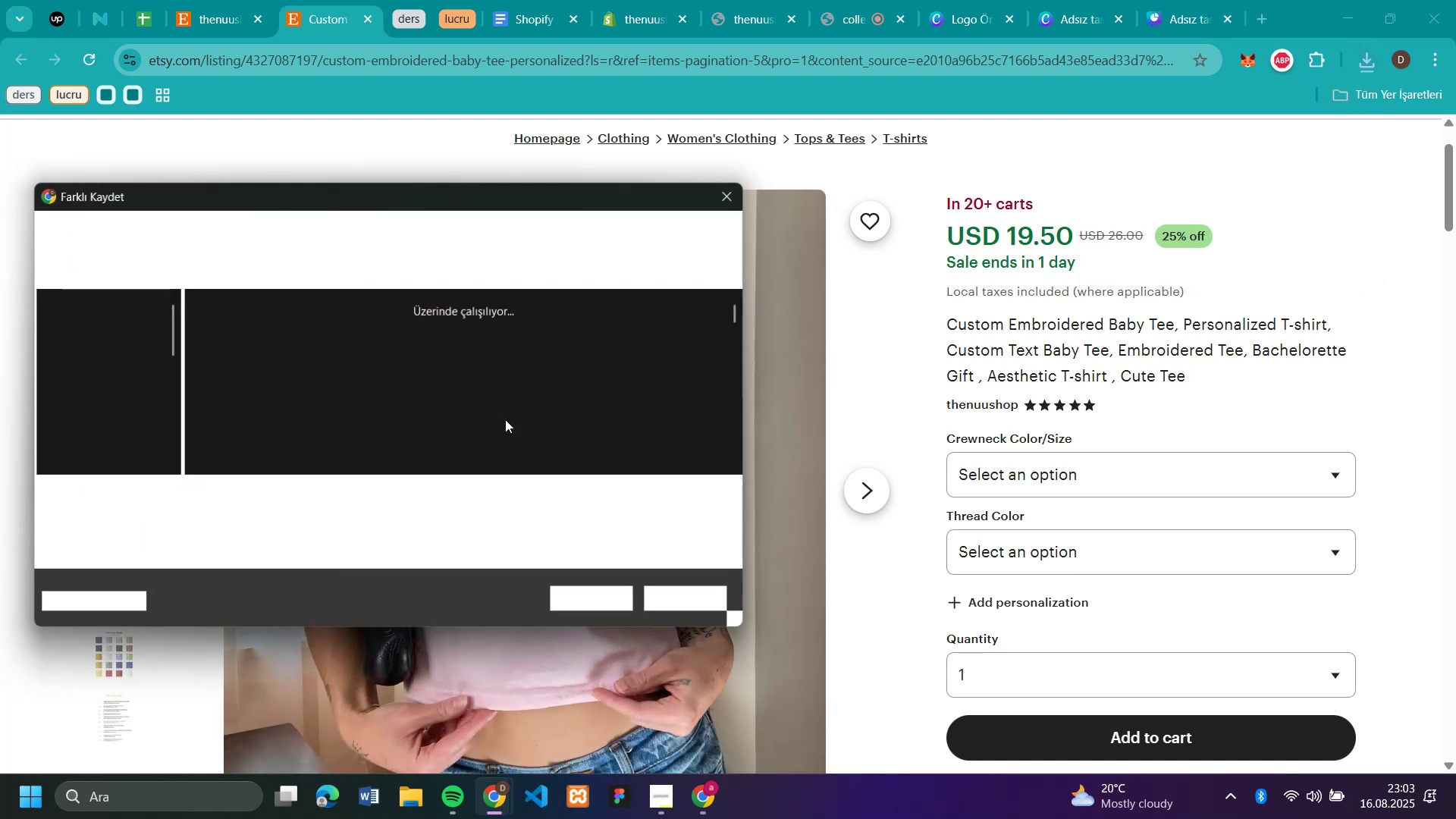 
key(Enter)
 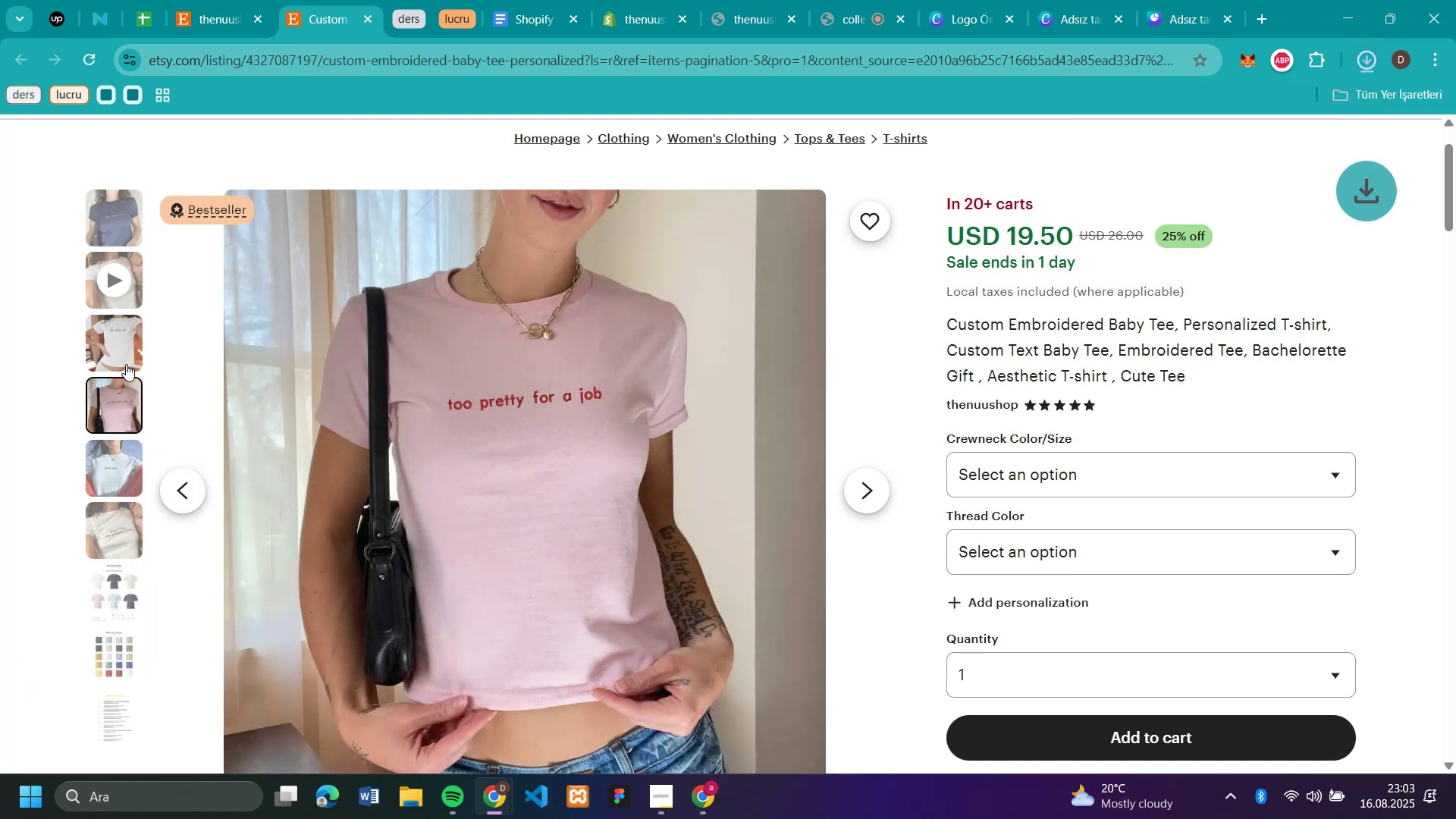 
left_click([126, 364])
 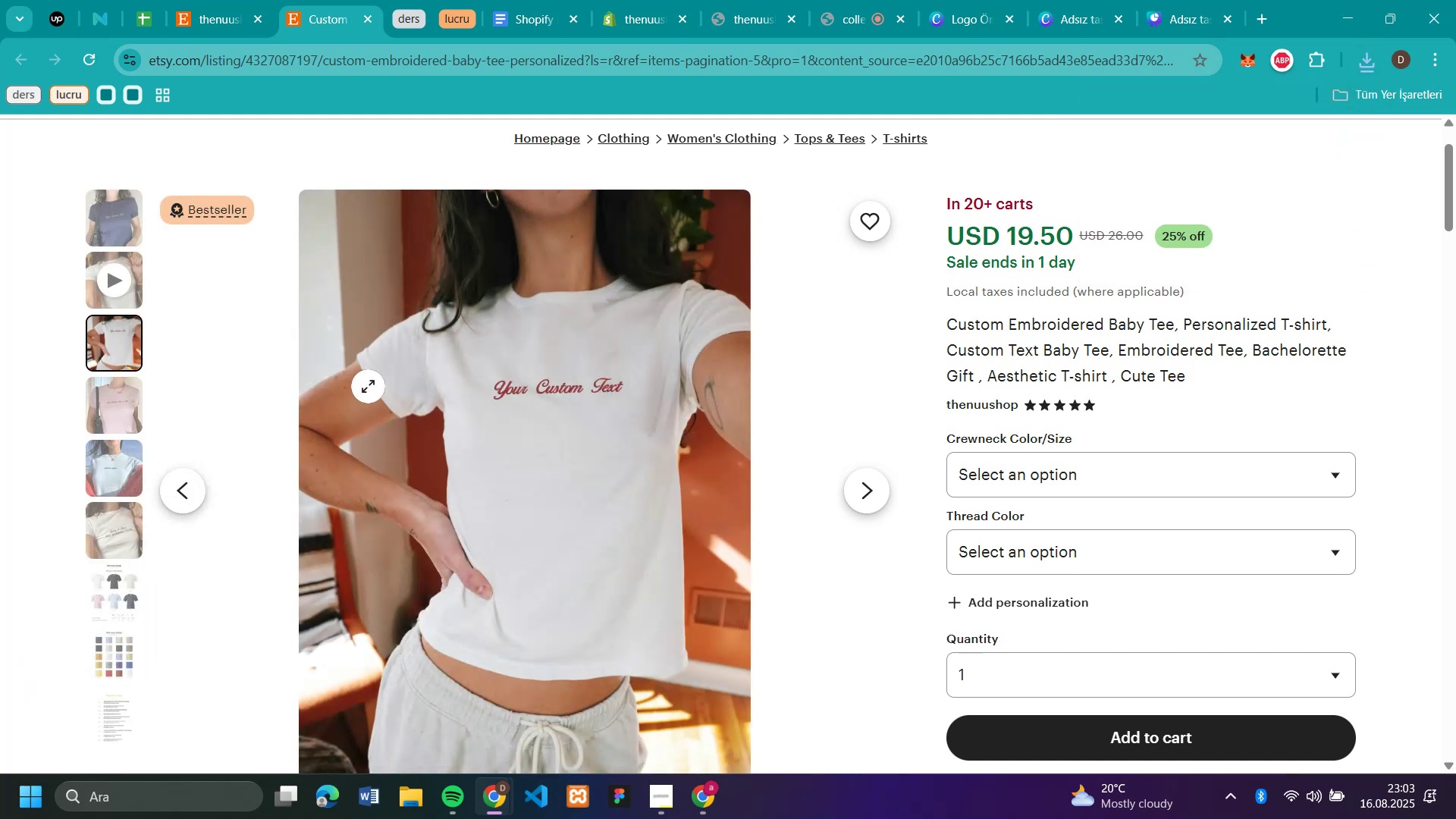 
right_click([369, 388])
 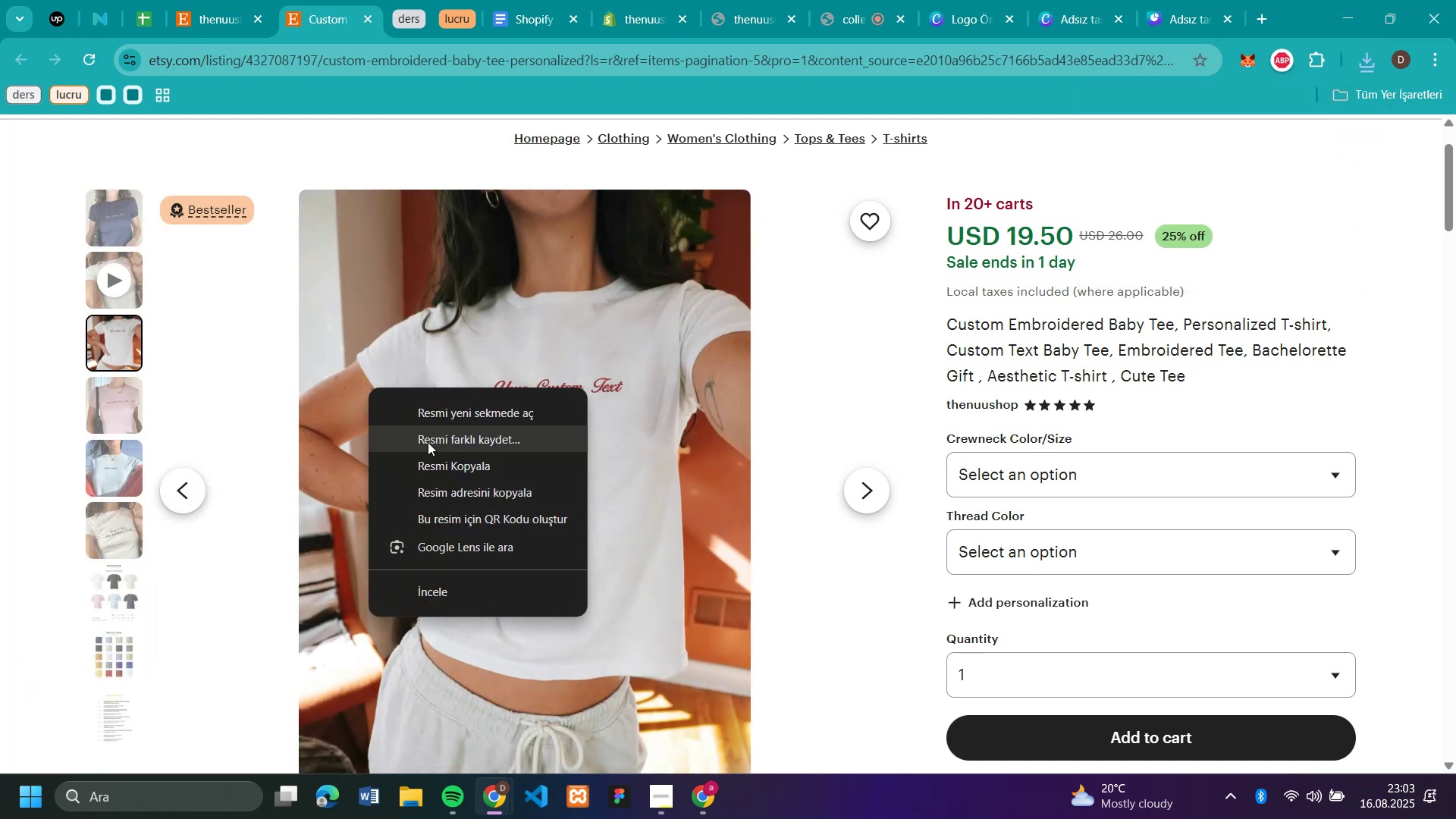 
left_click([428, 442])
 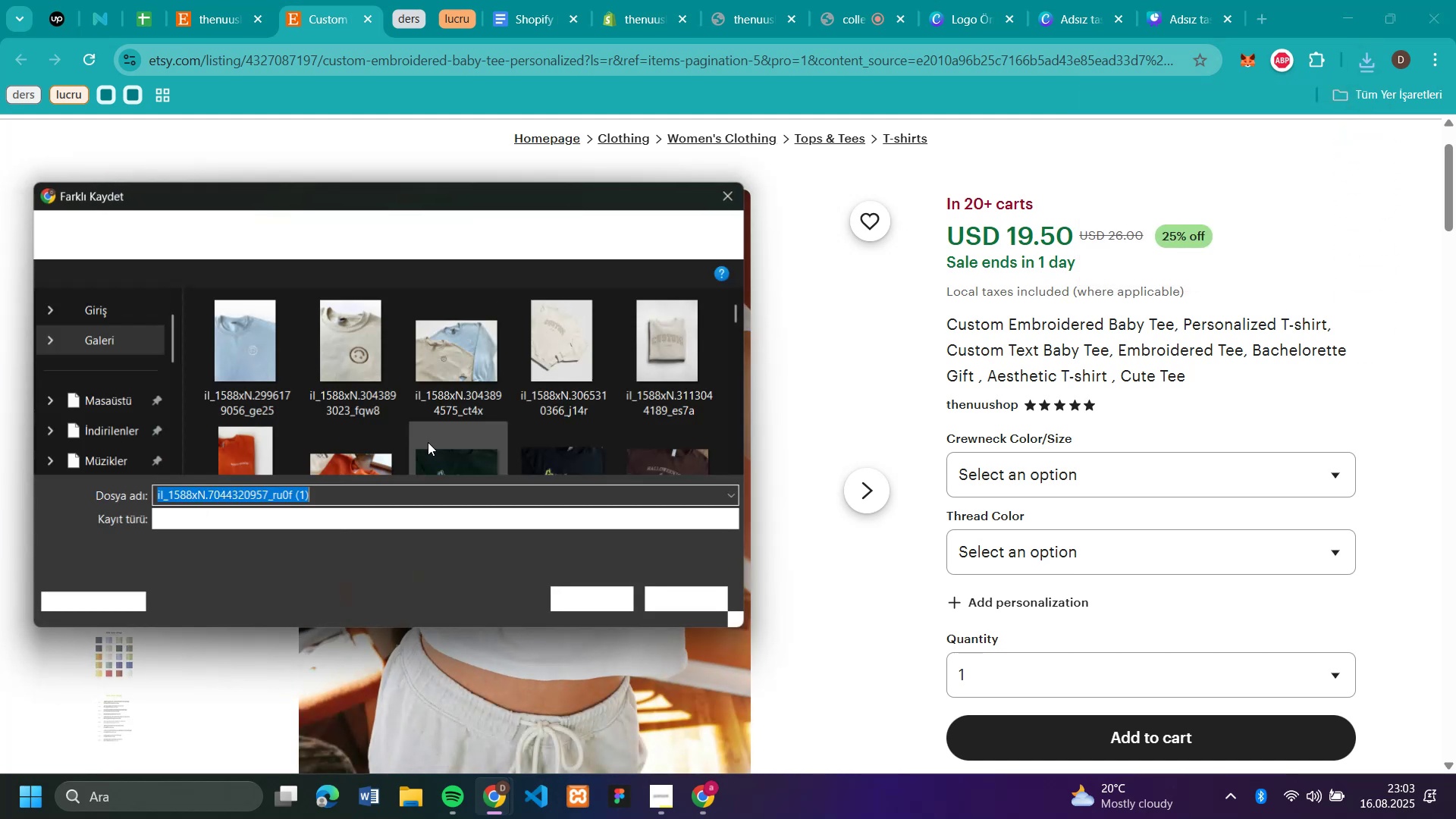 
key(Enter)
 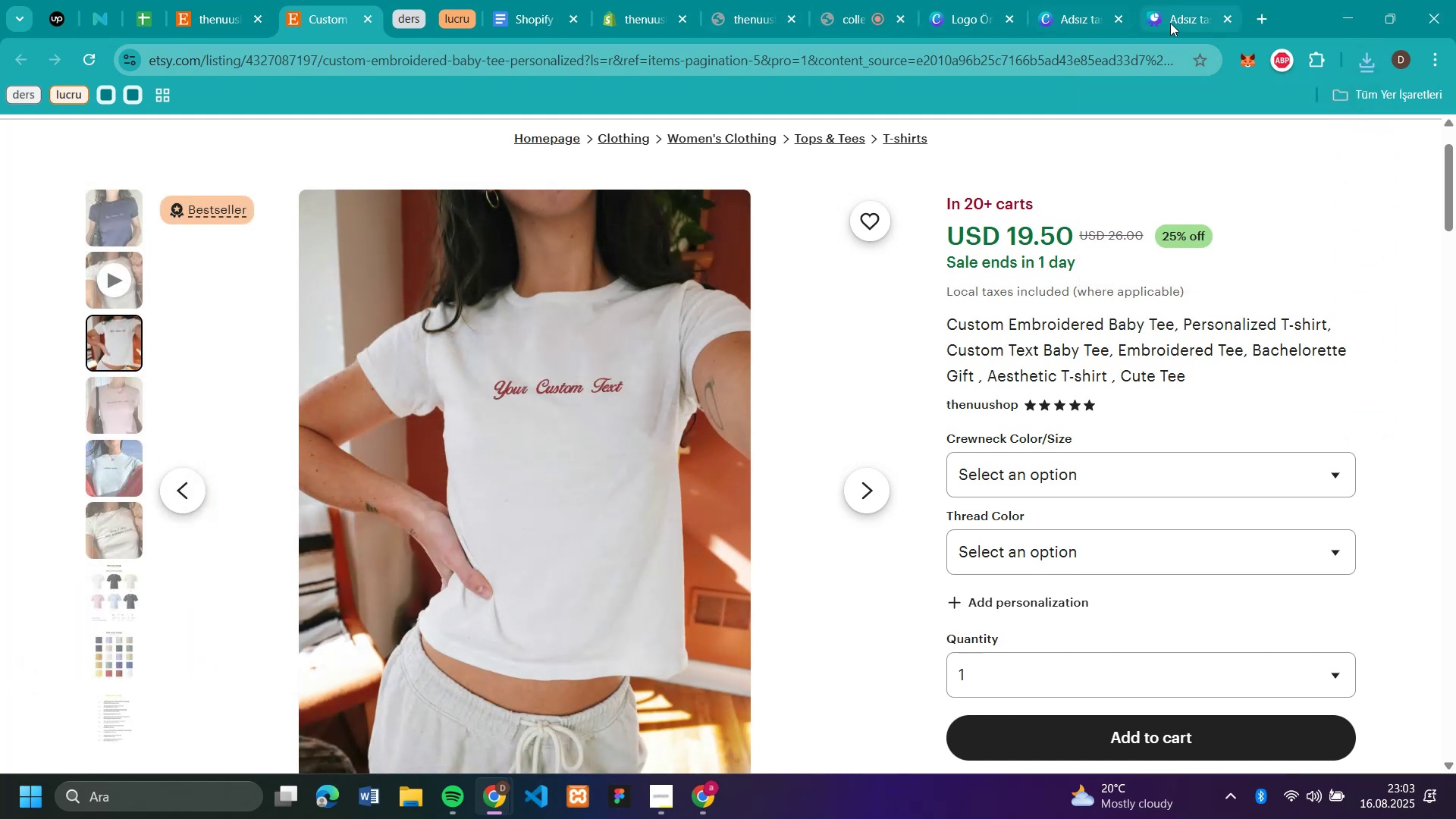 
left_click([1180, 22])
 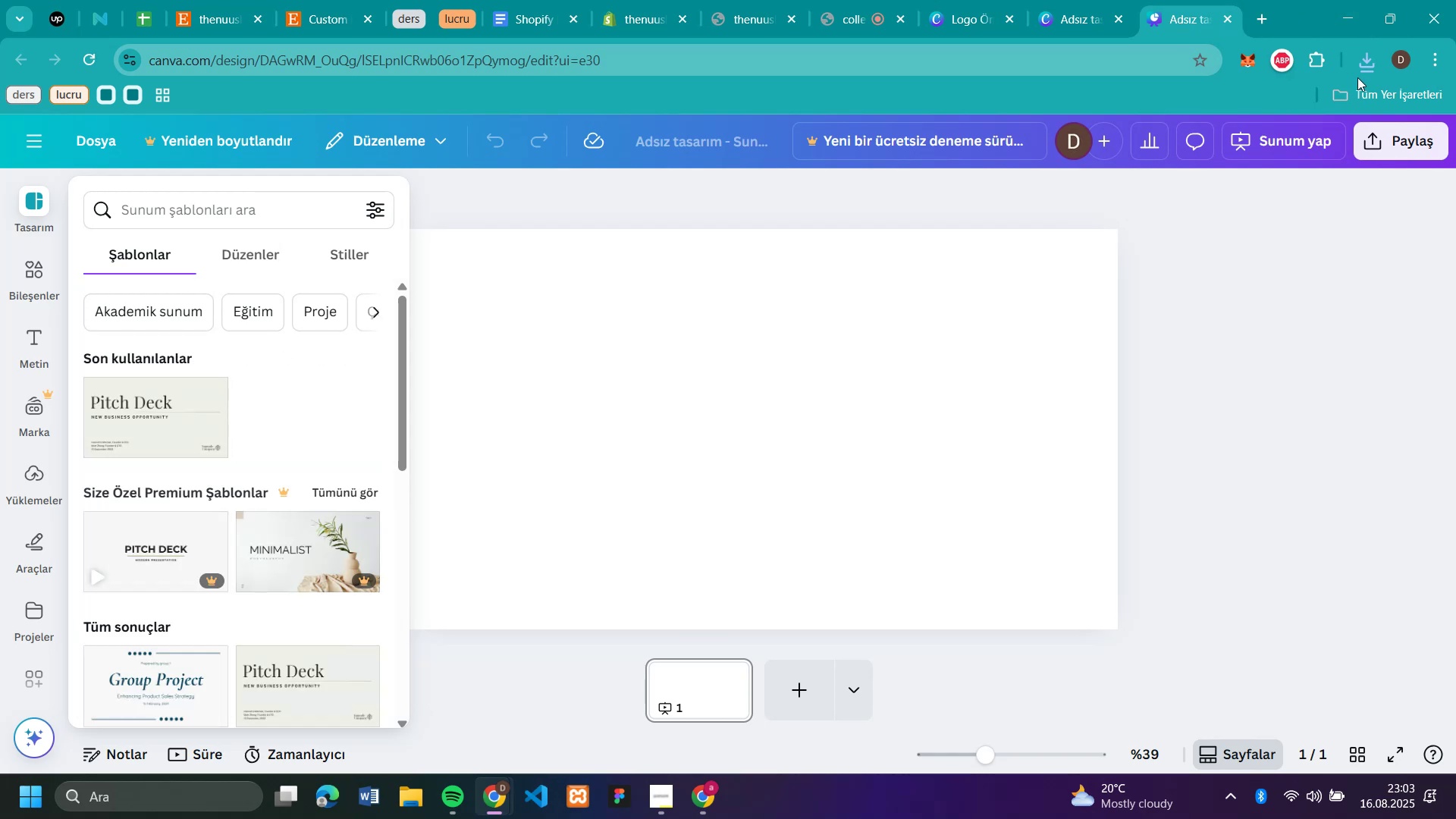 
left_click([1365, 68])
 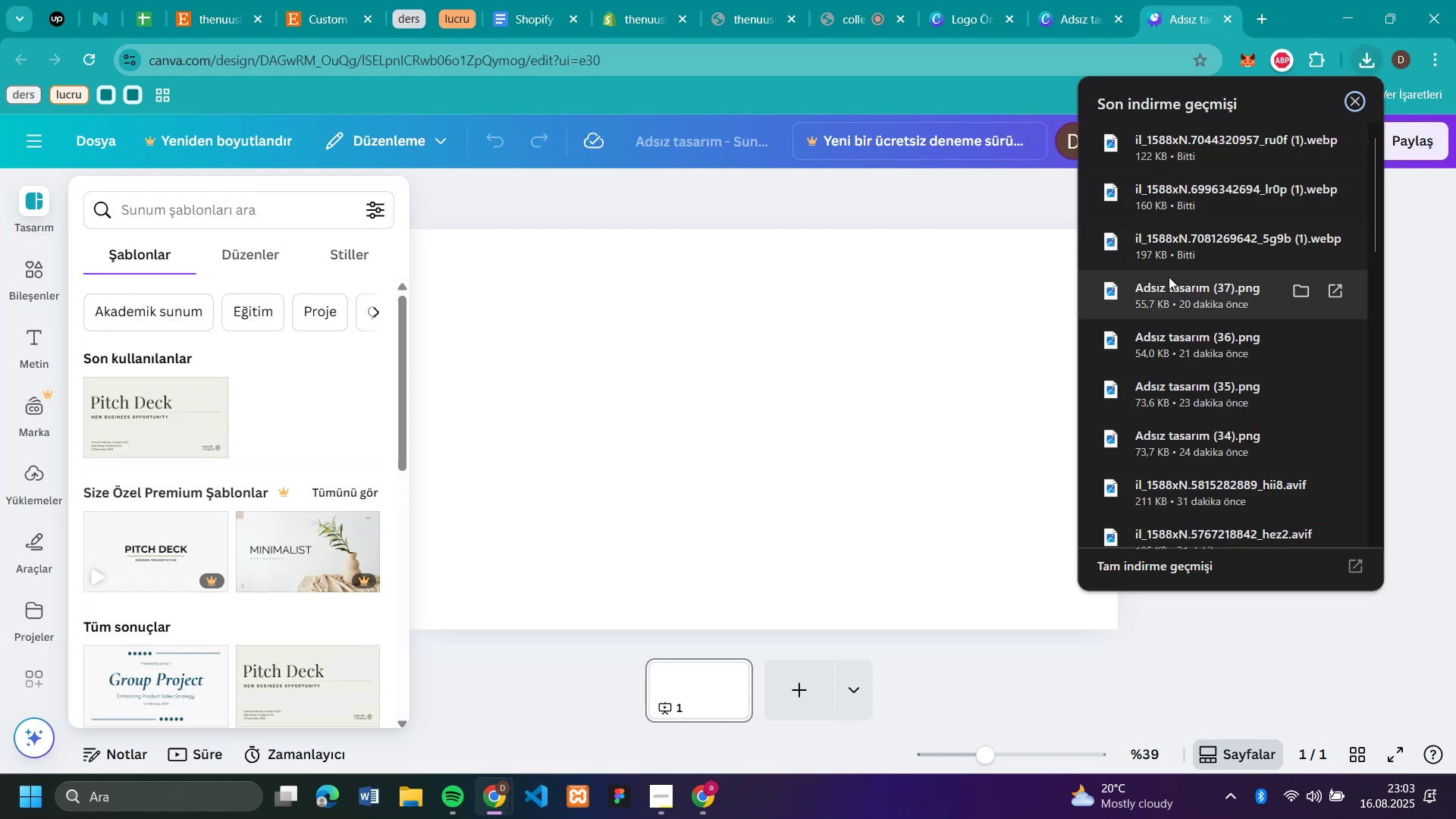 
left_click_drag(start_coordinate=[1151, 246], to_coordinate=[617, 426])
 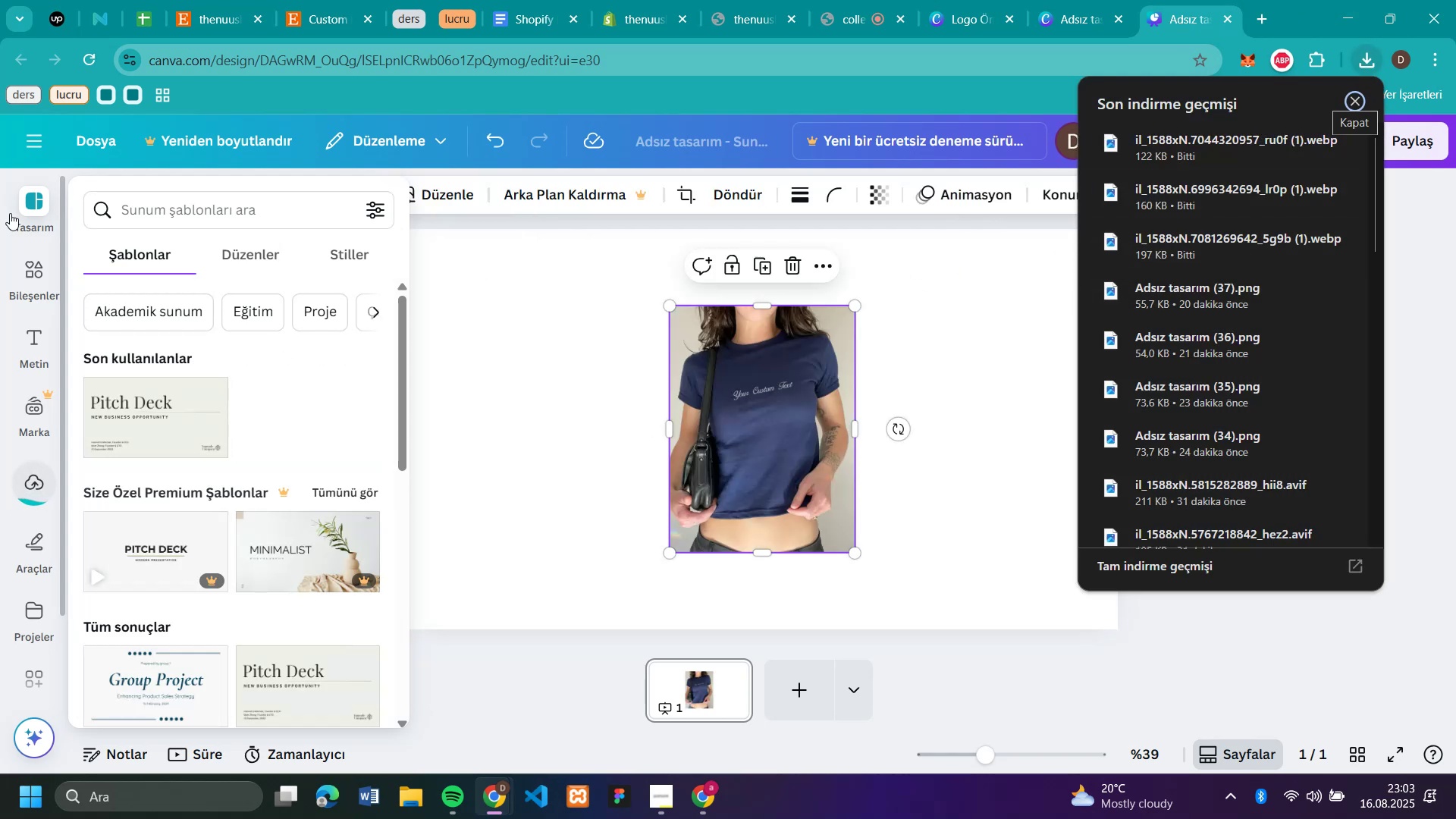 
left_click([10, 213])
 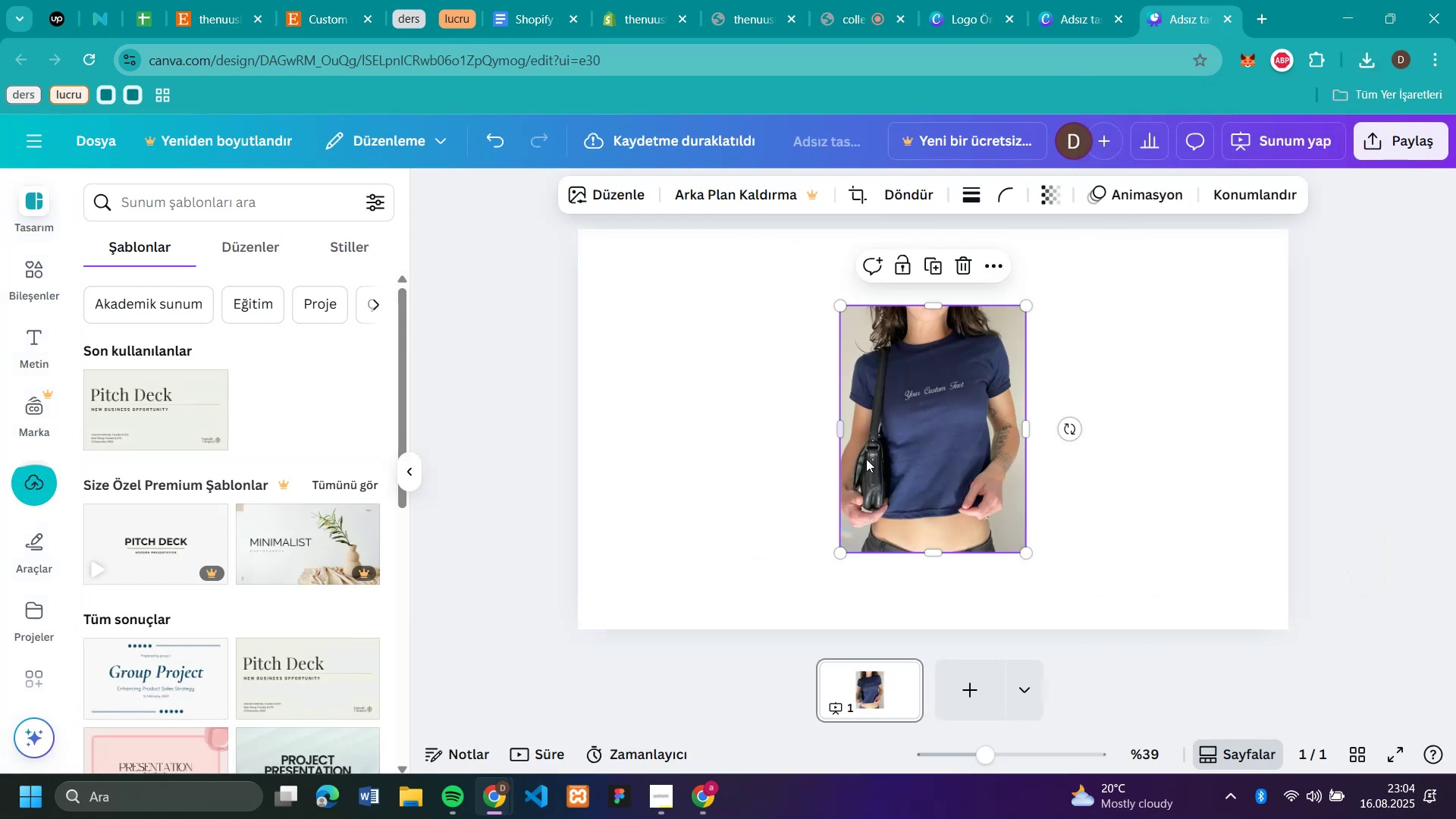 
left_click_drag(start_coordinate=[923, 461], to_coordinate=[664, 384])
 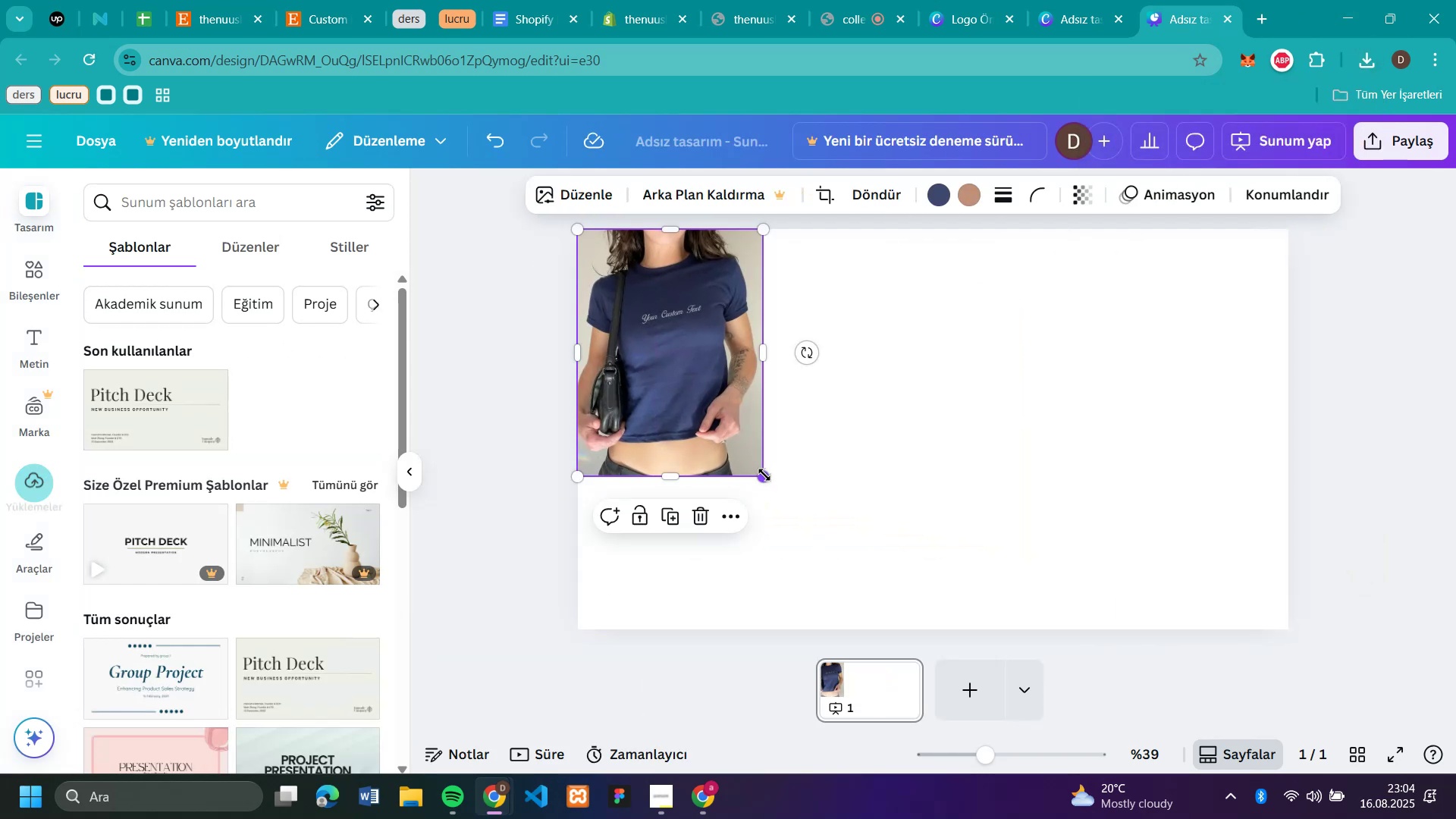 
left_click_drag(start_coordinate=[765, 475], to_coordinate=[822, 671])
 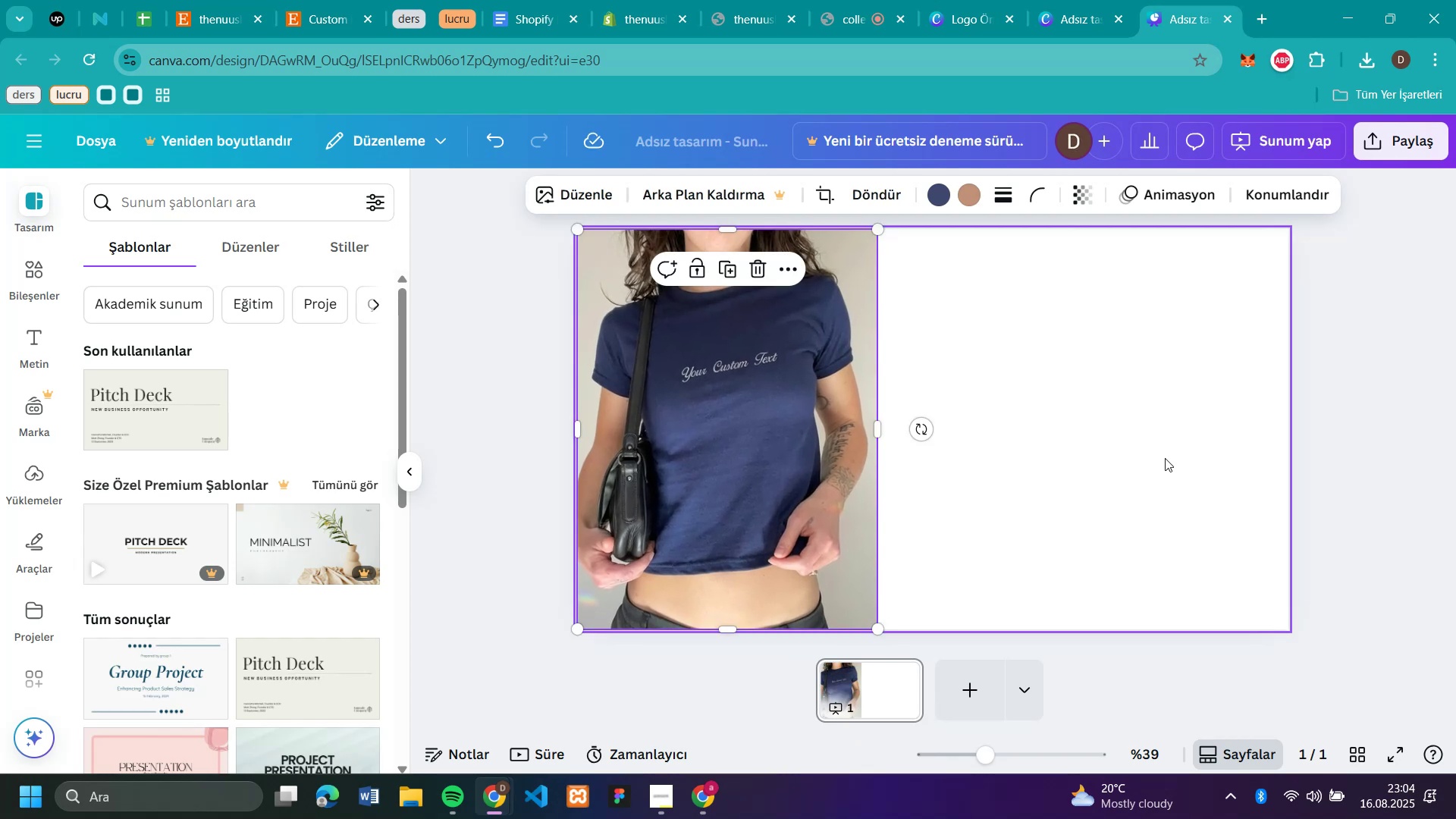 
left_click([1165, 458])
 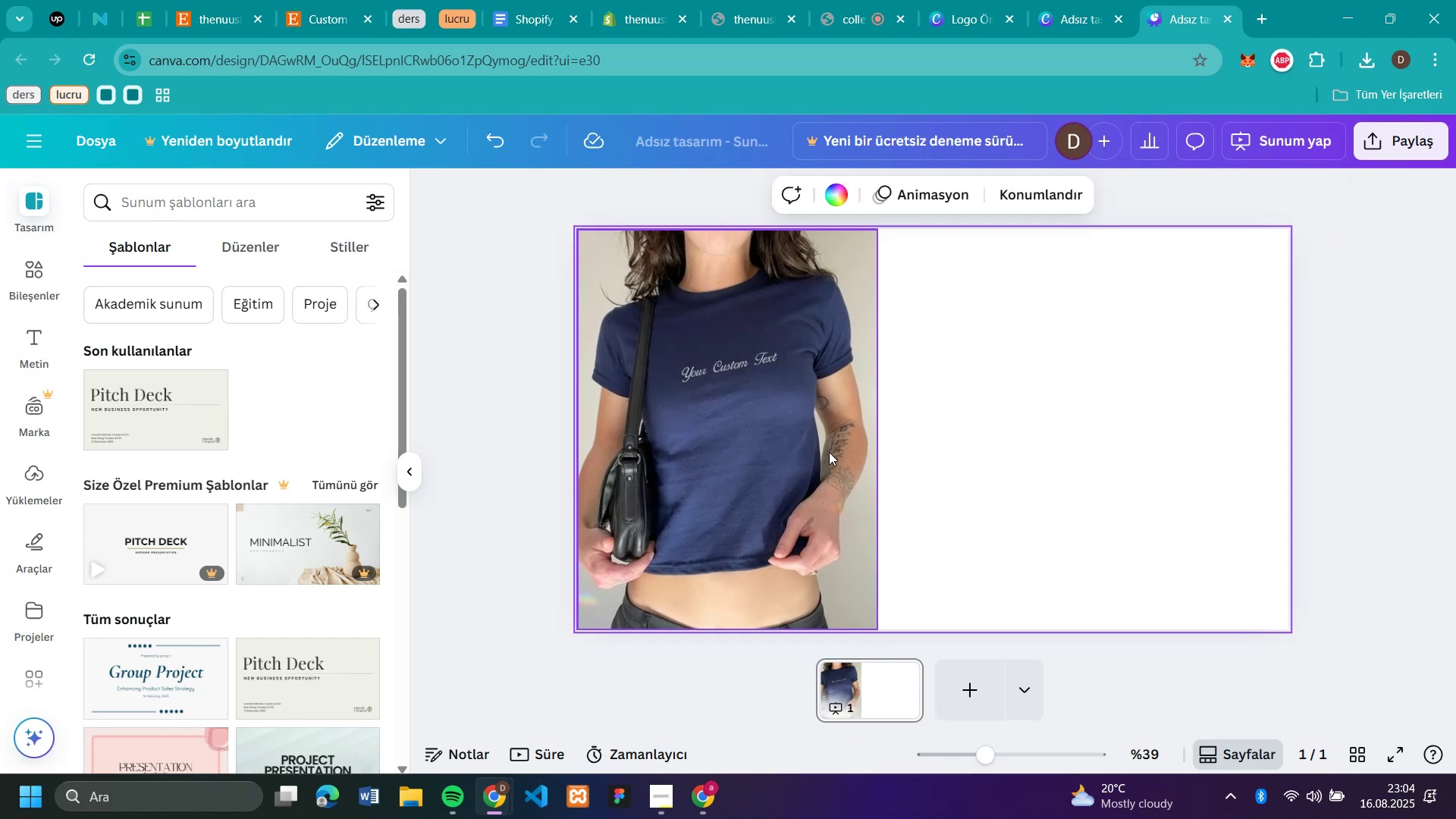 
left_click([806, 455])
 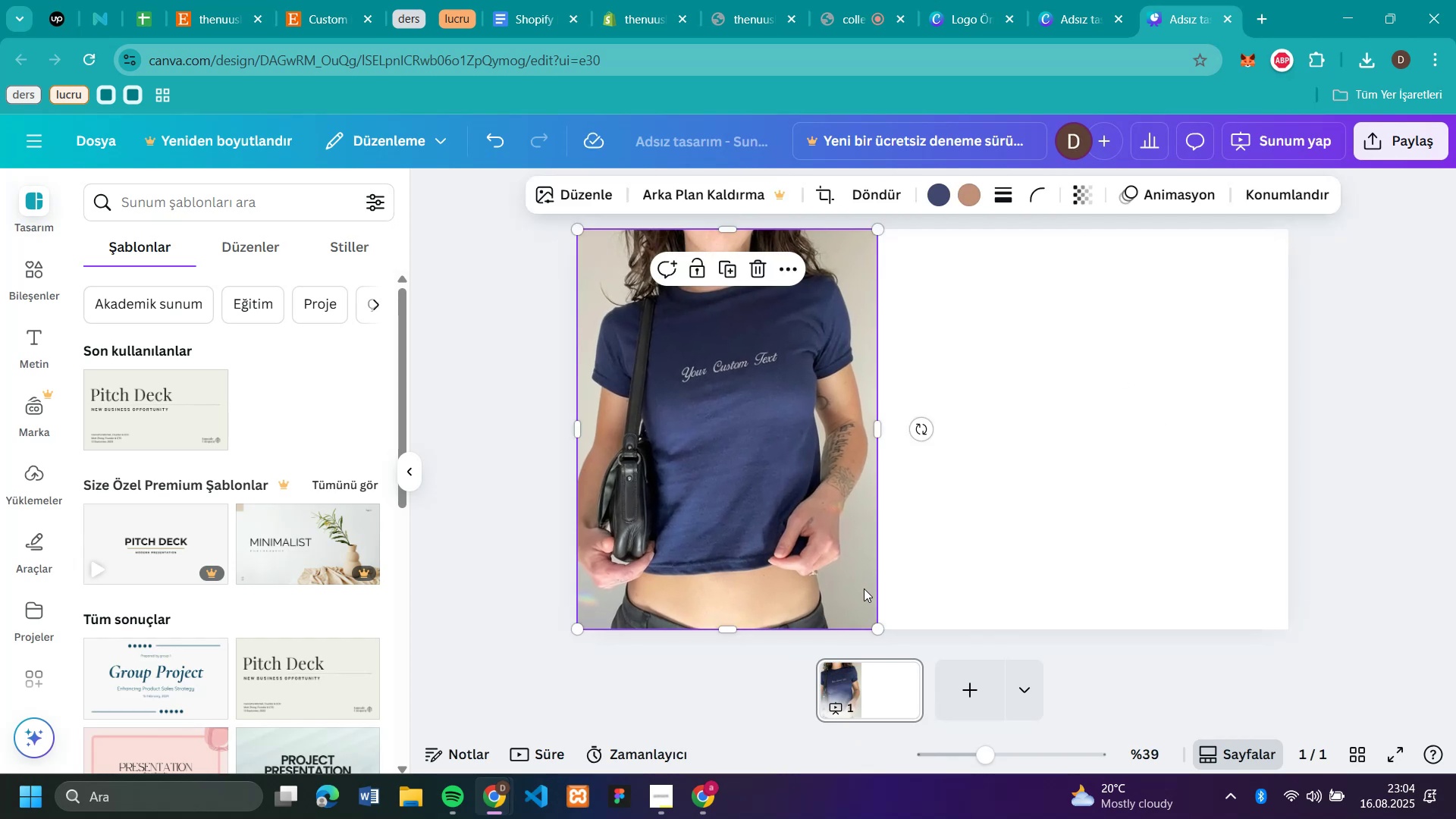 
left_click_drag(start_coordinate=[827, 539], to_coordinate=[824, 539])
 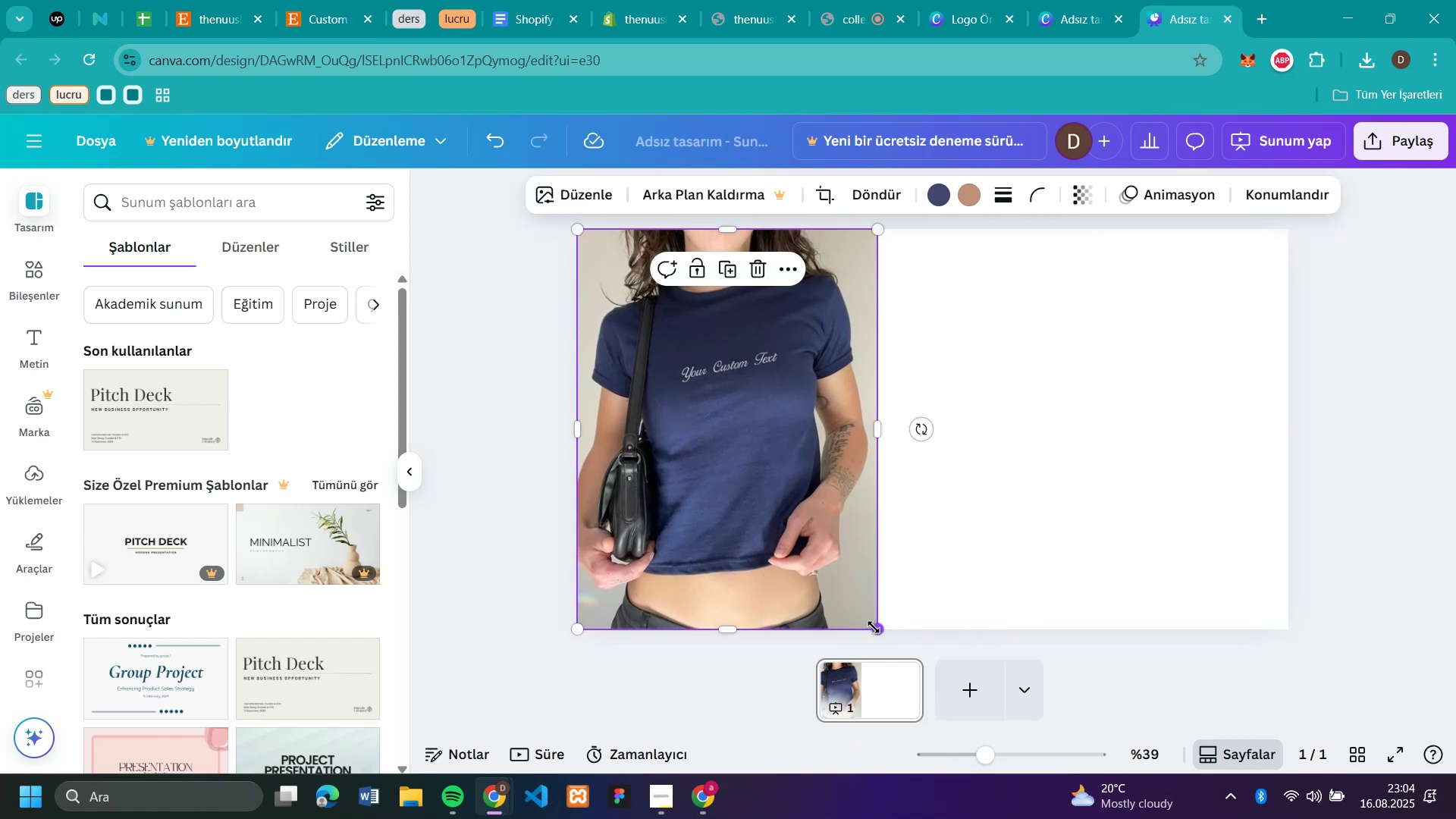 
left_click_drag(start_coordinate=[876, 626], to_coordinate=[881, 628])
 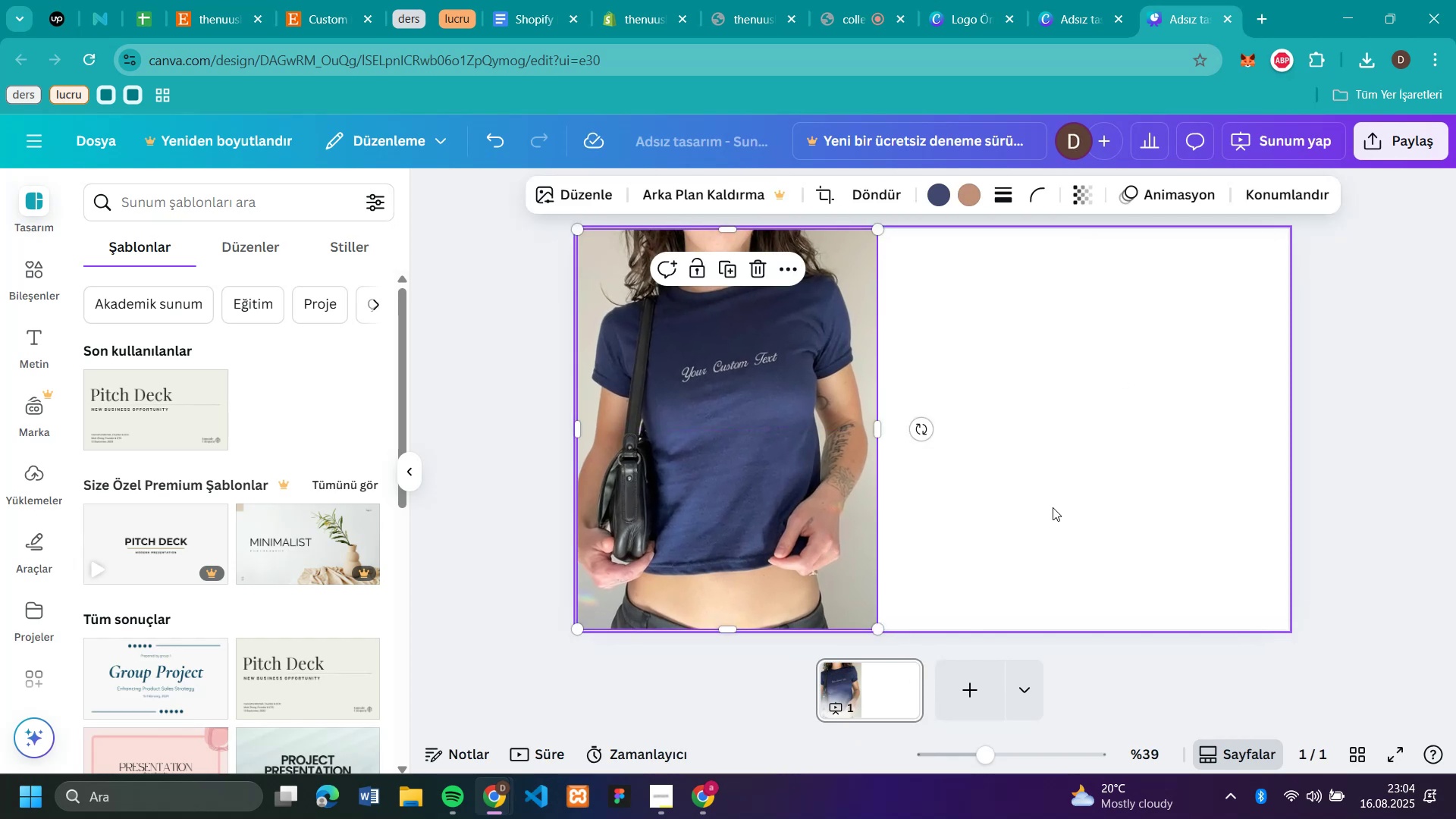 
left_click([1053, 507])
 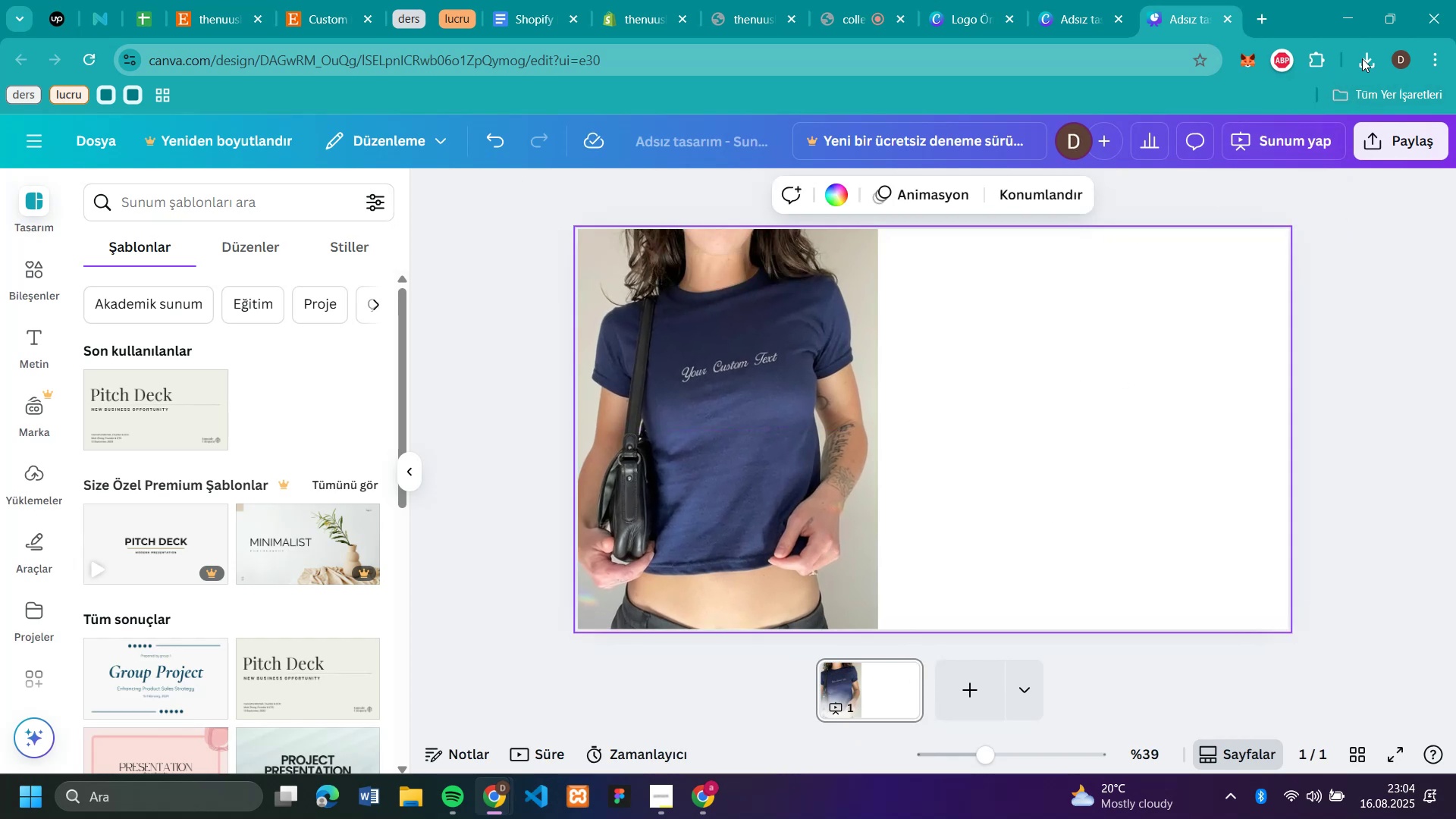 
left_click([1362, 58])
 